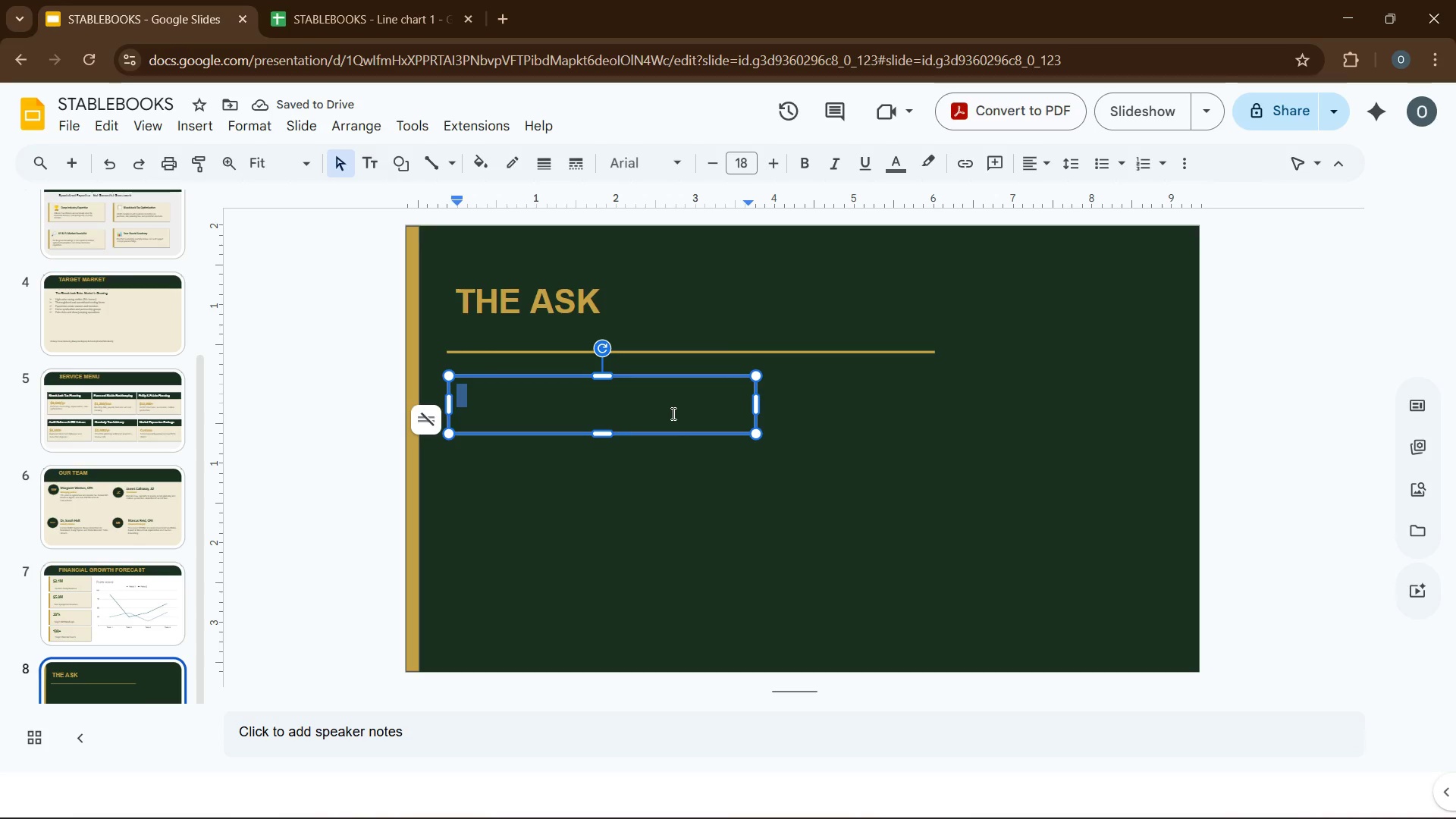 
wait(5.77)
 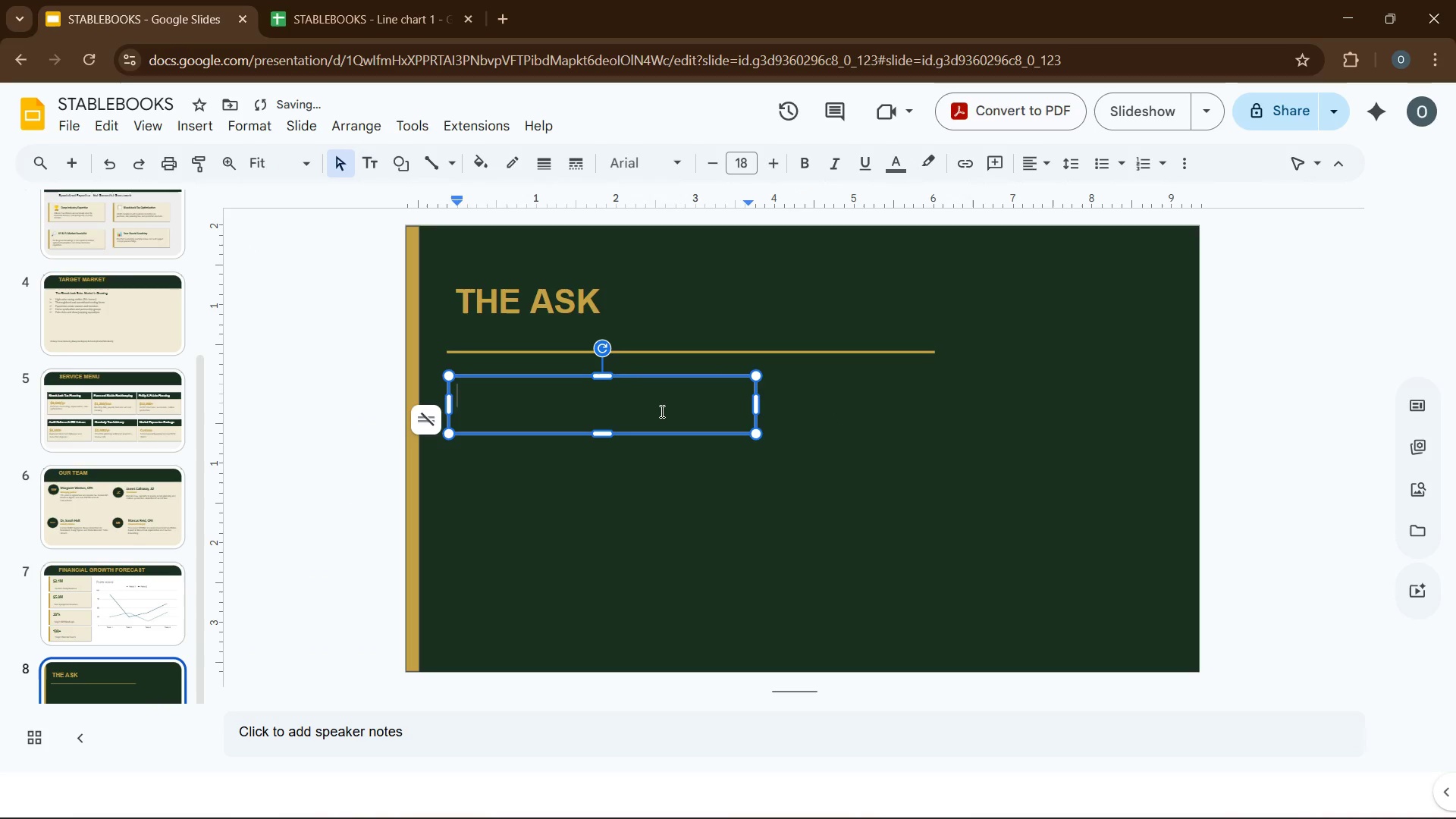 
type(Seeking $3.5M in Series Investment)
 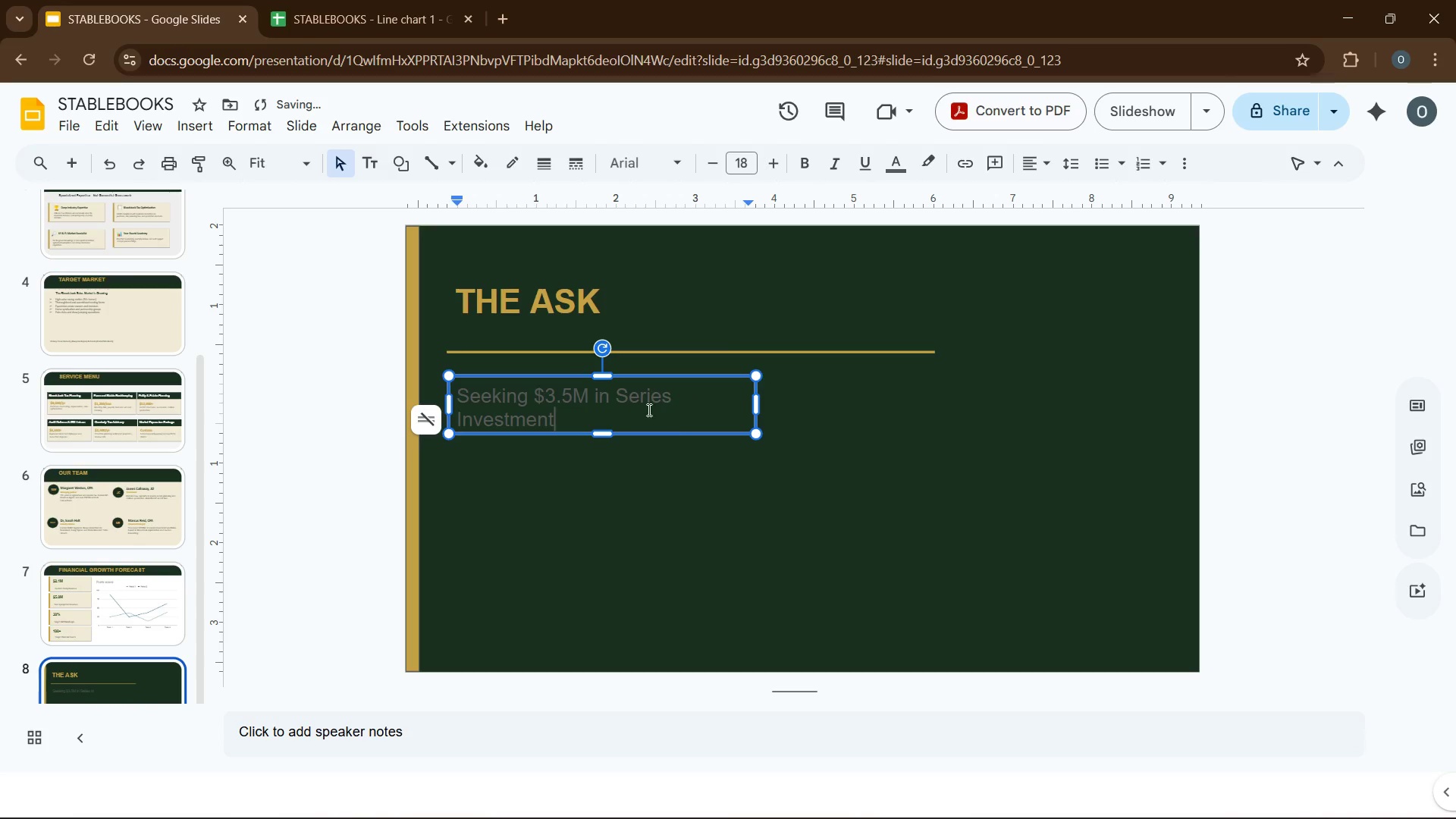 
left_click([671, 396])
 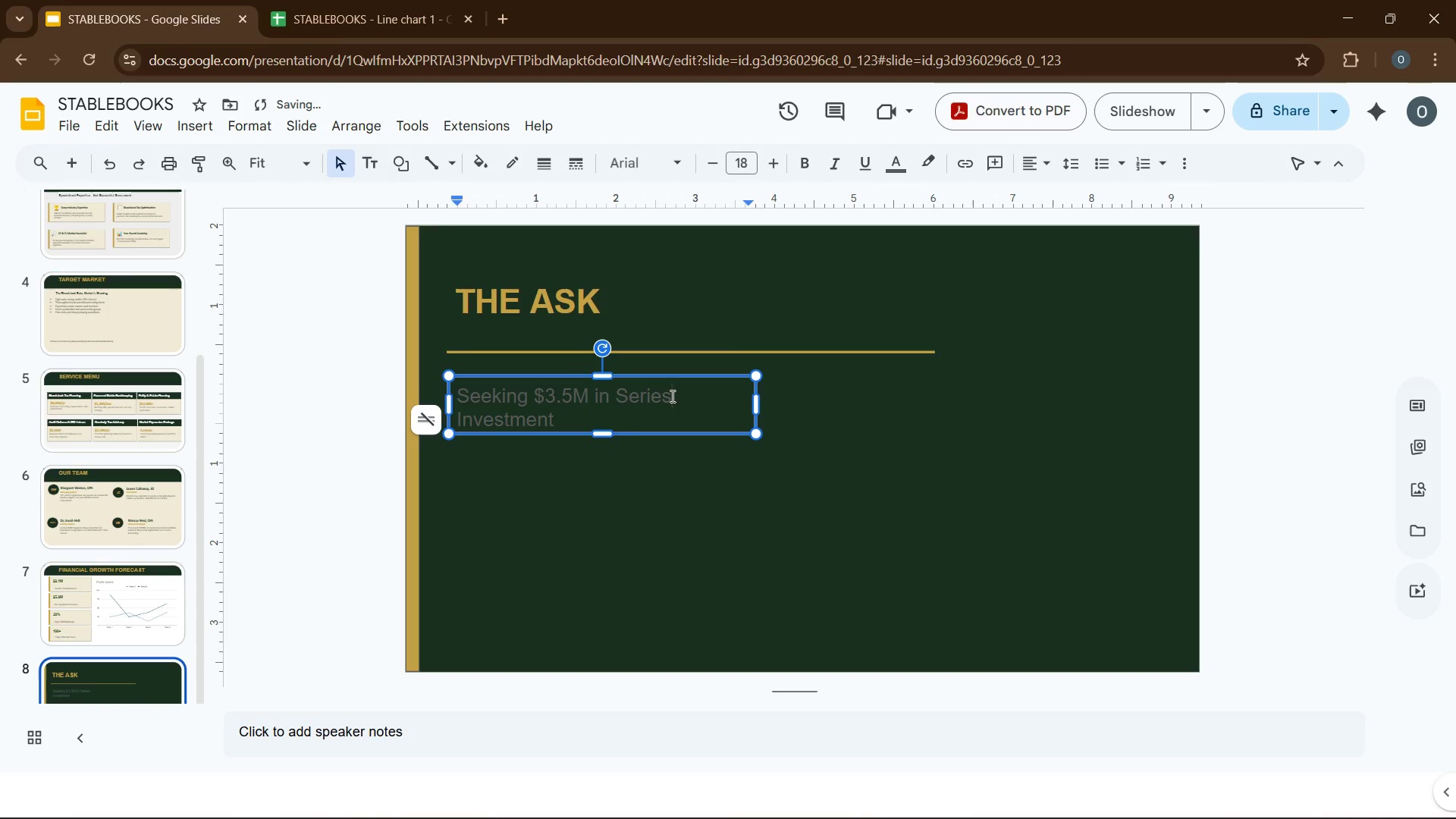 
key(Space)
 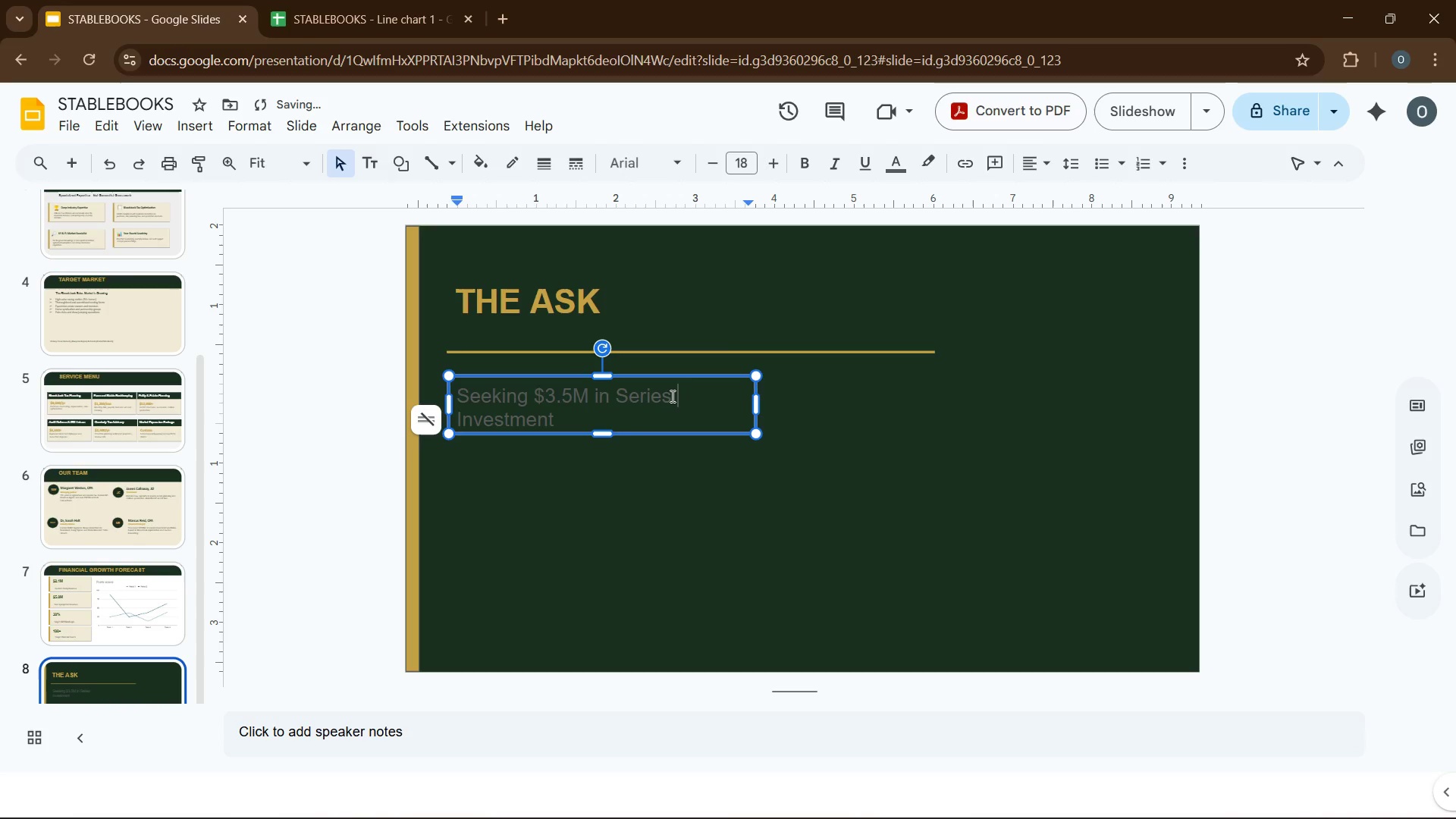 
key(CapsLock)
 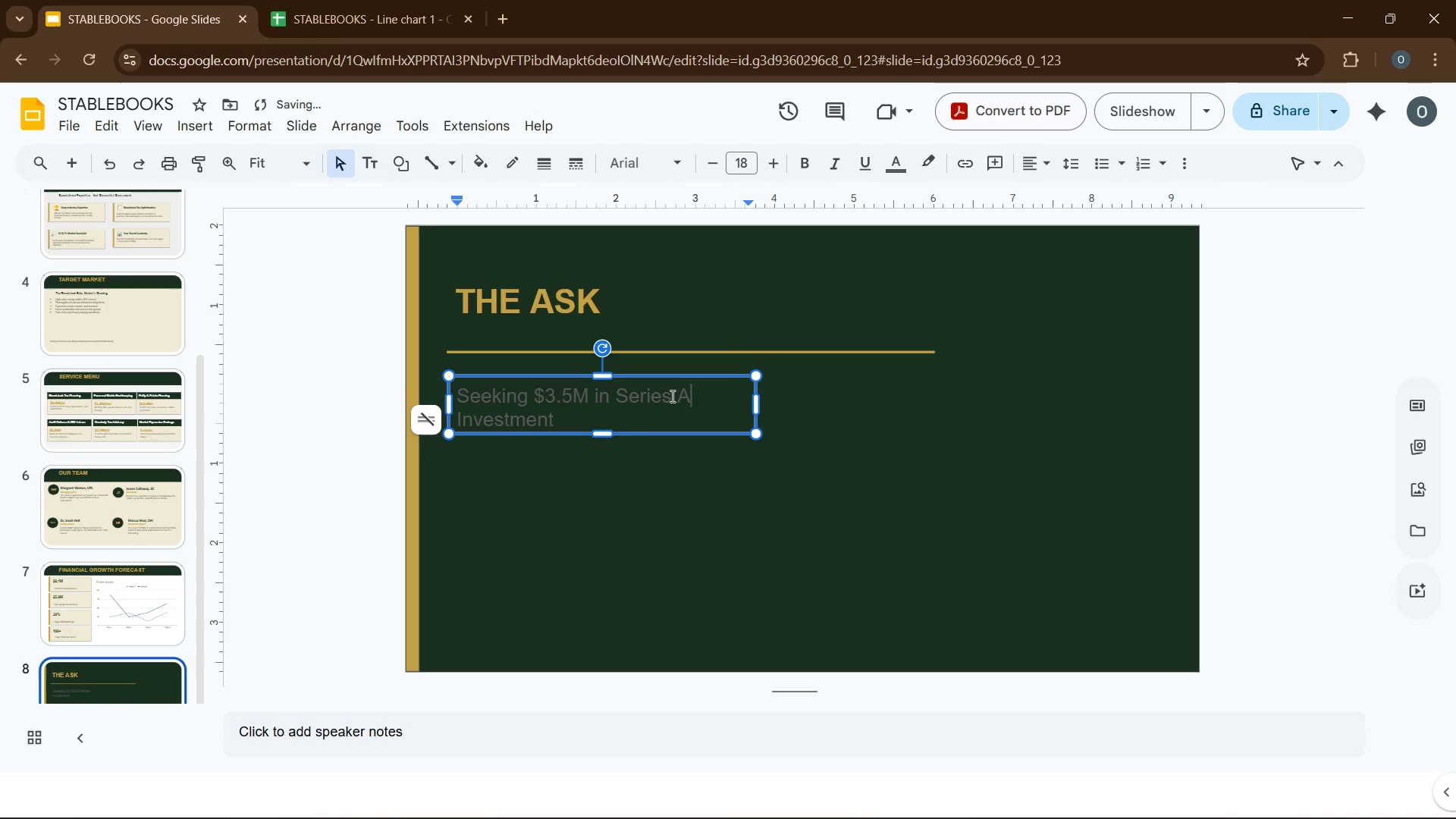 
key(A)
 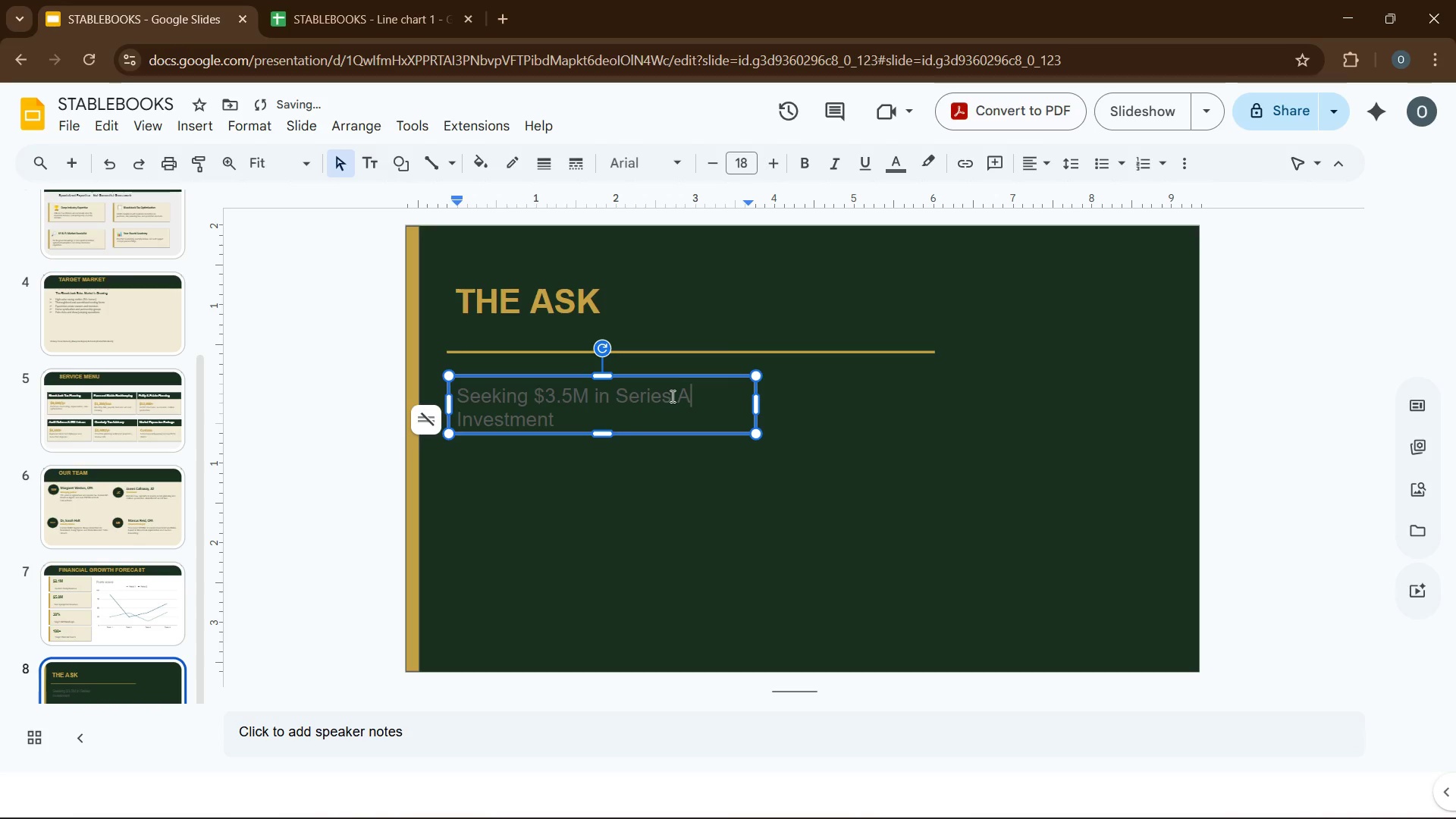 
key(Control+A)
 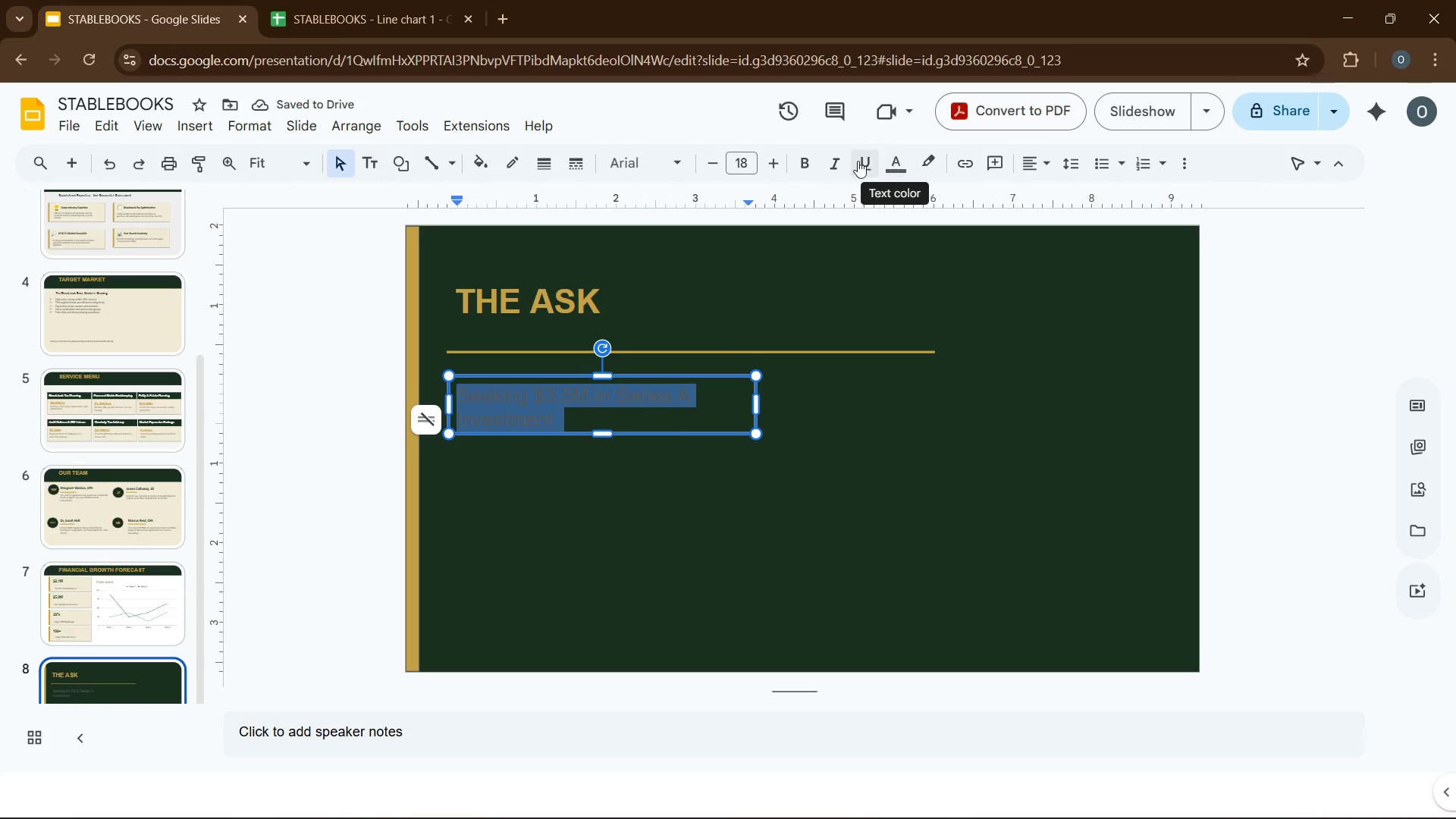 
left_click([883, 160])
 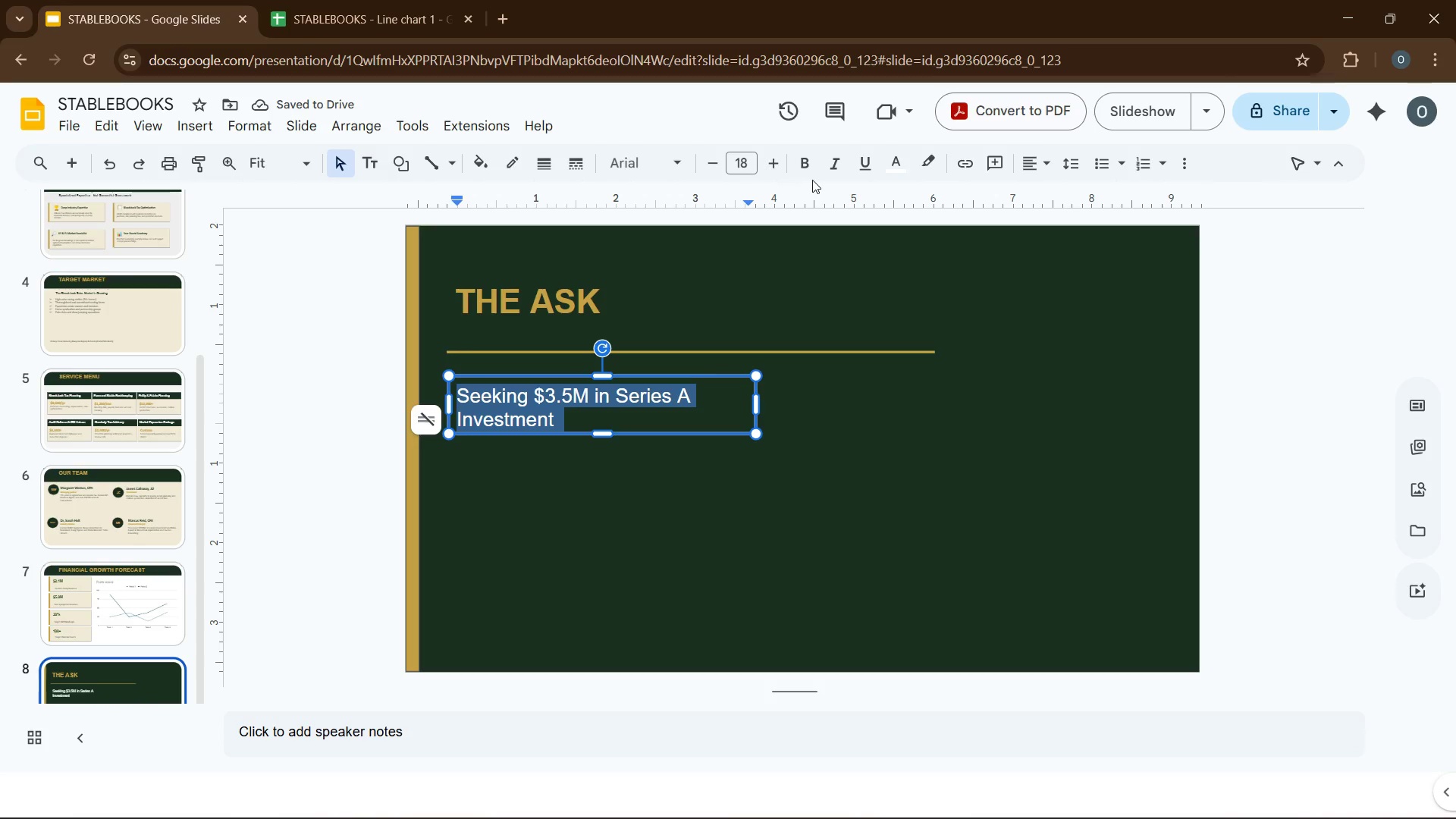 
wait(5.28)
 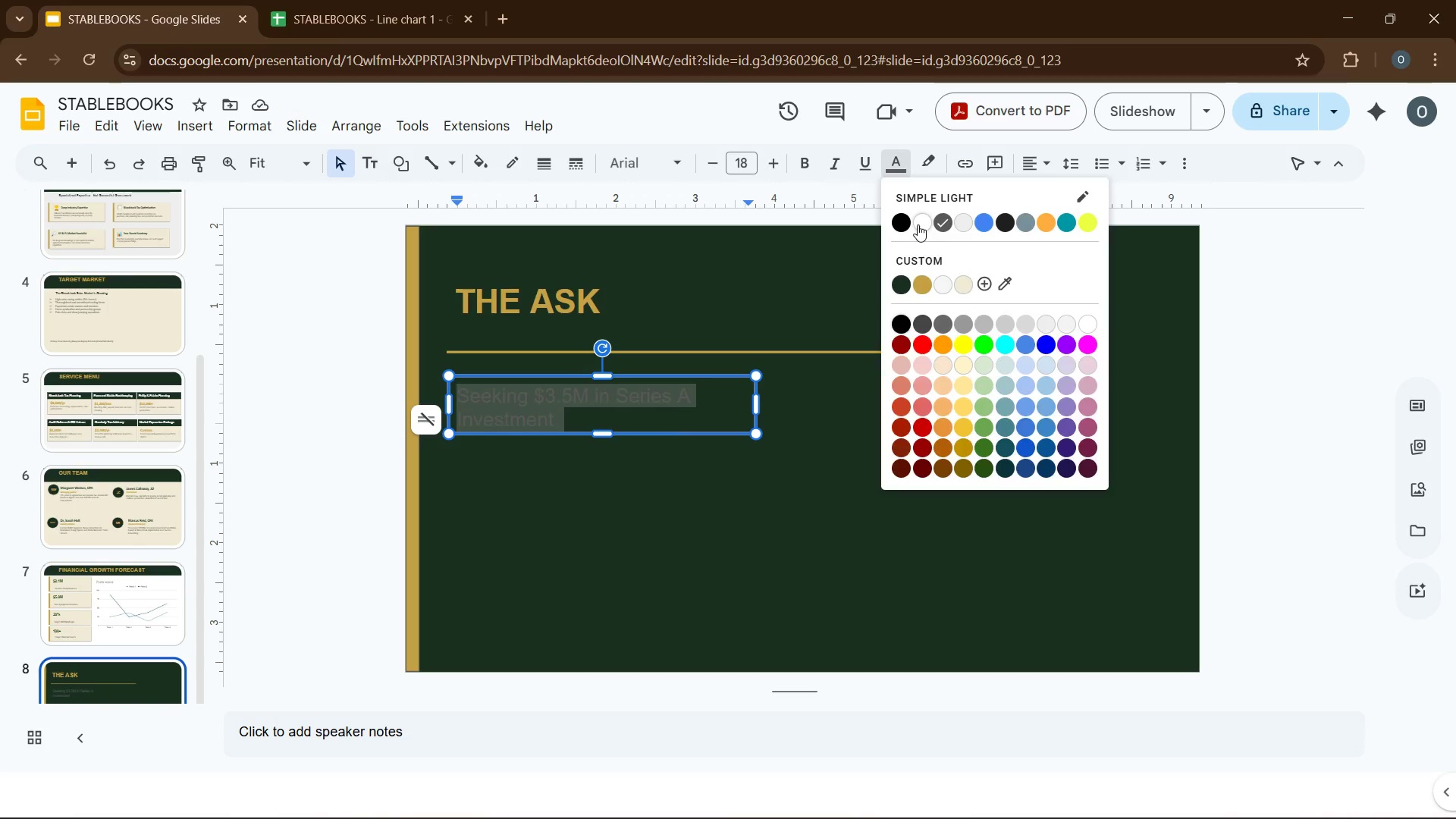 
left_click([824, 166])
 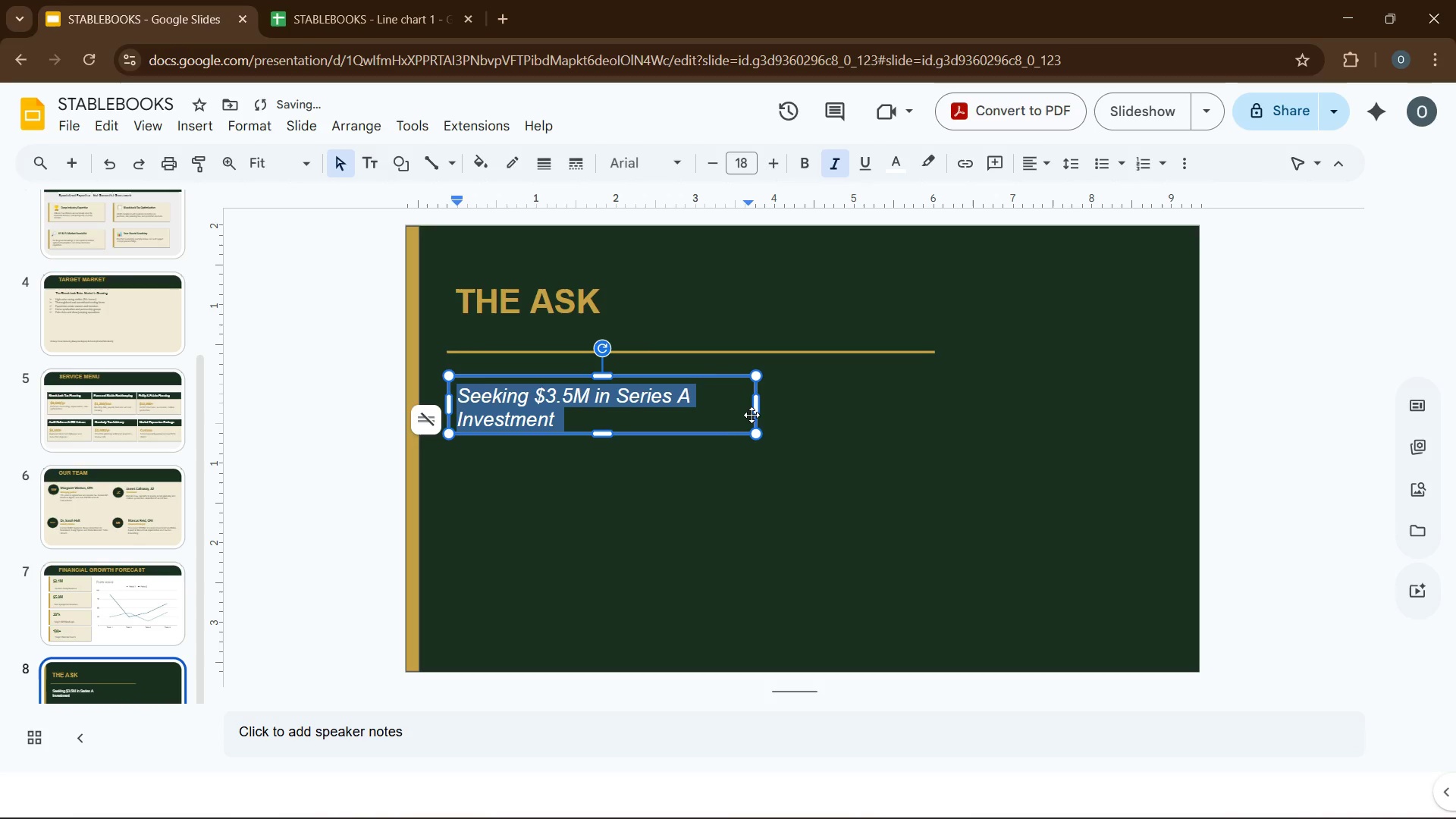 
left_click_drag(start_coordinate=[758, 411], to_coordinate=[904, 392])
 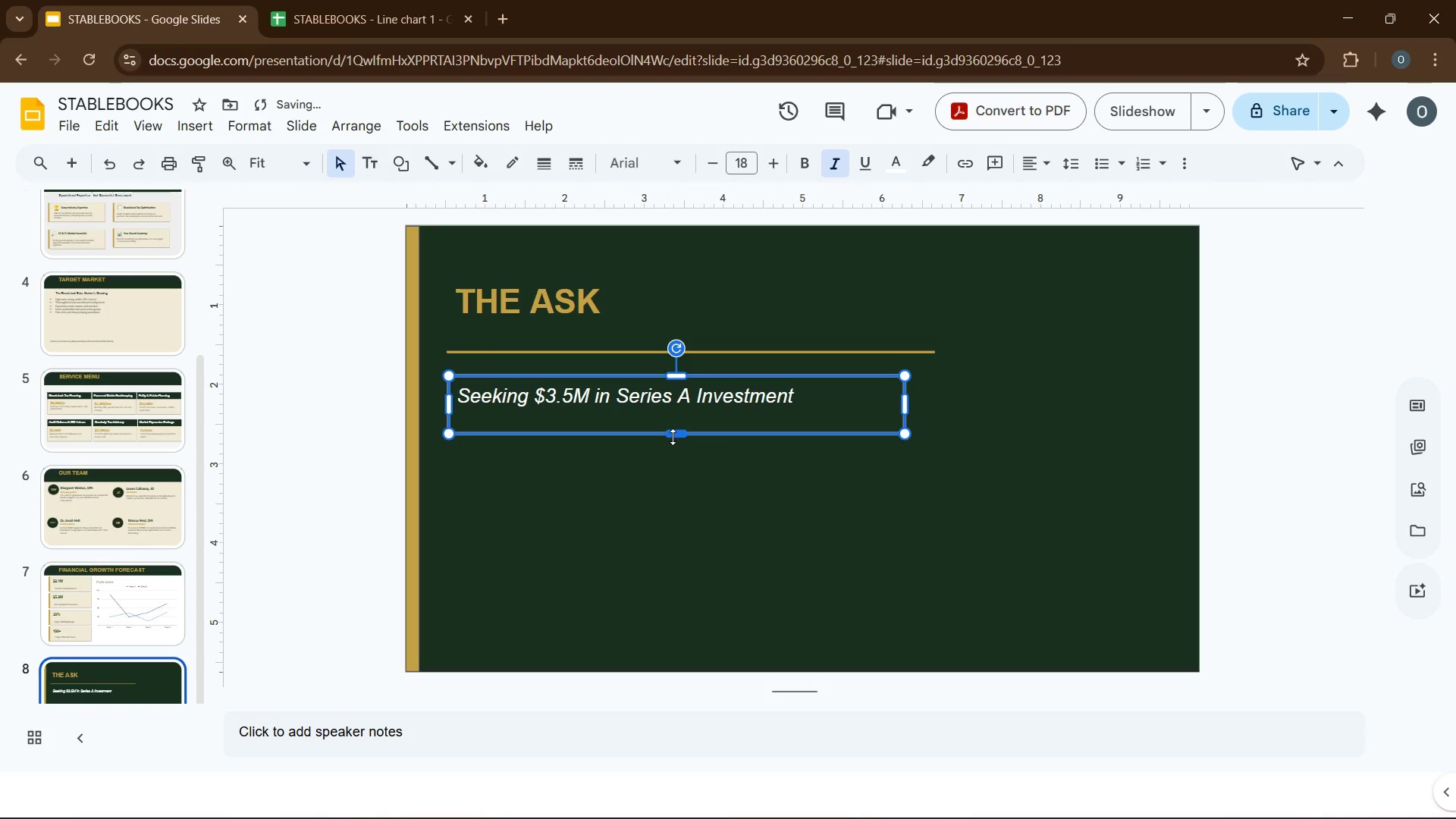 
left_click_drag(start_coordinate=[673, 437], to_coordinate=[682, 406])
 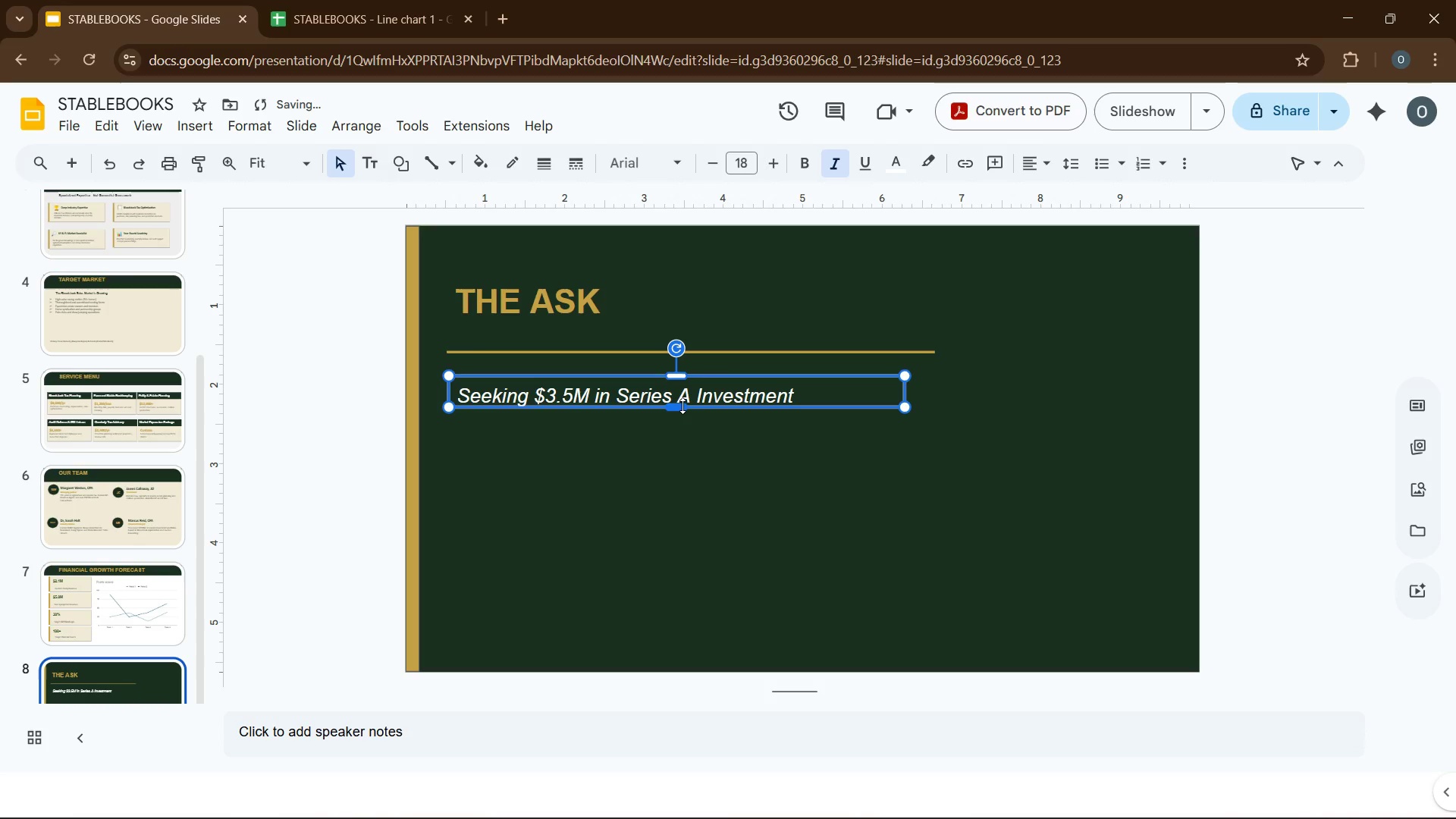 
left_click_drag(start_coordinate=[682, 406], to_coordinate=[682, 414])
 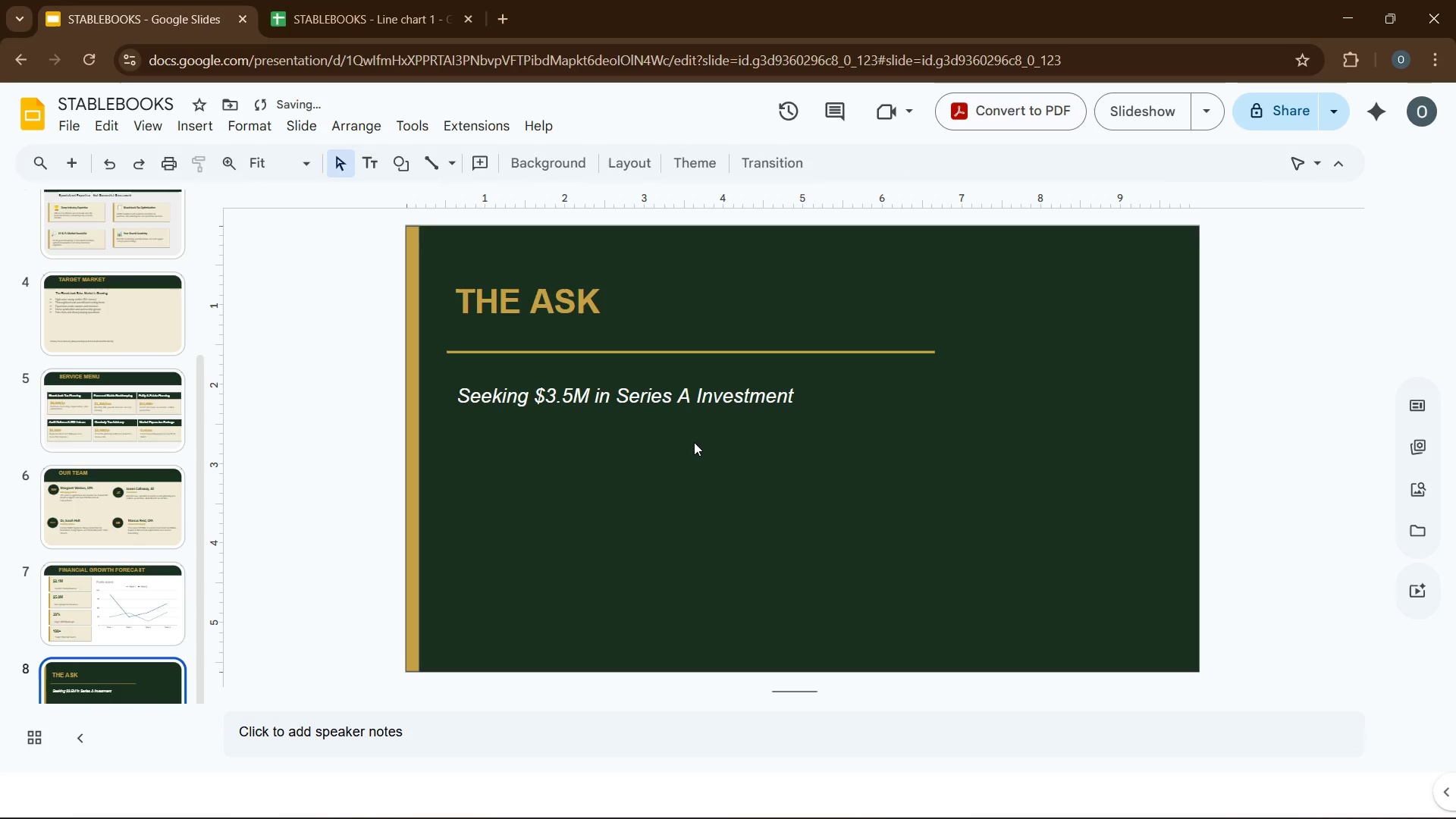 
left_click([694, 442])
 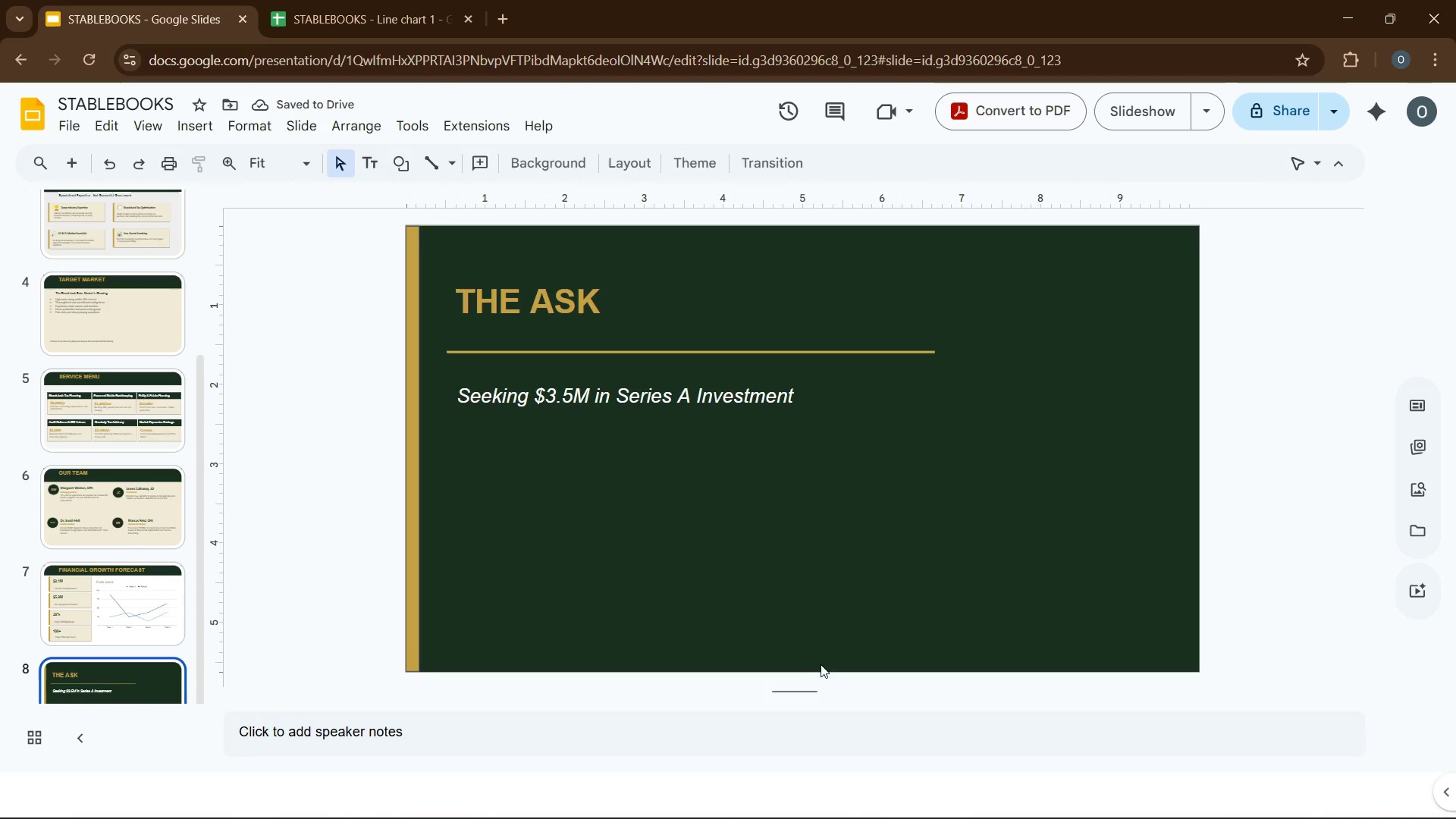 
scroll: coordinate [174, 598], scroll_direction: down, amount: 3.0
 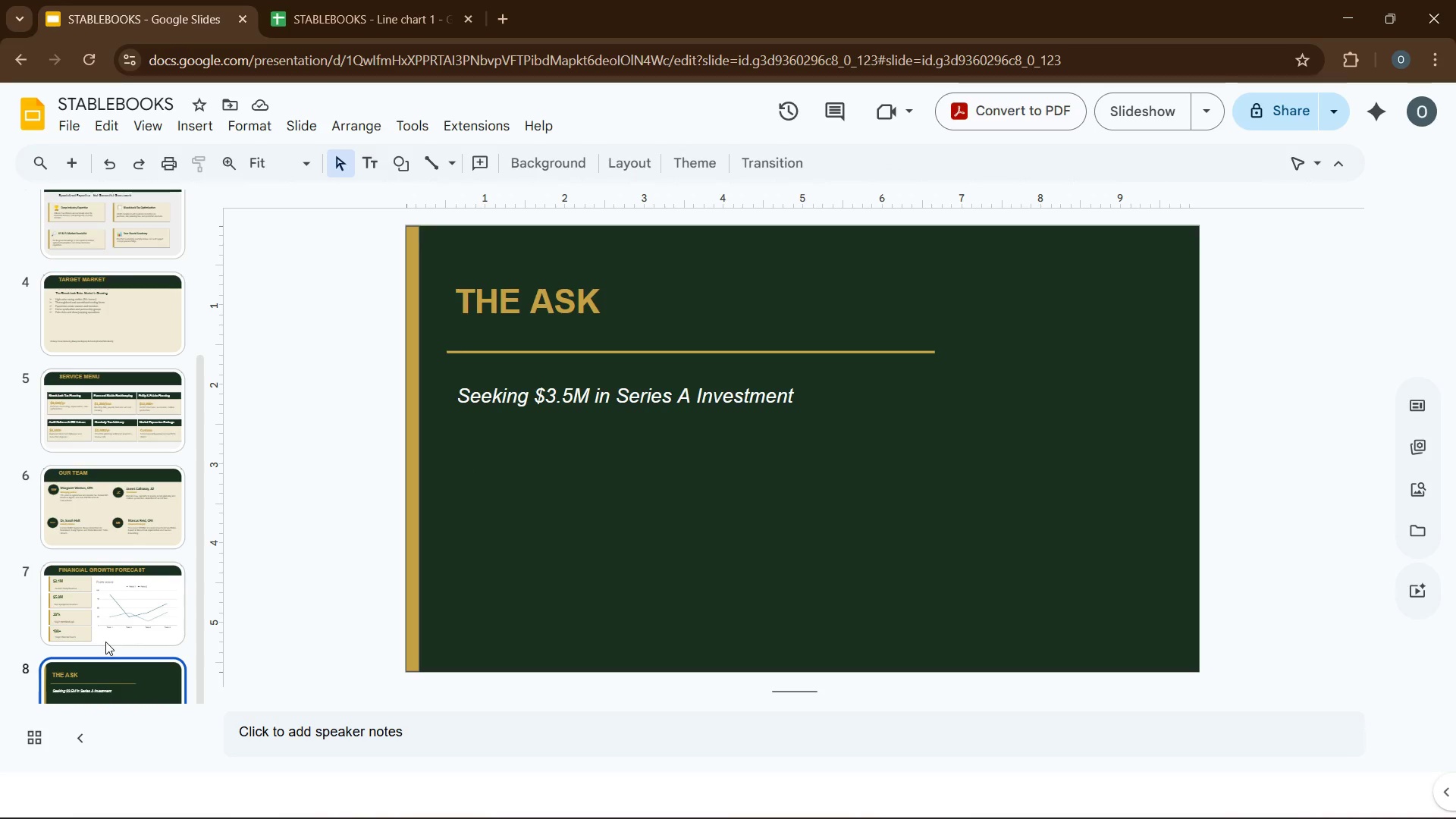 
left_click([105, 642])
 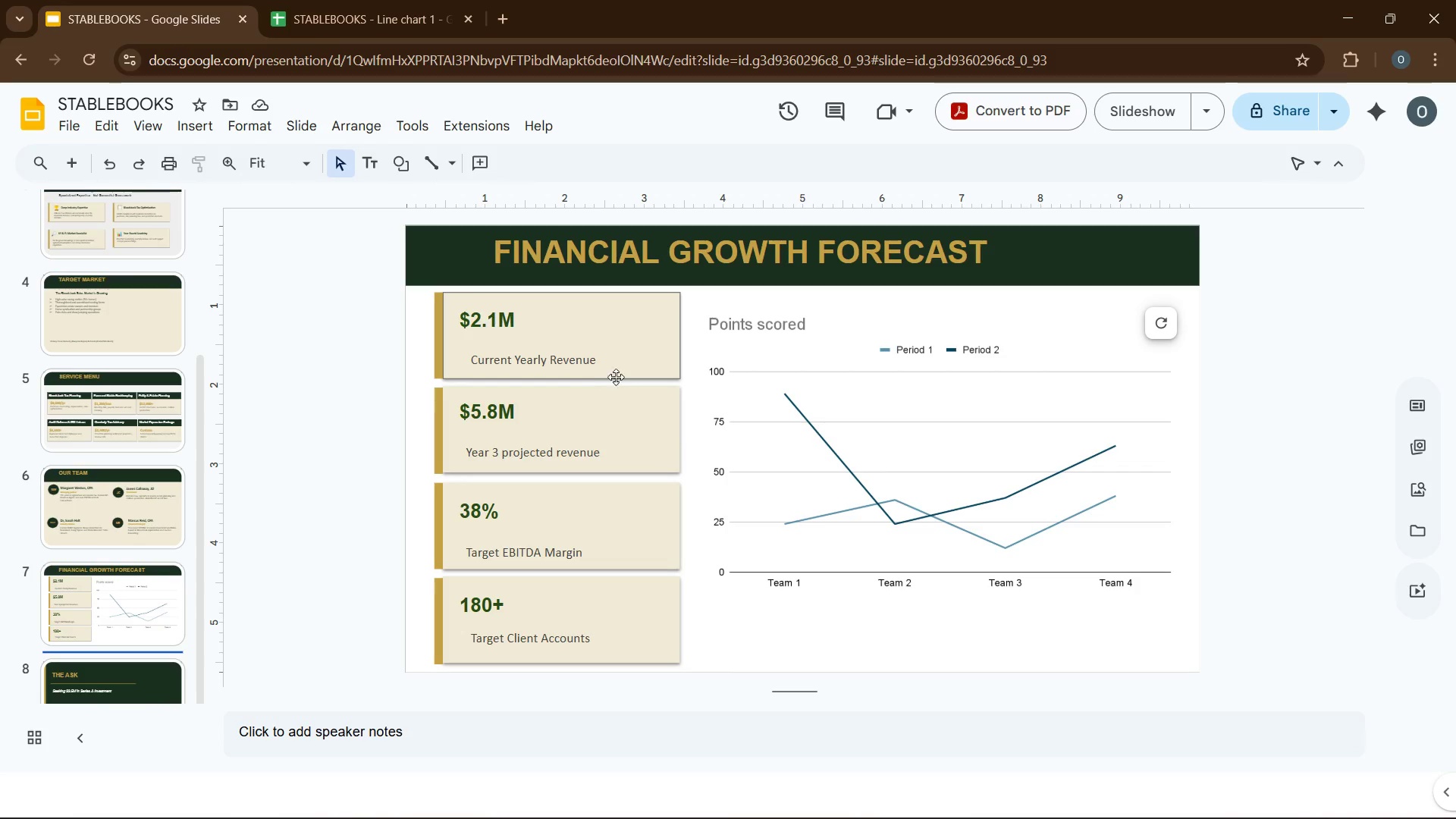 
left_click([627, 377])
 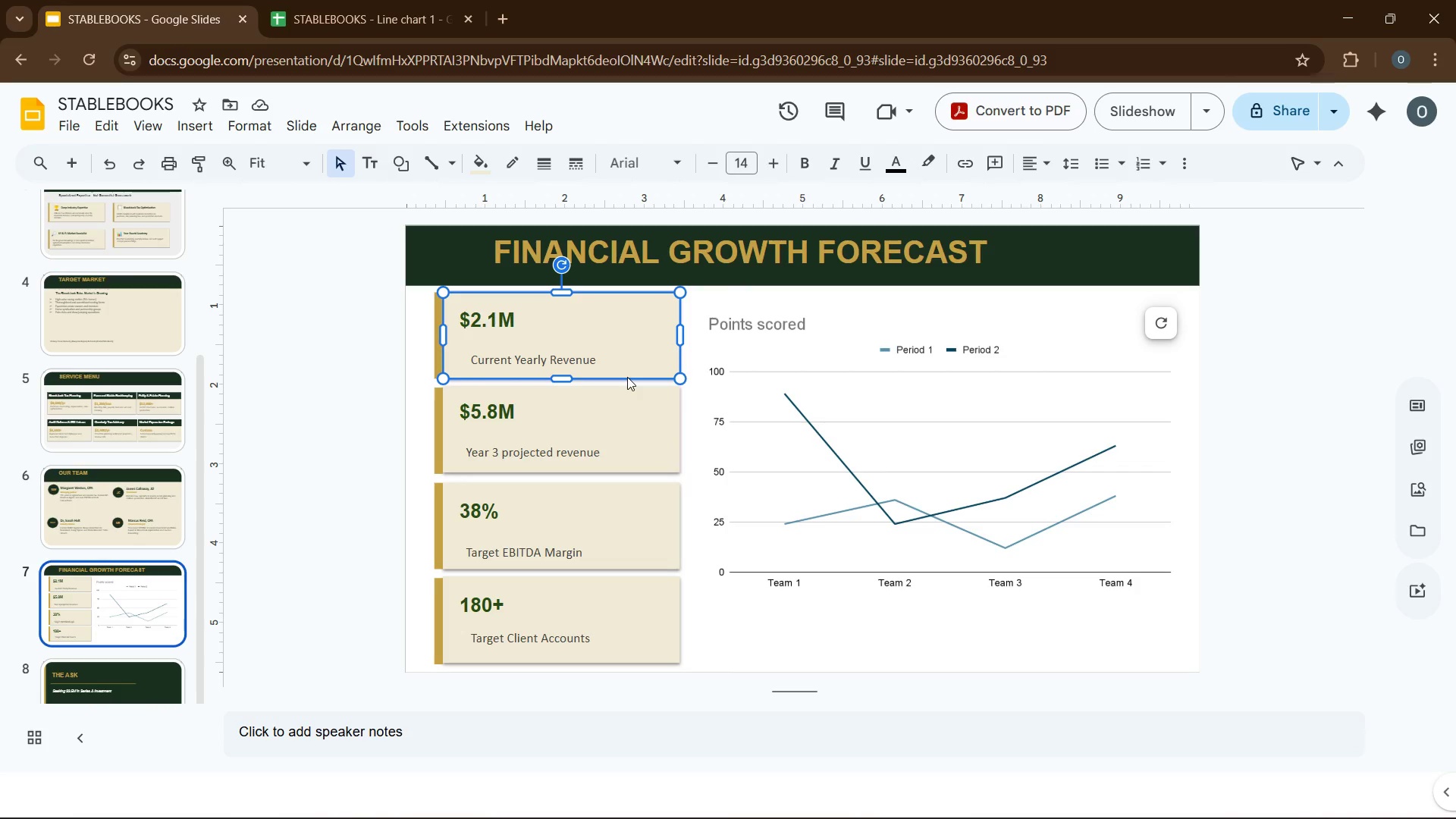 
key(Control+C)
 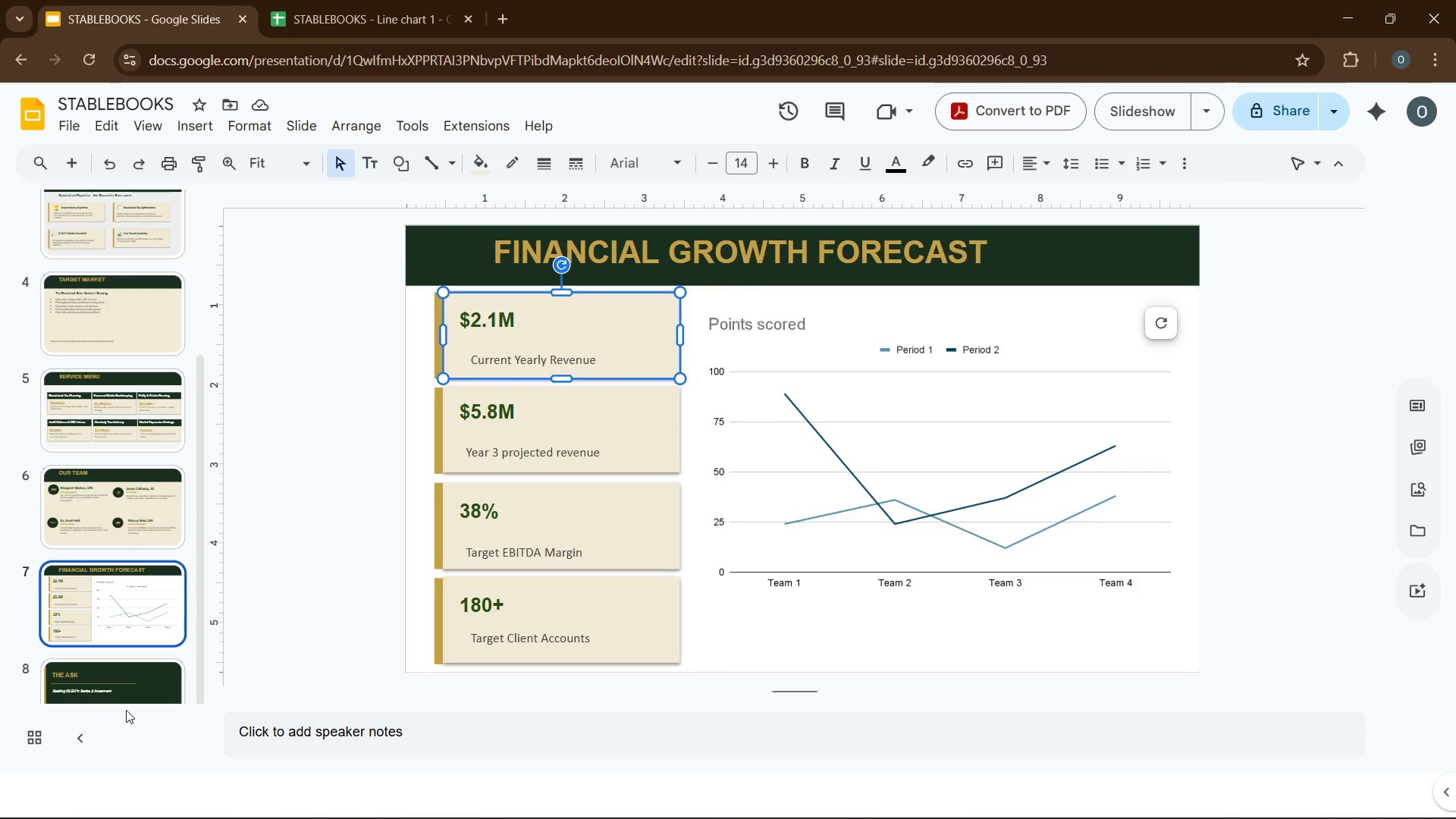 
left_click([139, 701])
 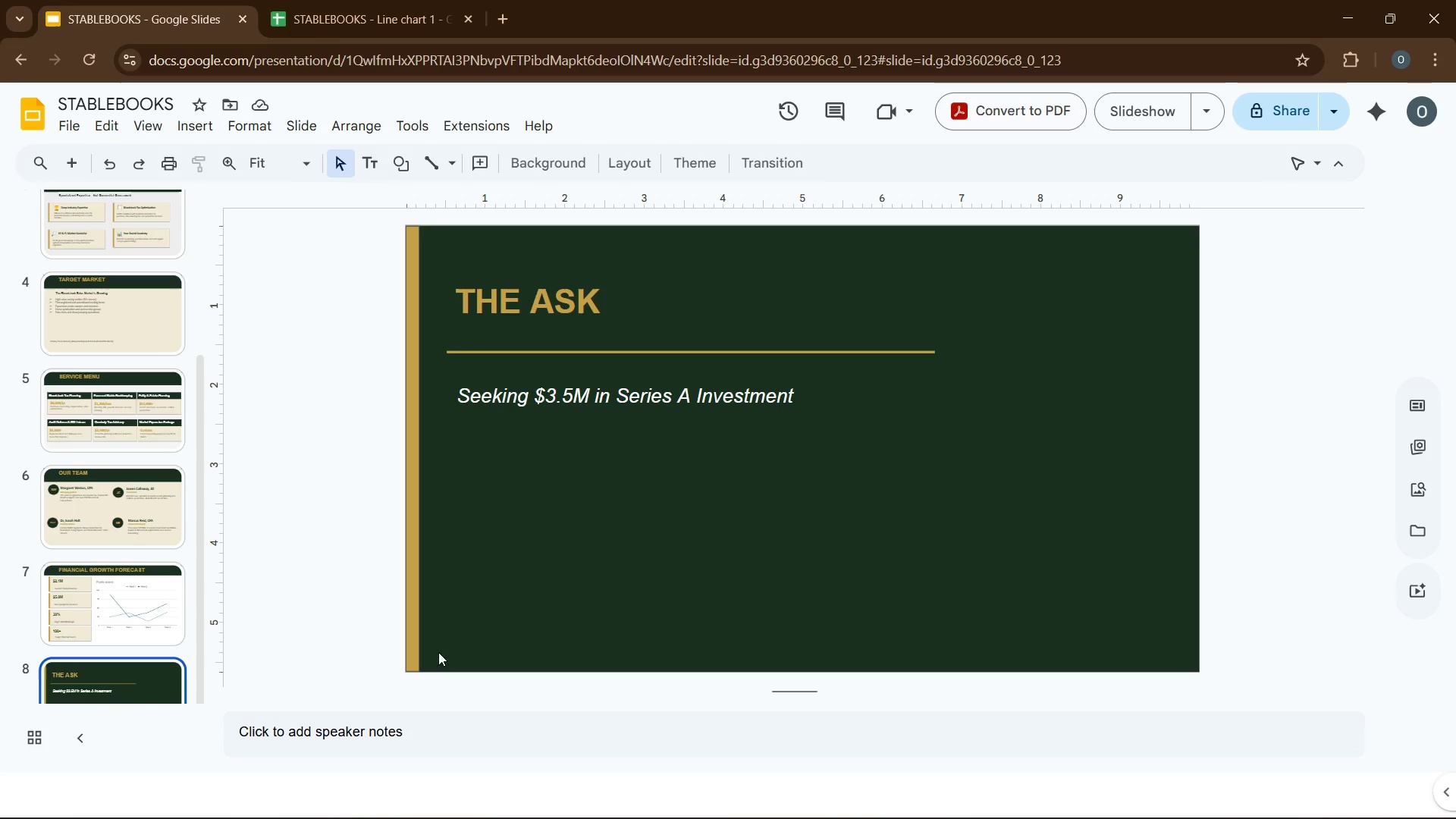 
left_click([526, 618])
 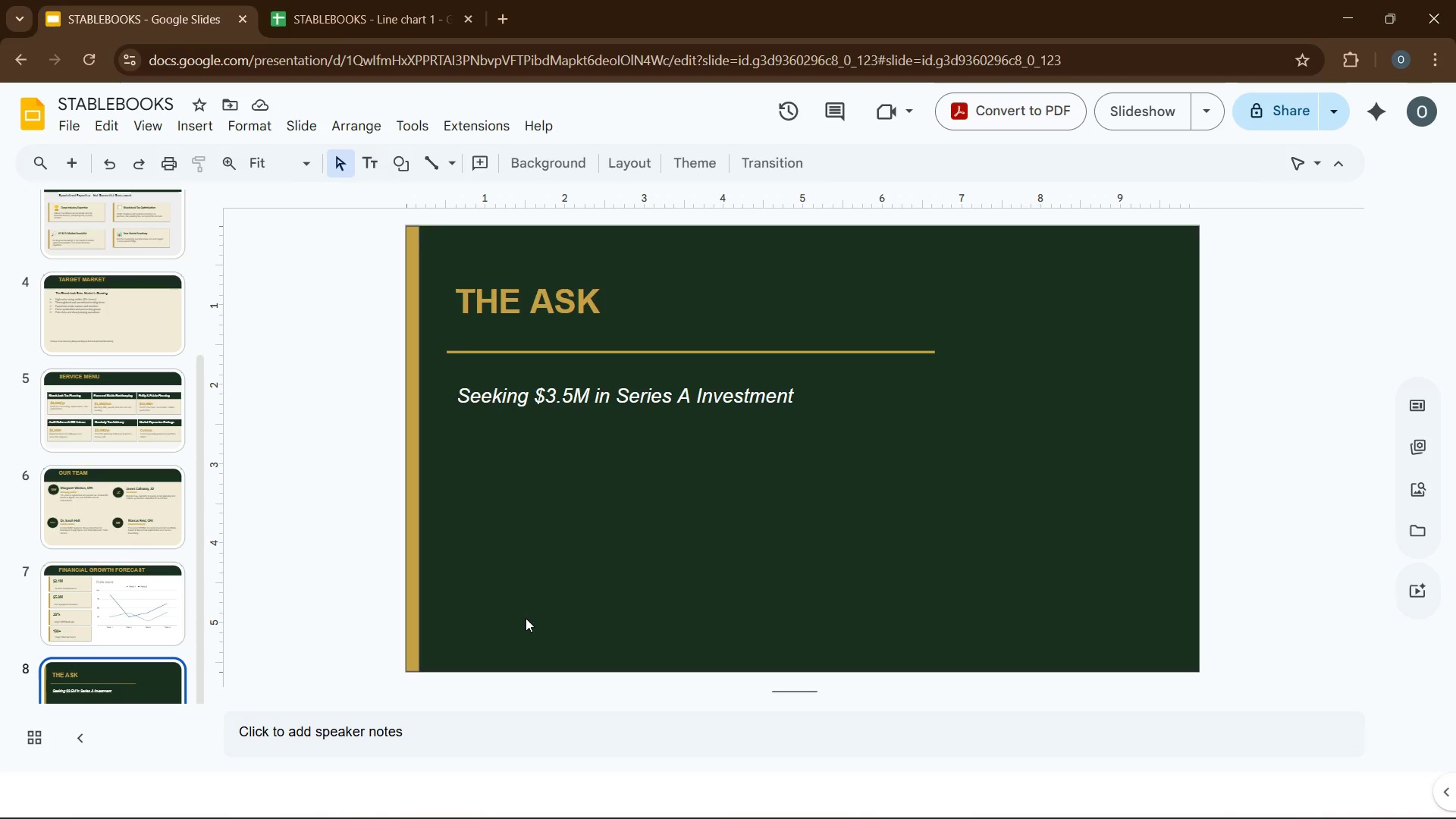 
key(Control+V)
 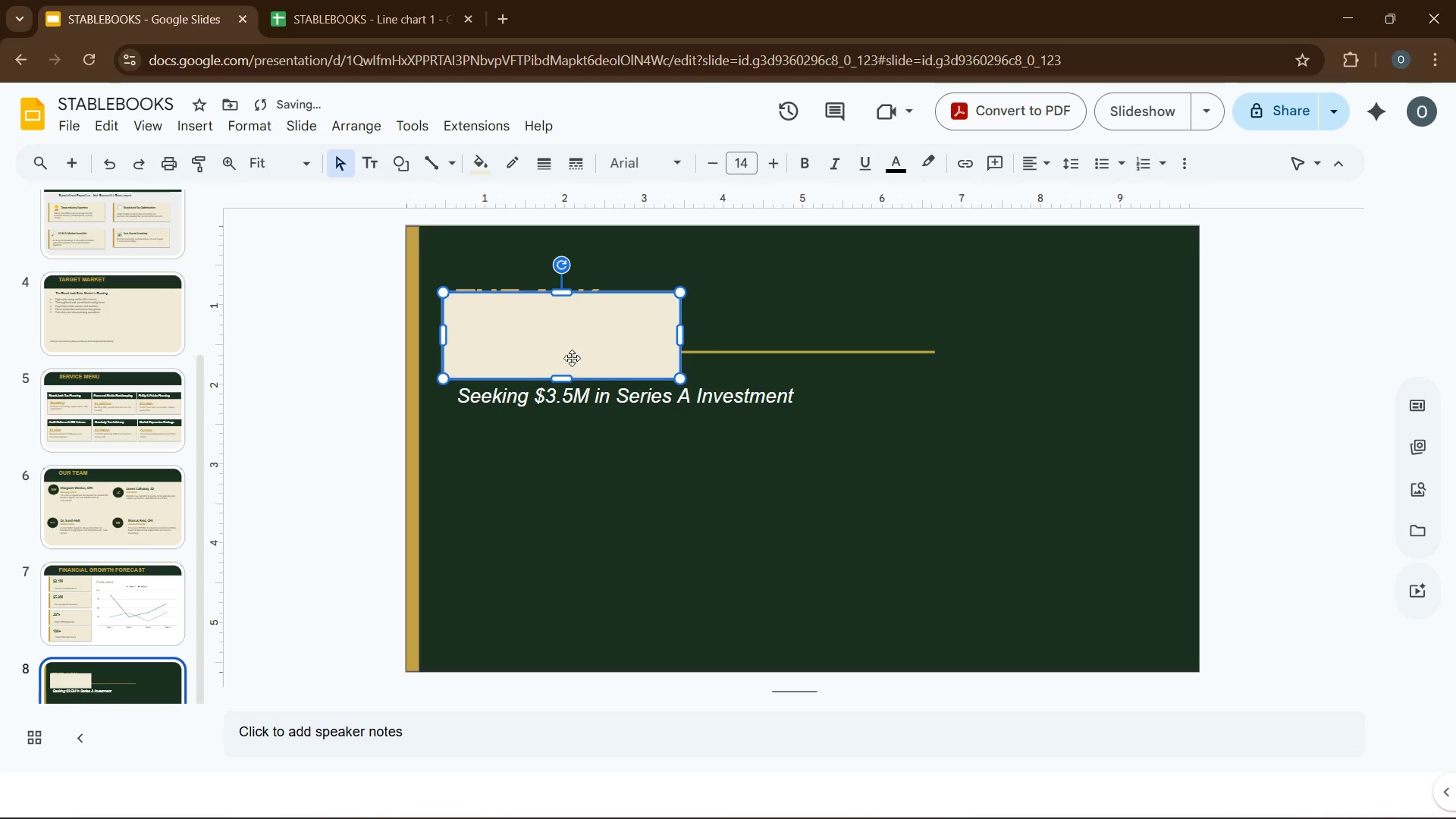 
left_click_drag(start_coordinate=[573, 355], to_coordinate=[579, 488])
 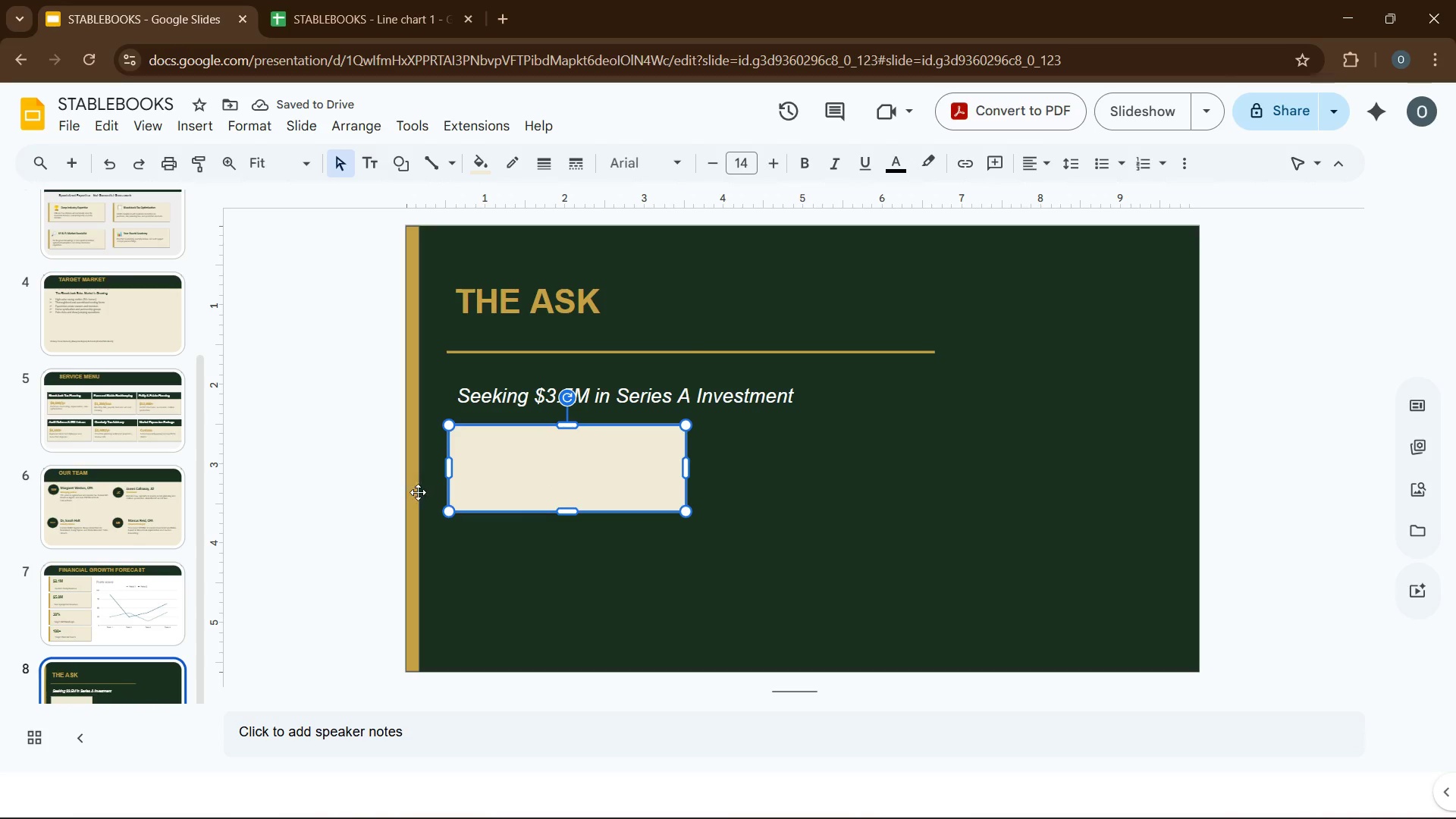 
left_click([138, 667])
 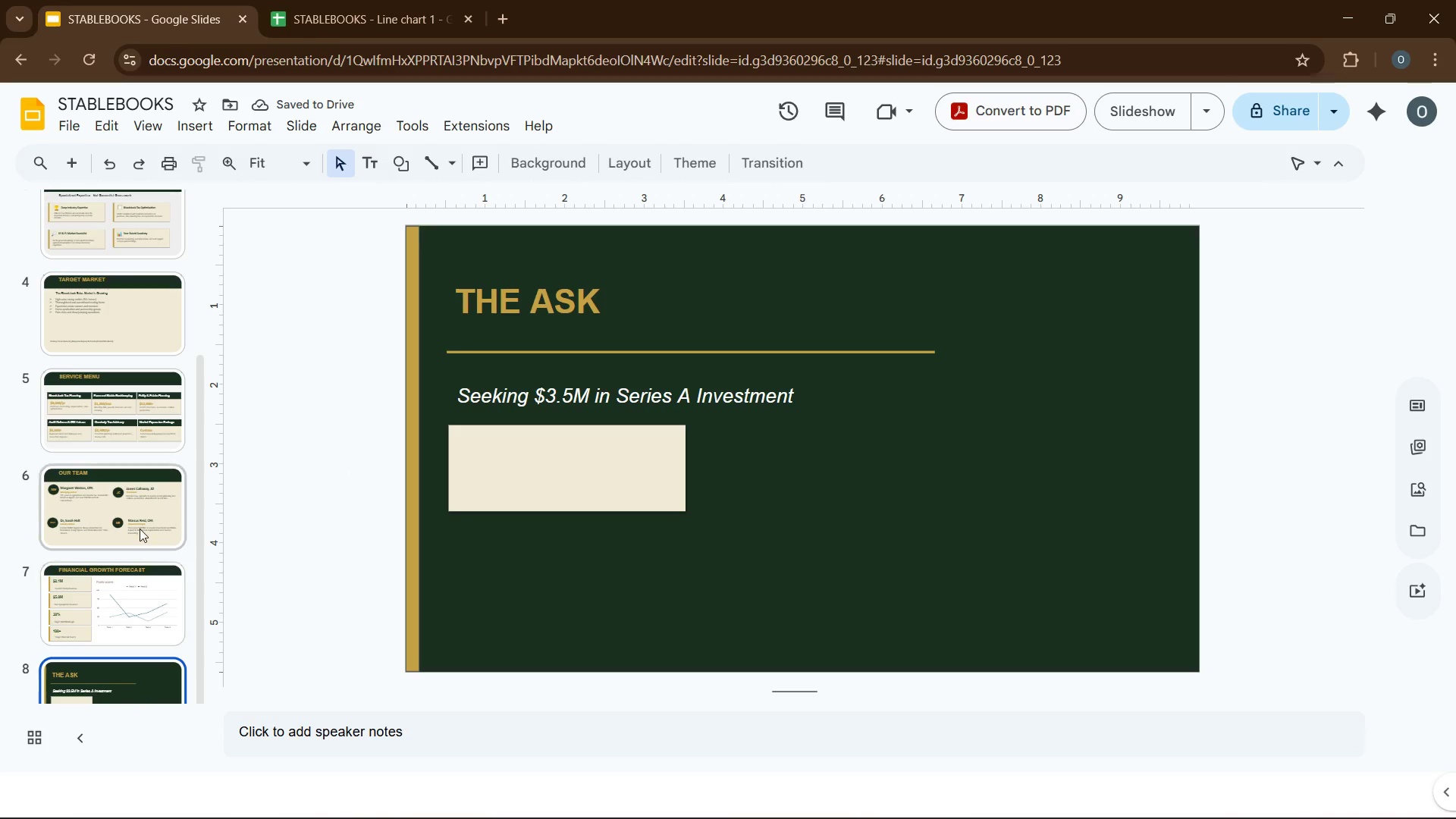 
left_click([134, 589])
 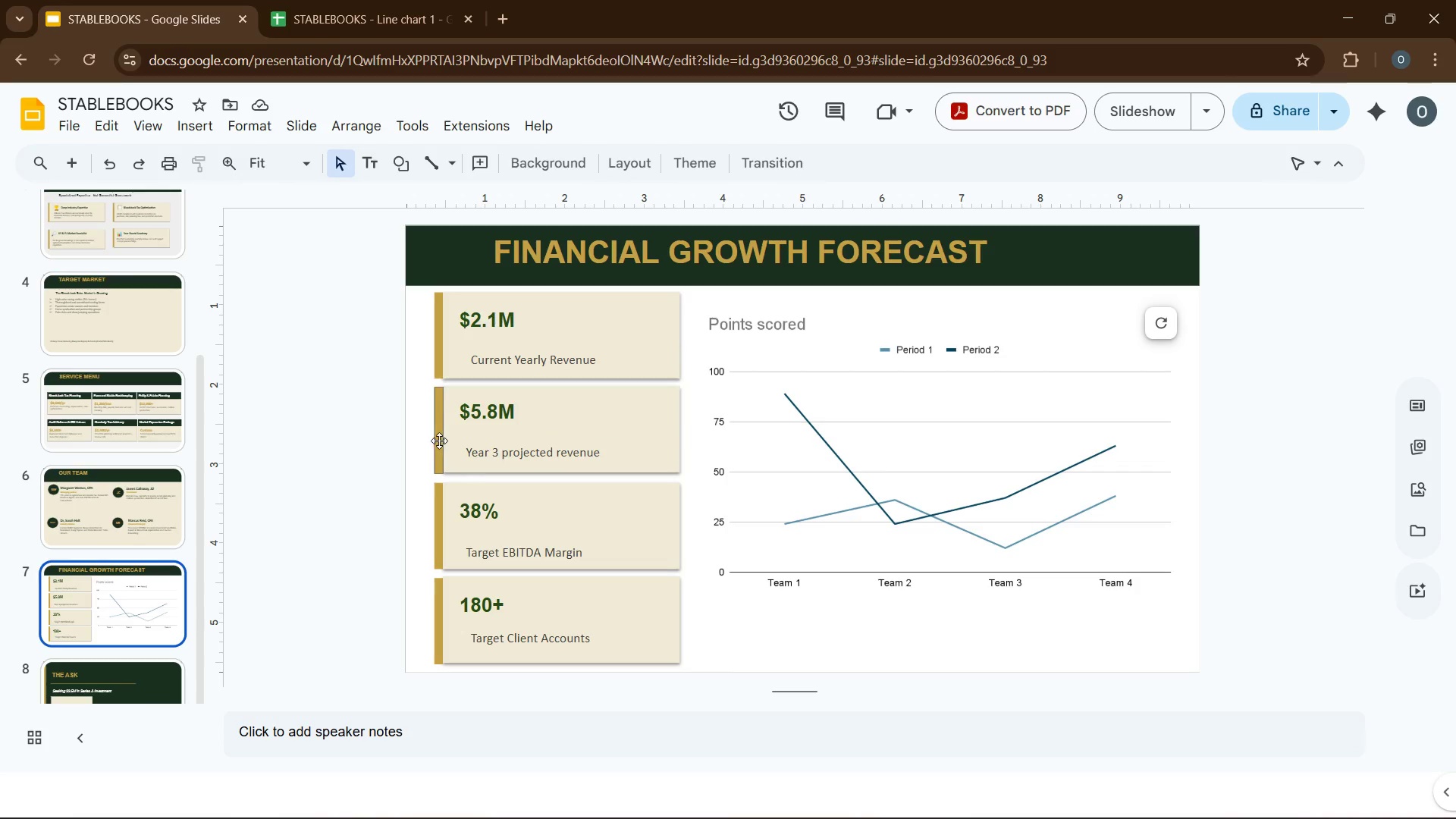 
left_click([439, 441])
 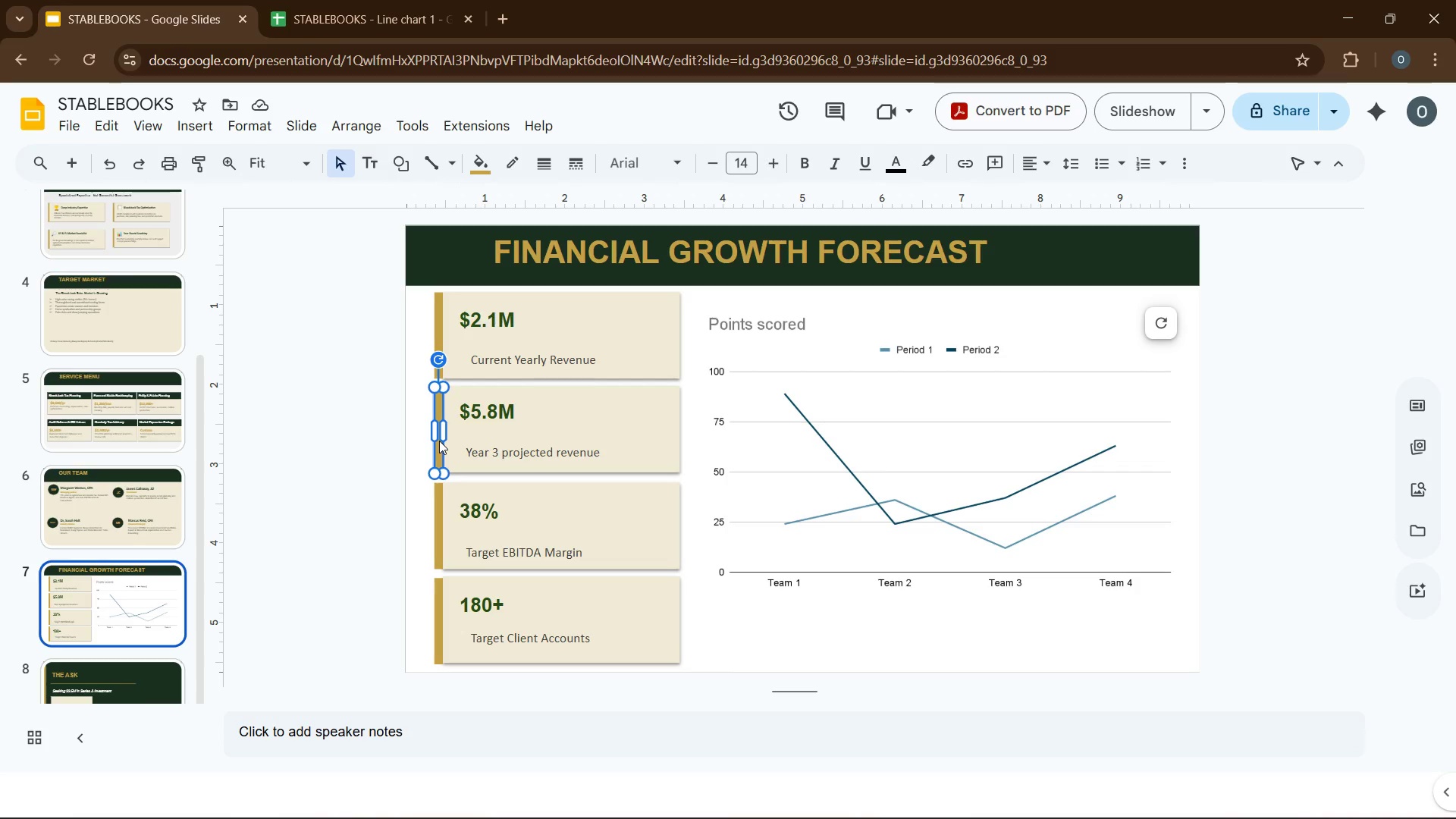 
key(Control+C)
 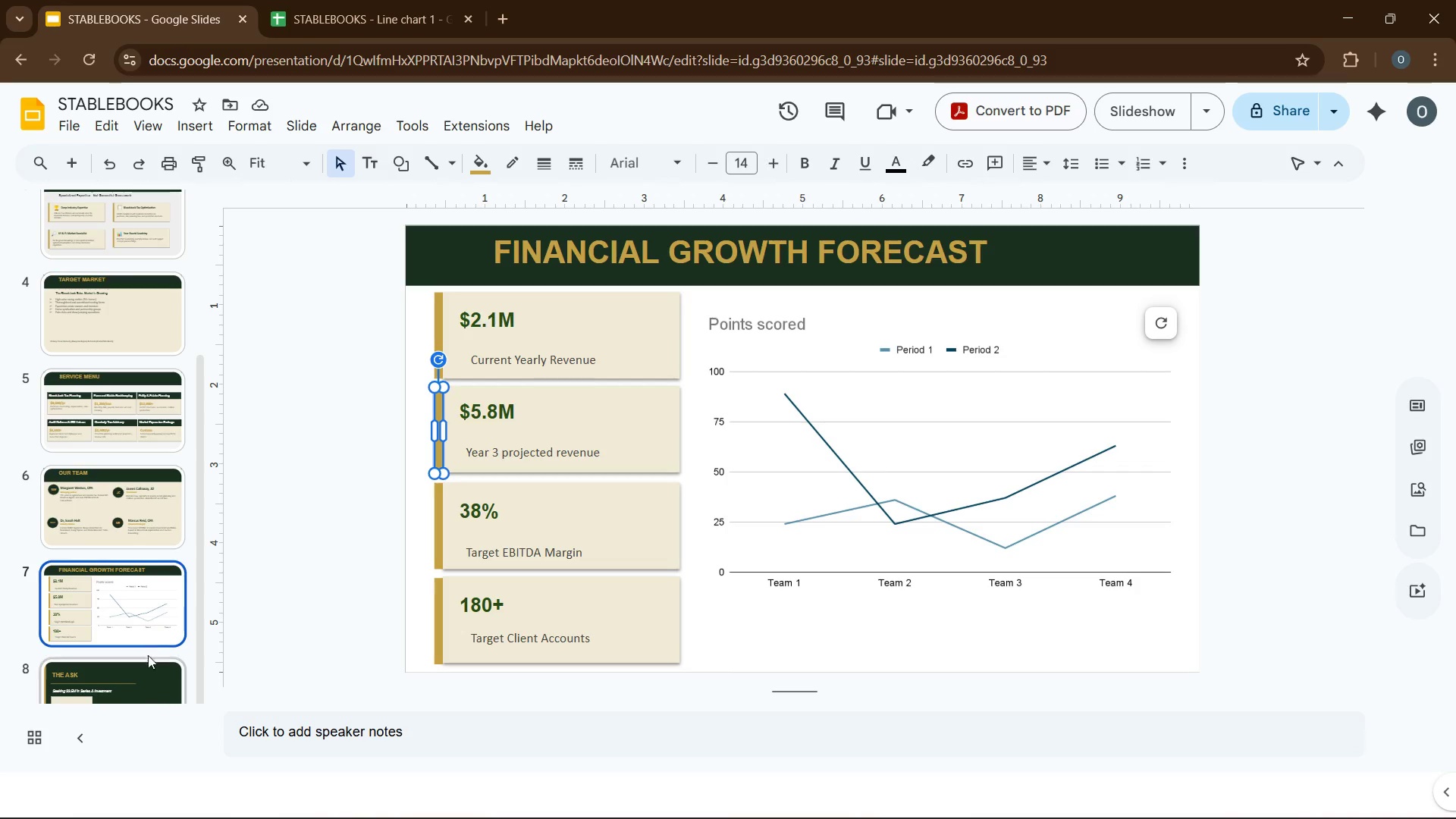 
left_click([148, 670])
 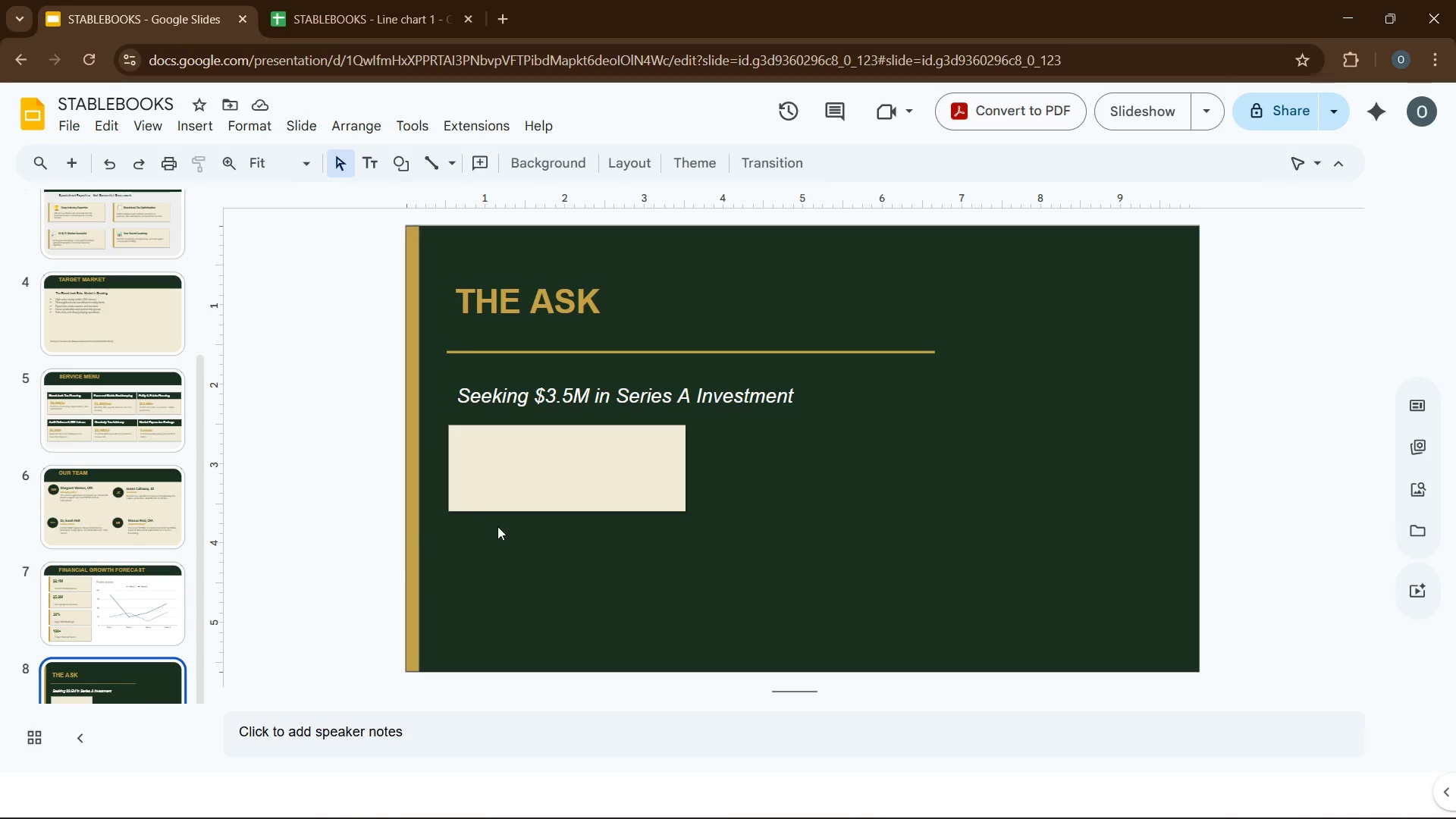 
left_click([498, 526])
 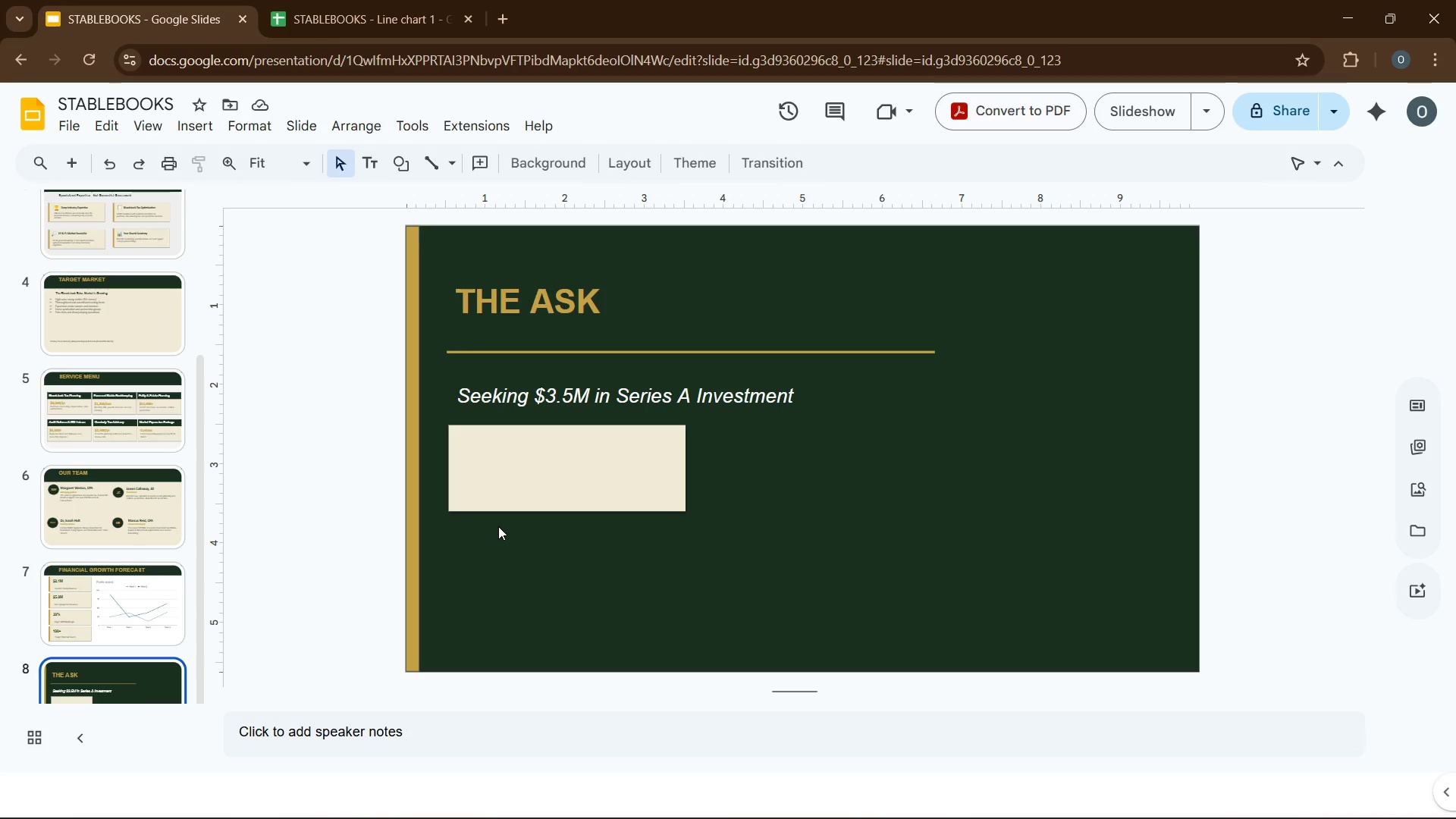 
key(Control+V)
 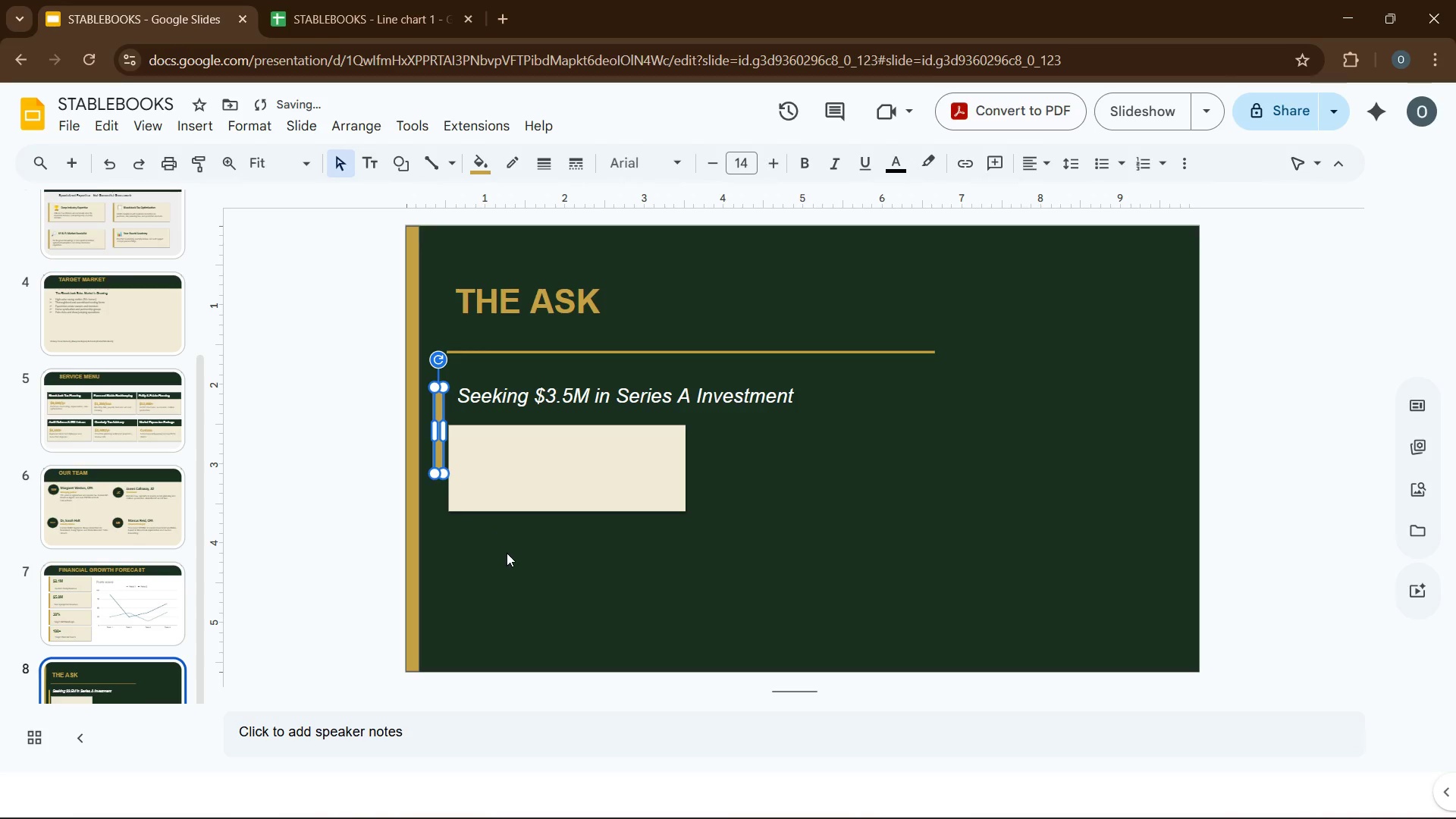 
left_click([507, 554])
 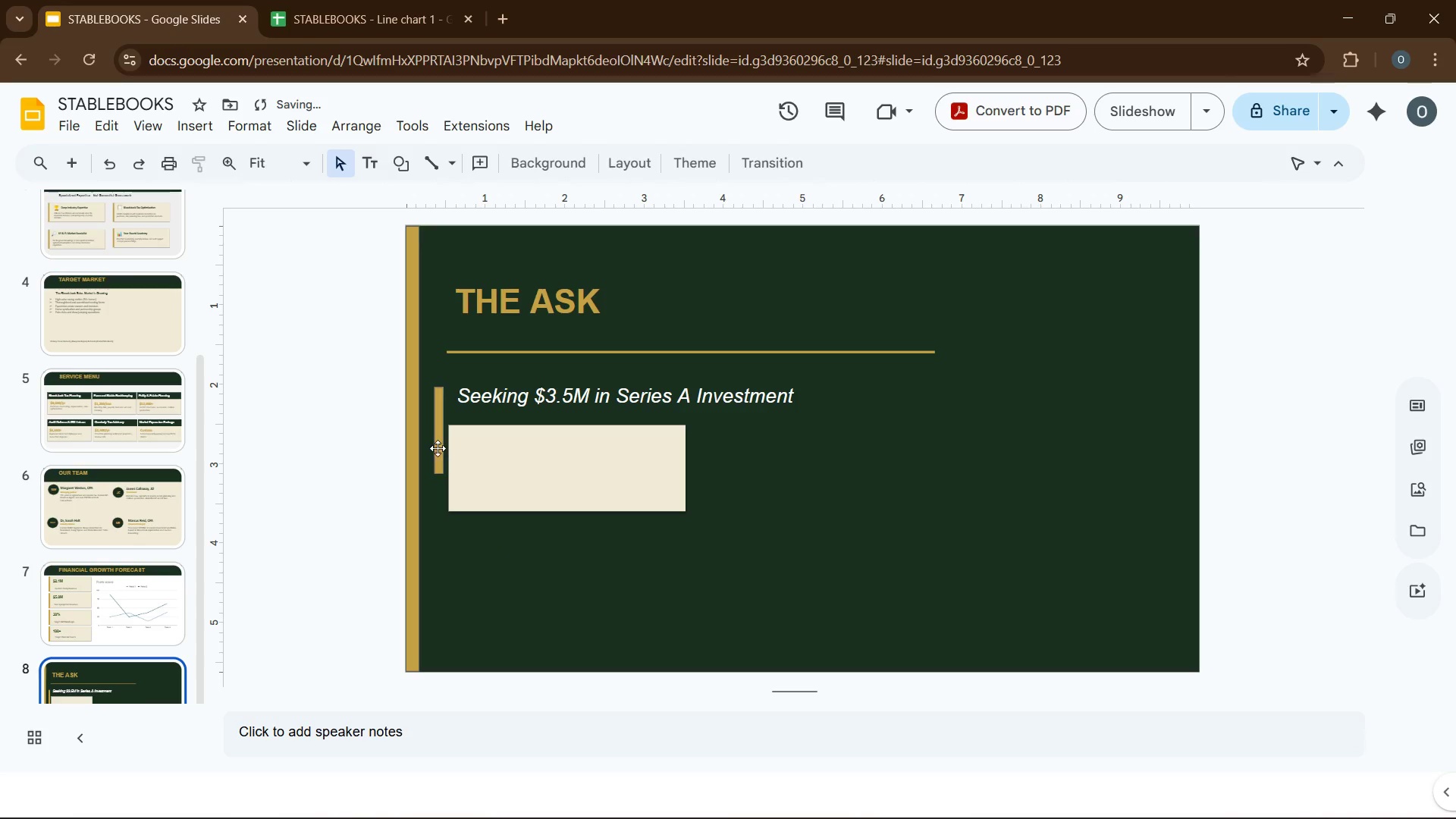 
left_click_drag(start_coordinate=[438, 448], to_coordinate=[440, 469])
 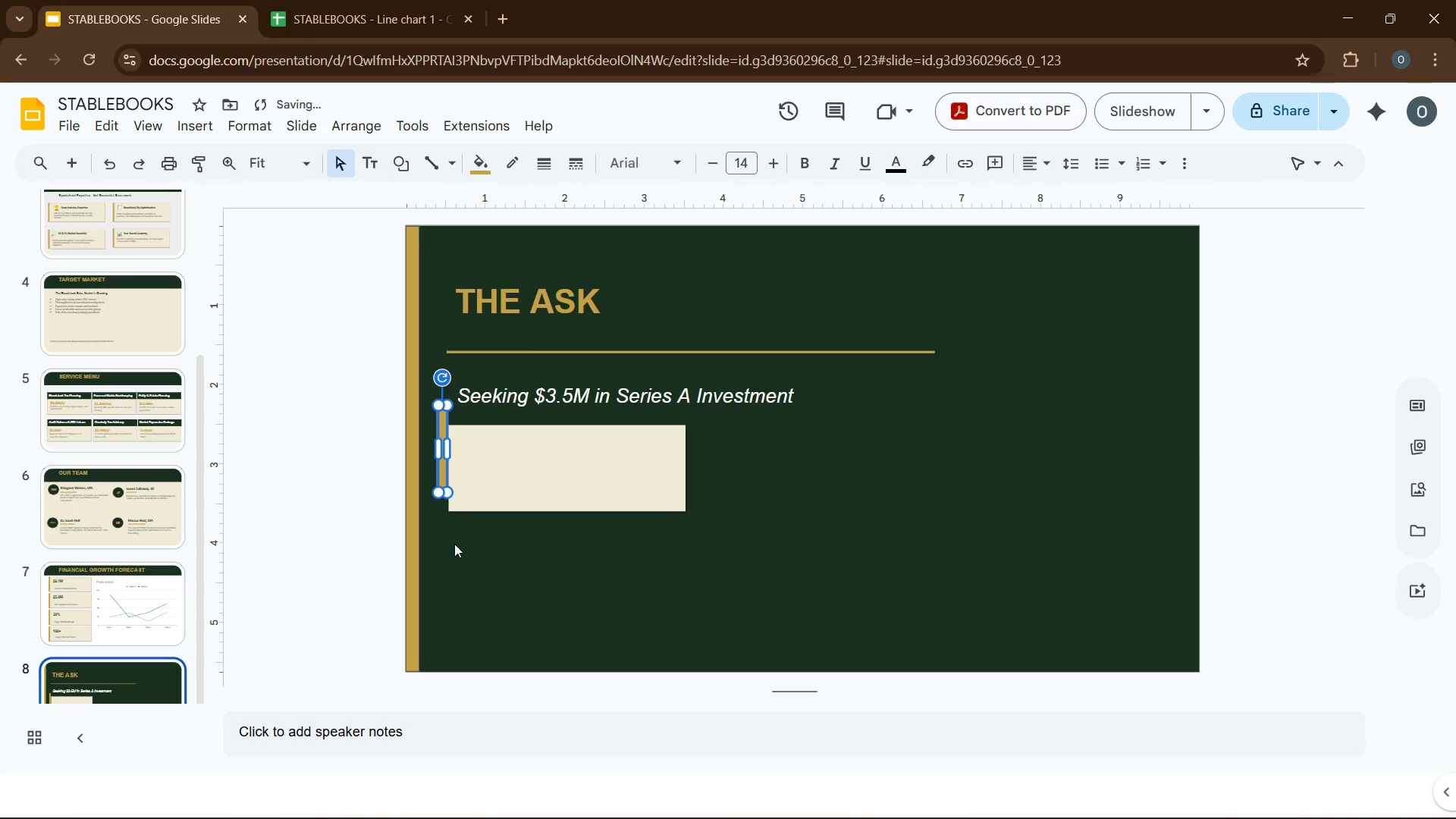 
left_click([455, 547])
 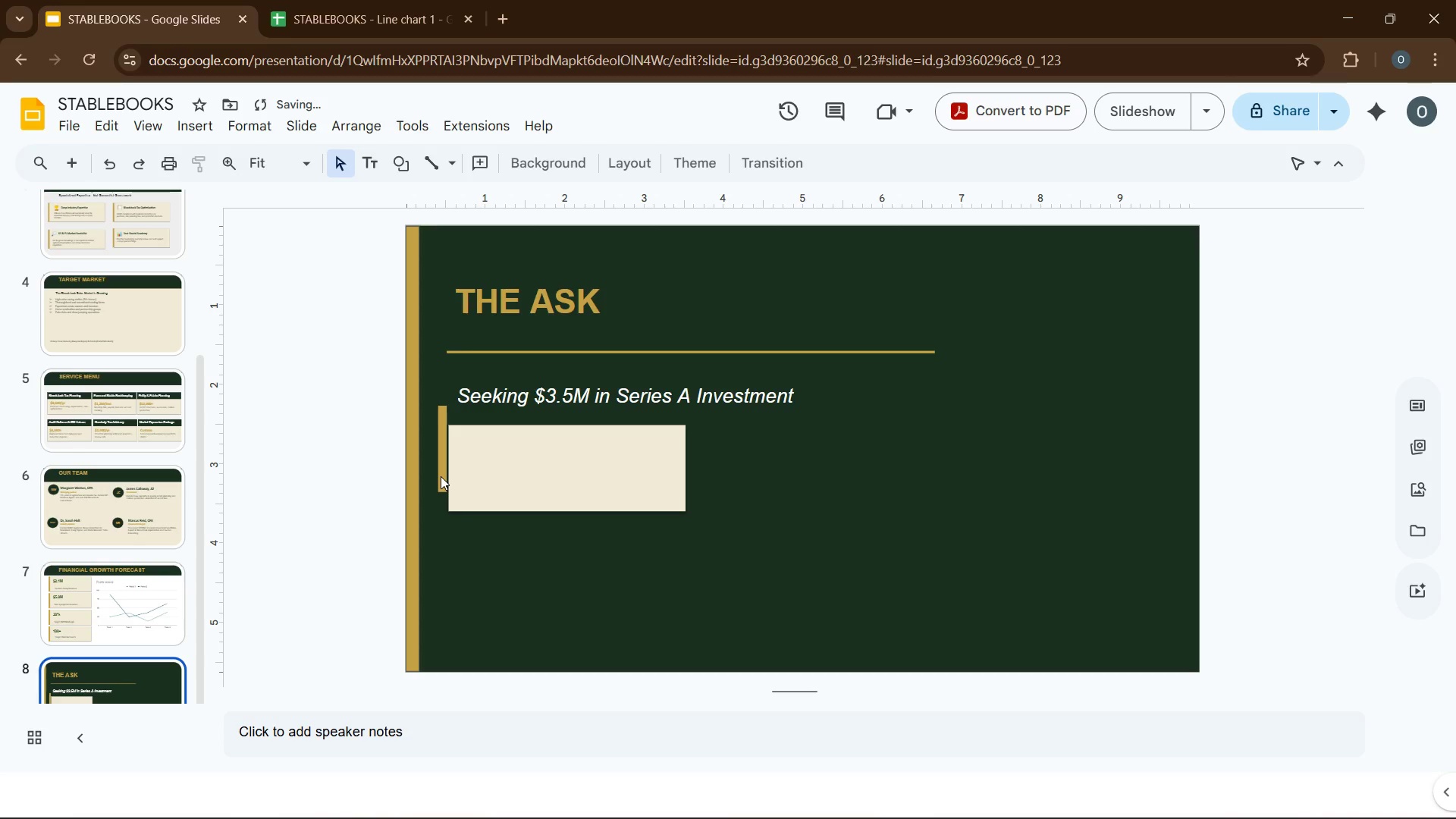 
left_click_drag(start_coordinate=[441, 476], to_coordinate=[438, 487])
 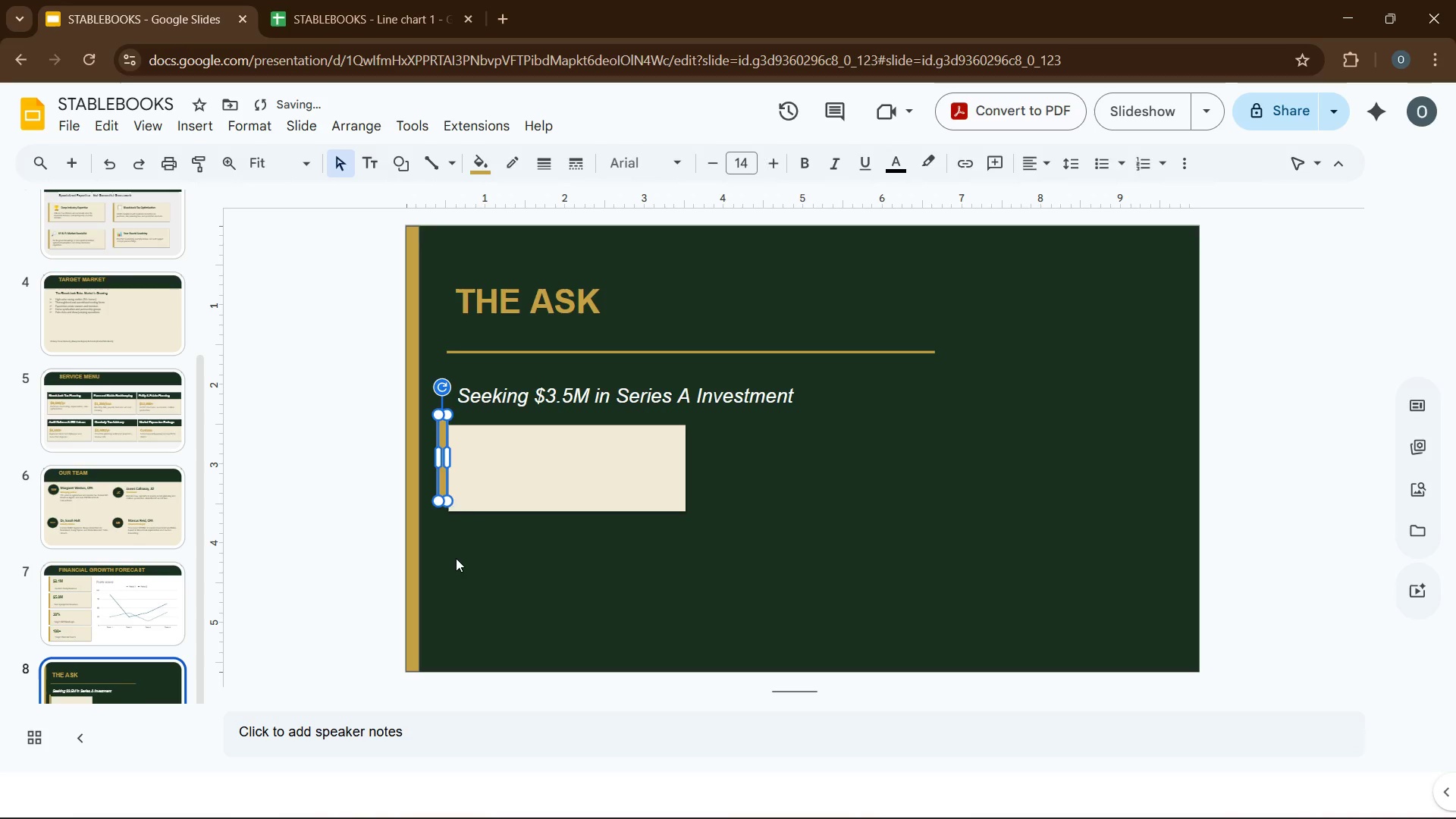 
left_click([457, 558])
 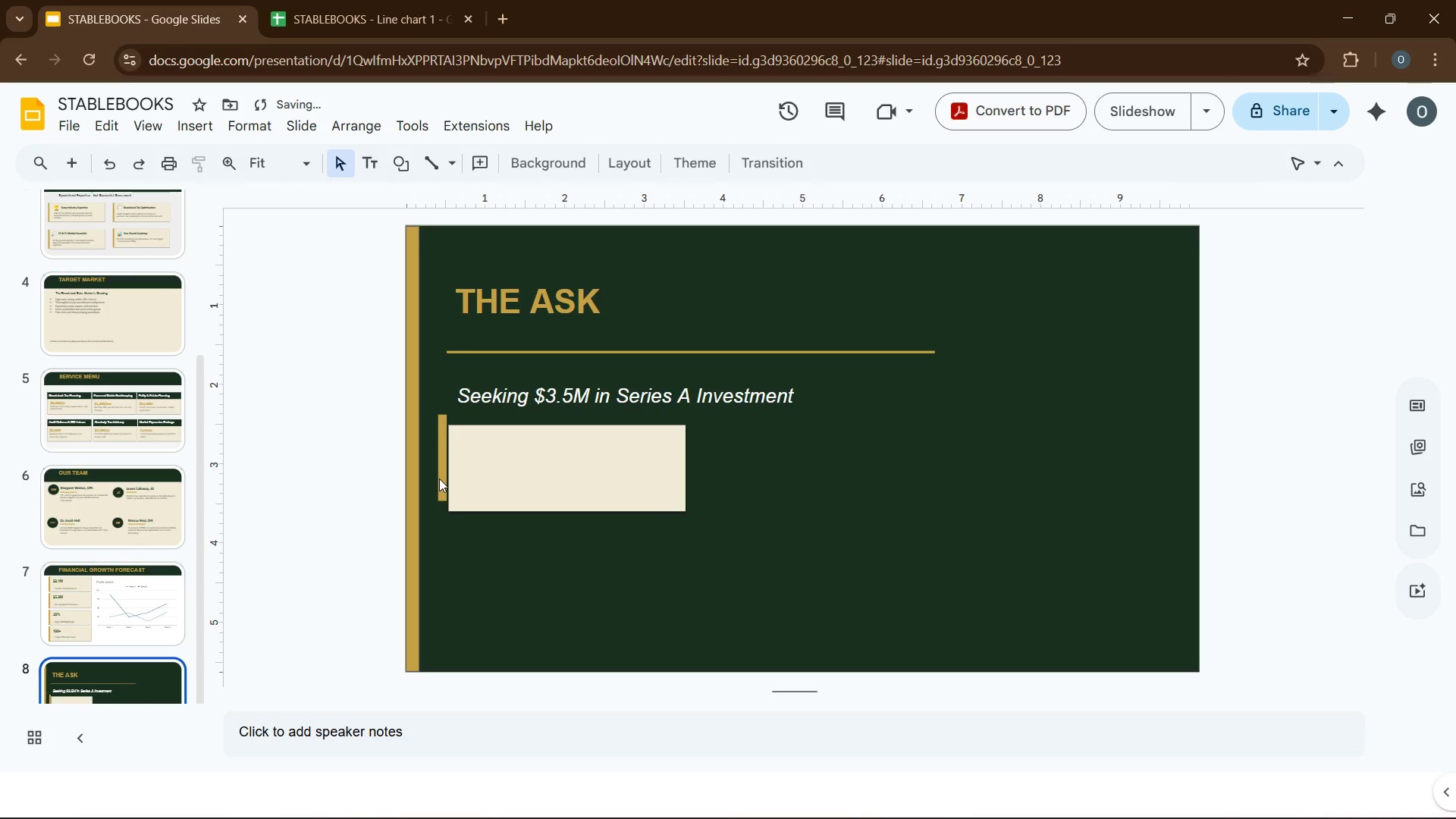 
left_click([443, 472])
 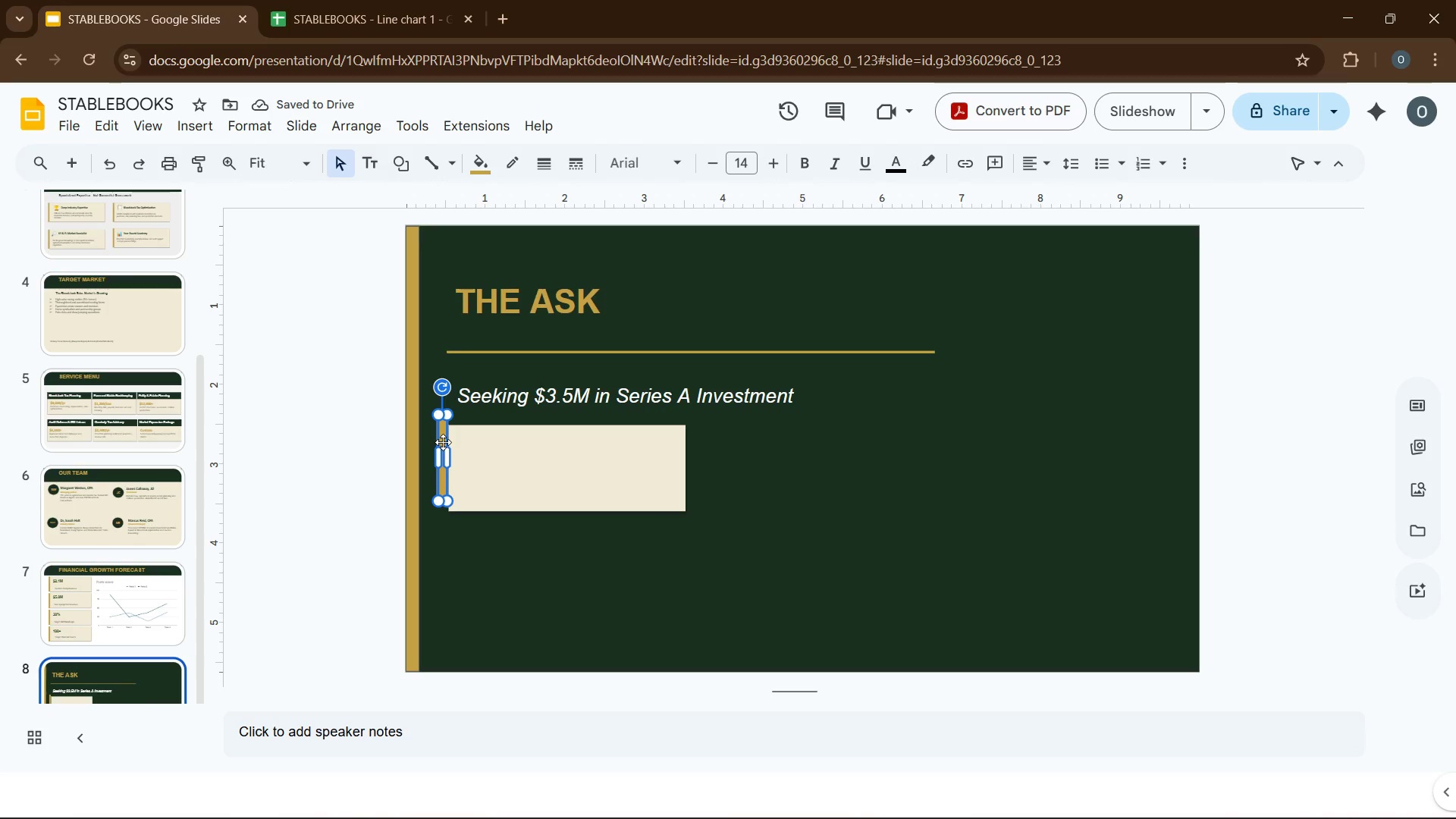 
left_click_drag(start_coordinate=[443, 442], to_coordinate=[443, 457])
 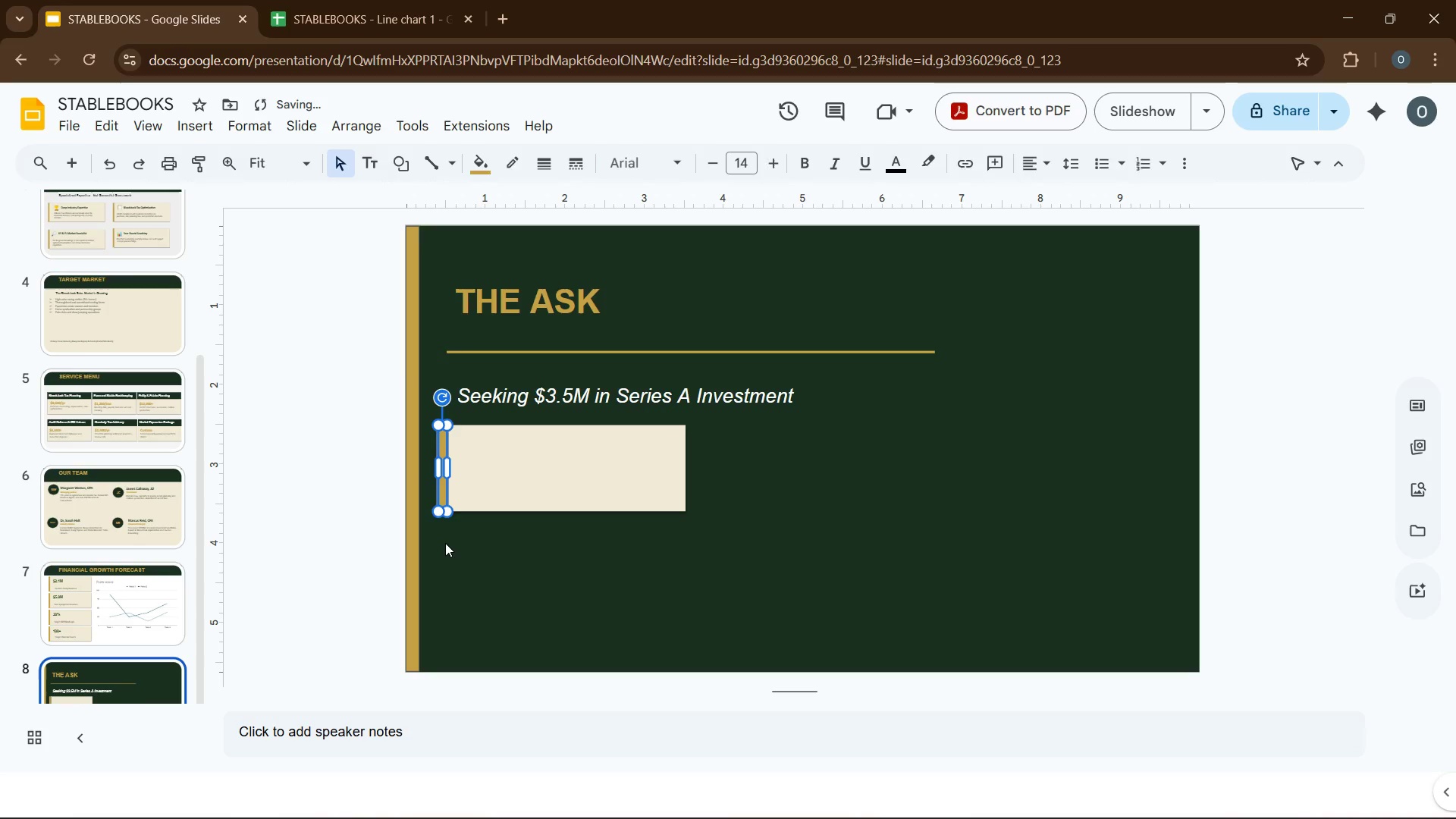 
left_click([445, 543])
 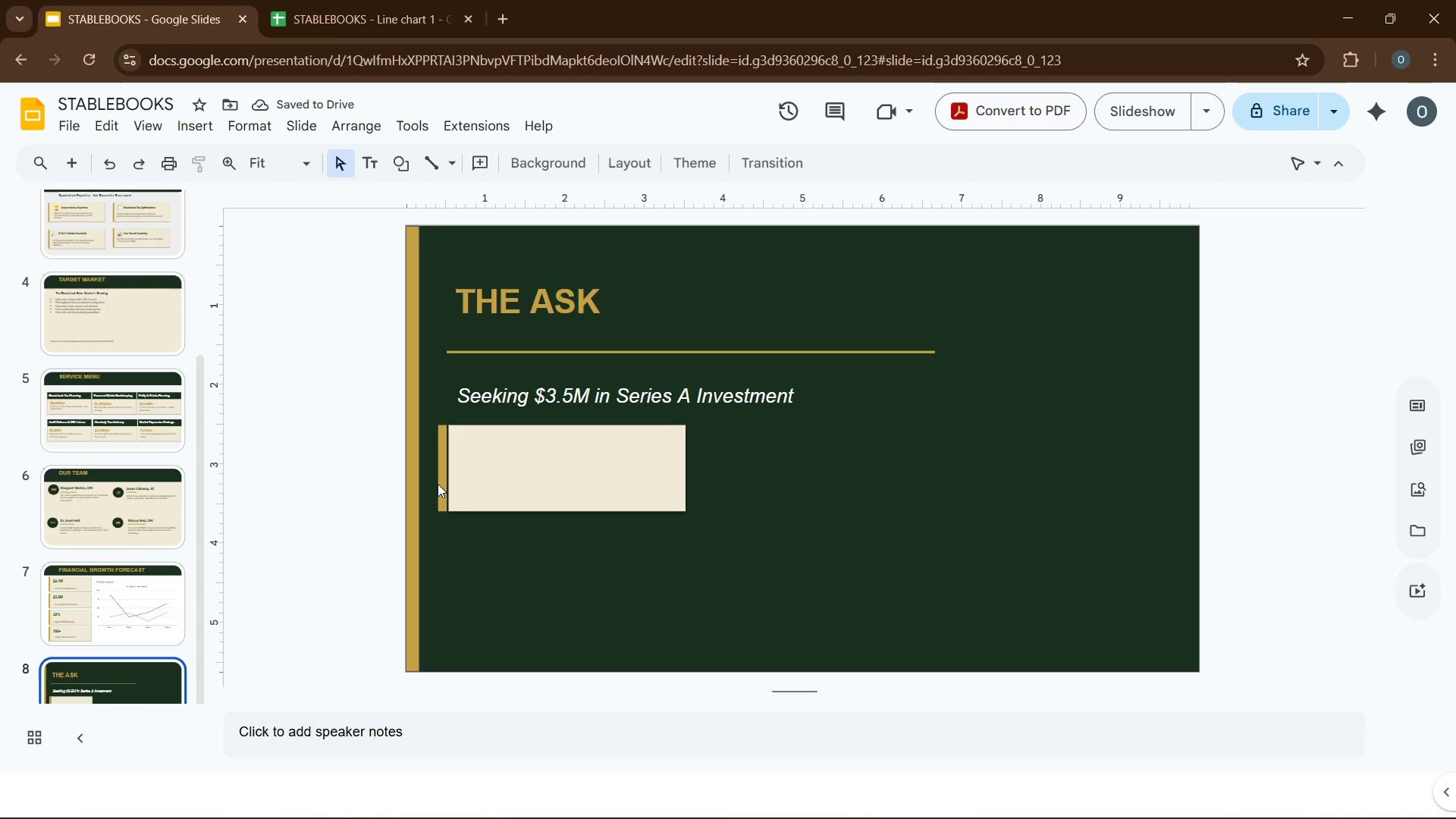 
left_click([439, 484])
 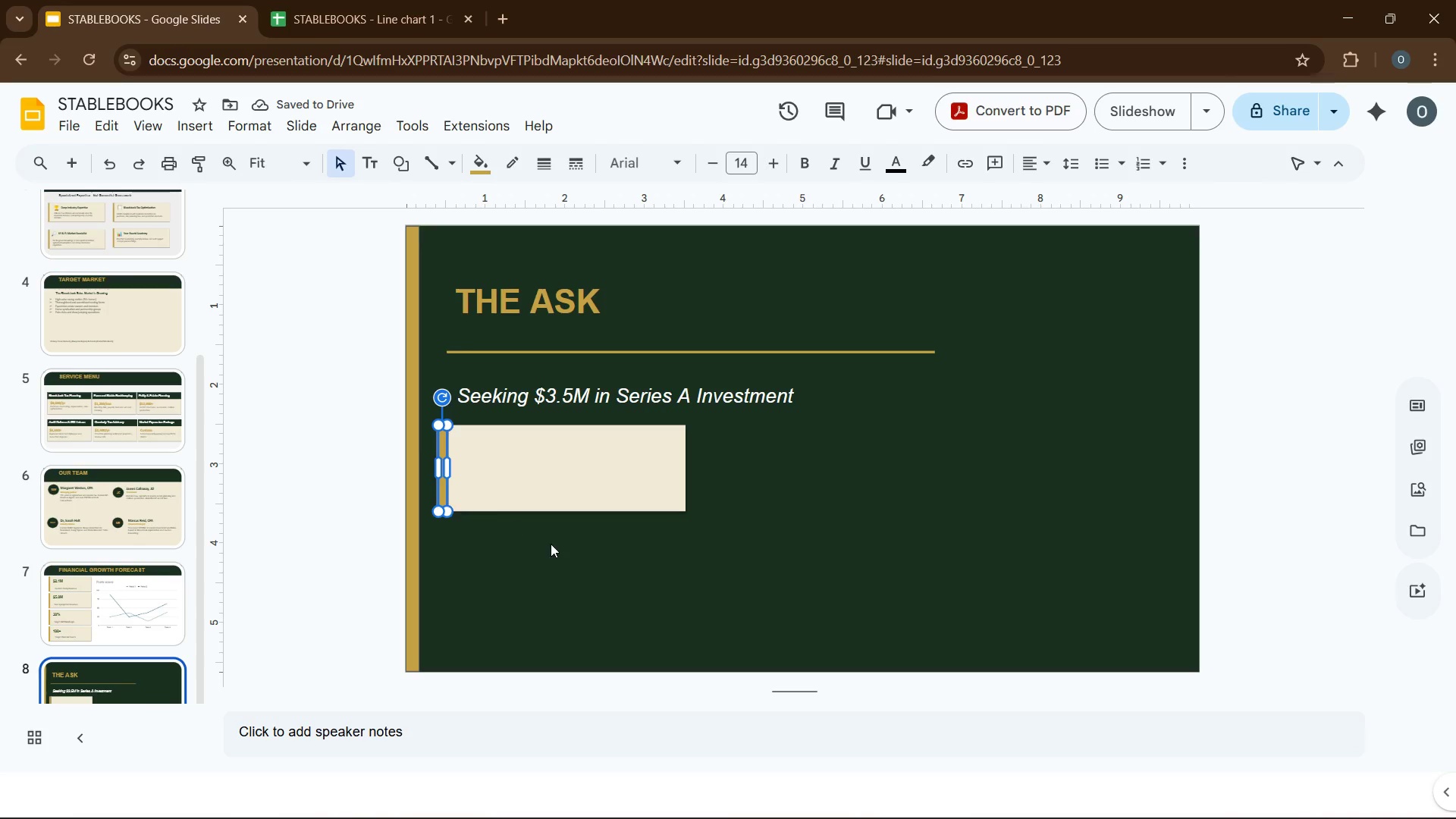 
key(ArrowRight)
 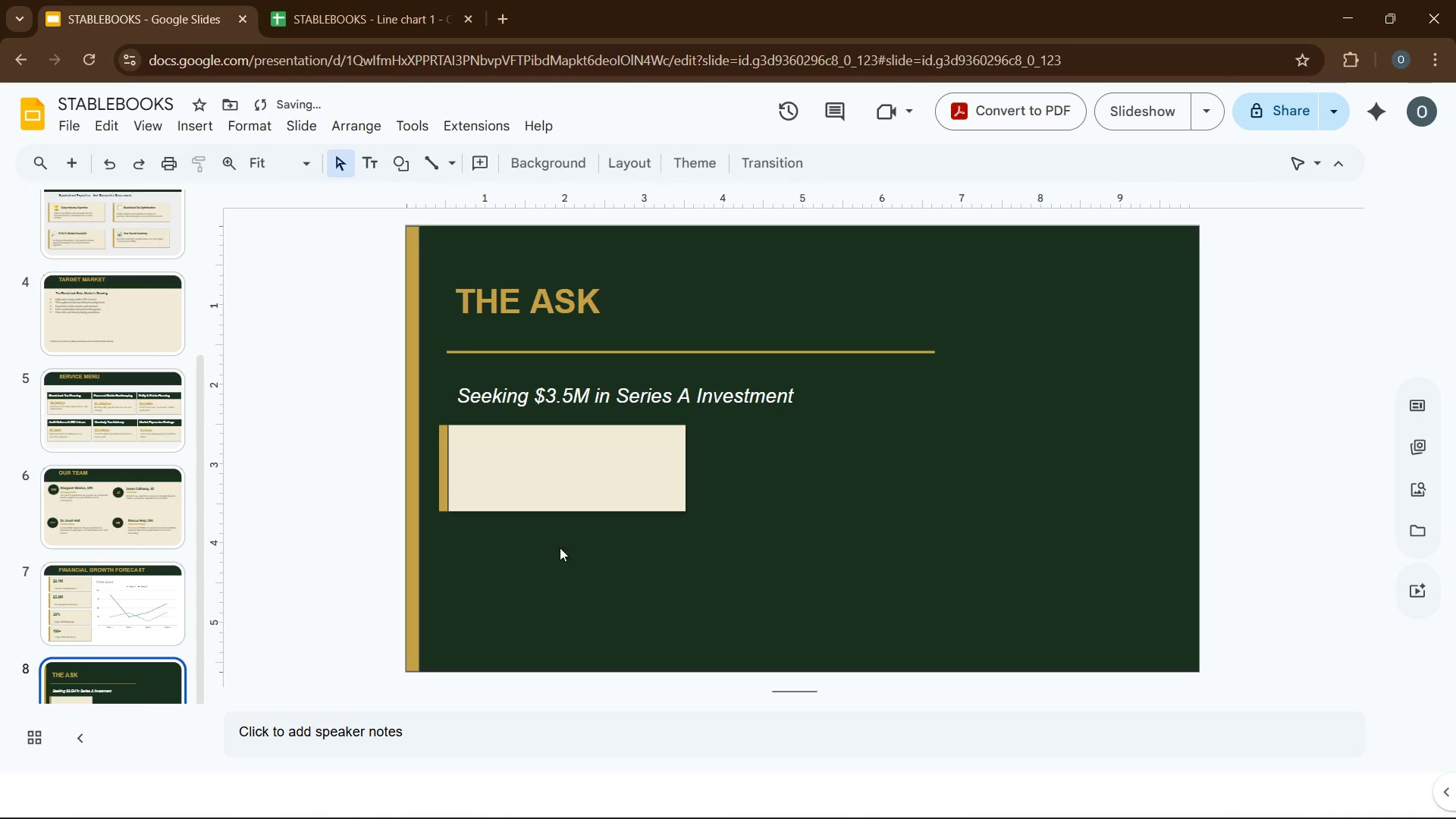 
key(ArrowRight)
 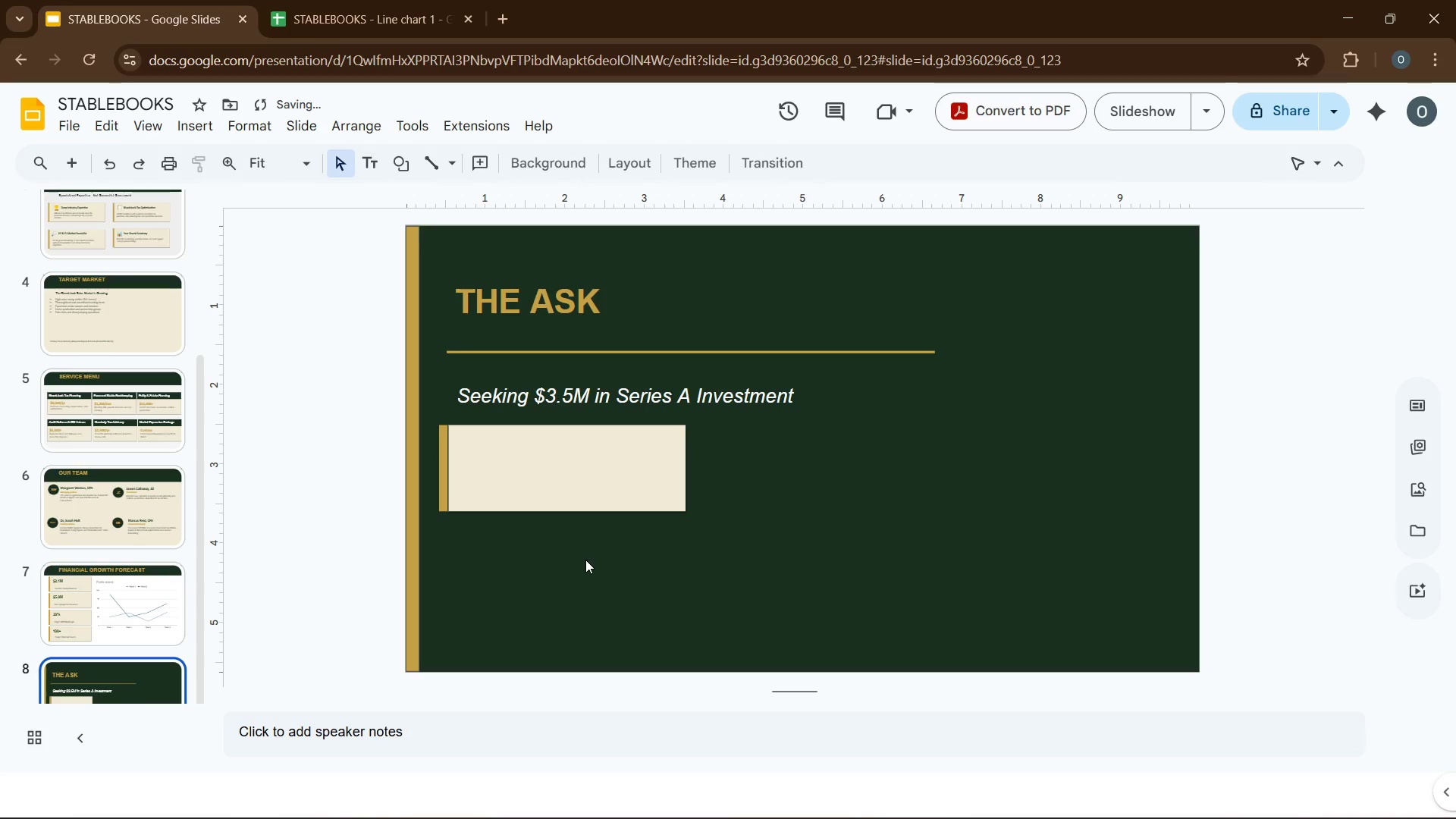 
left_click([585, 560])
 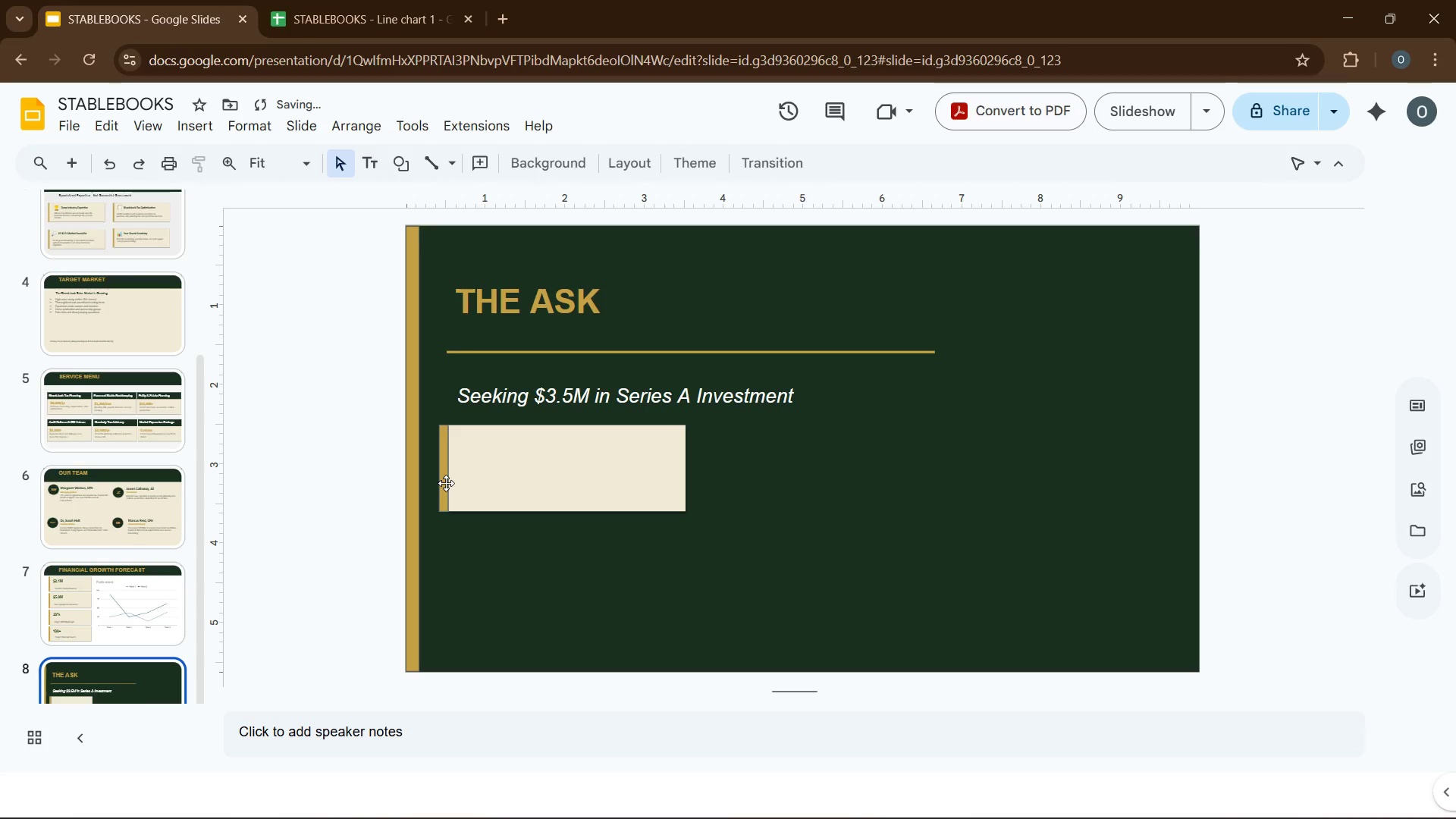 
left_click([446, 483])
 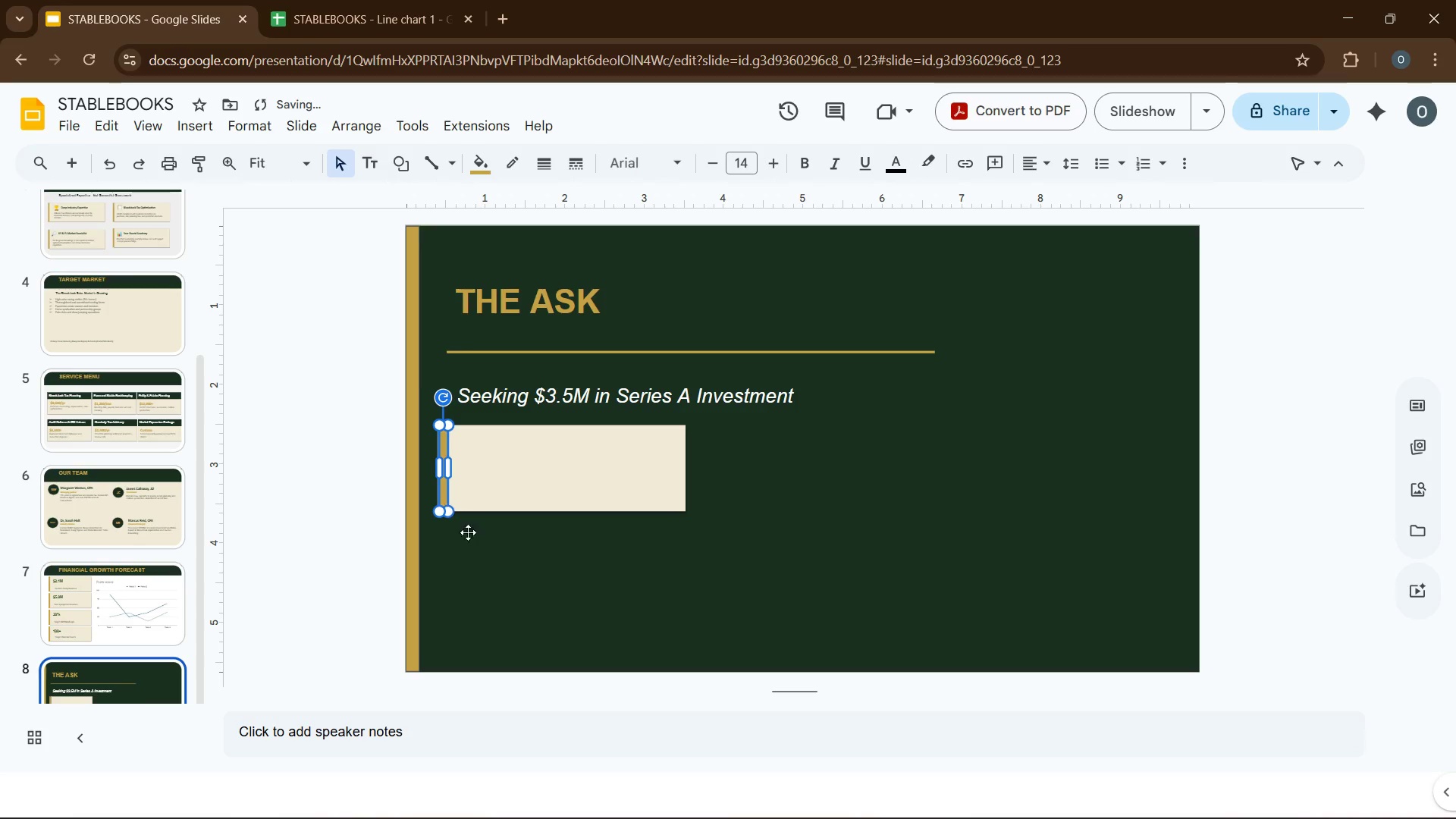 
key(ArrowRight)
 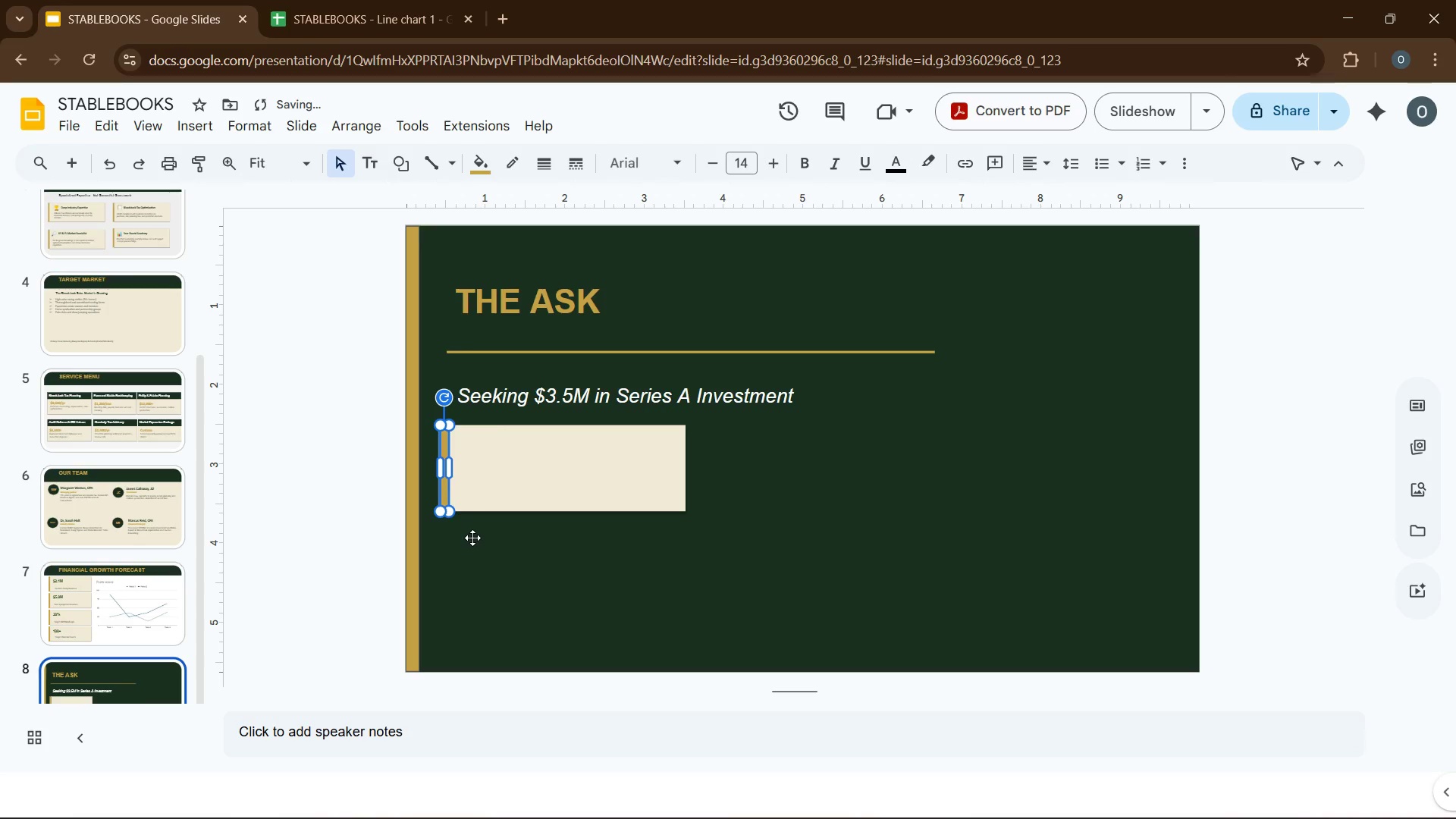 
key(ArrowRight)
 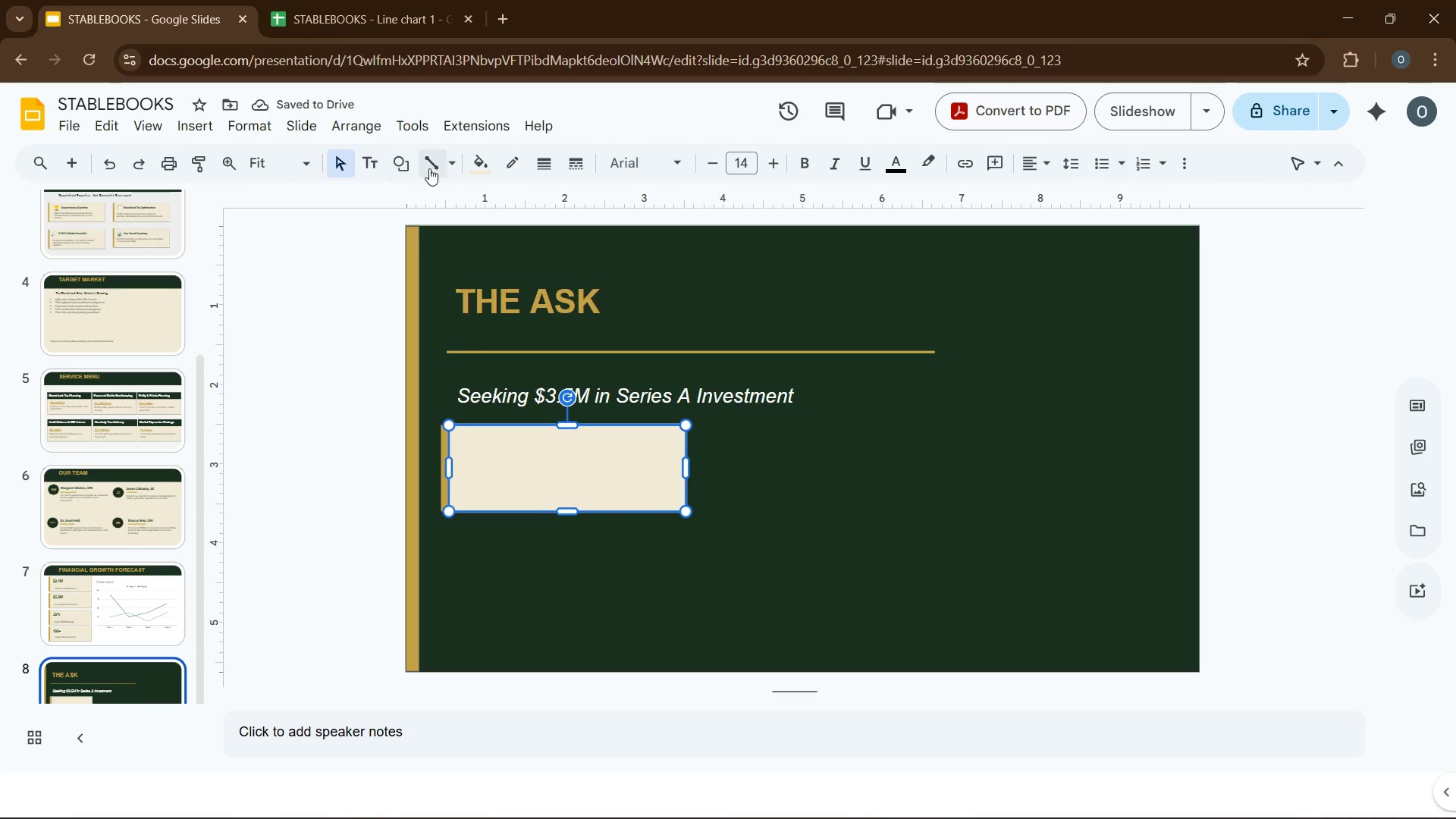 
left_click([488, 172])
 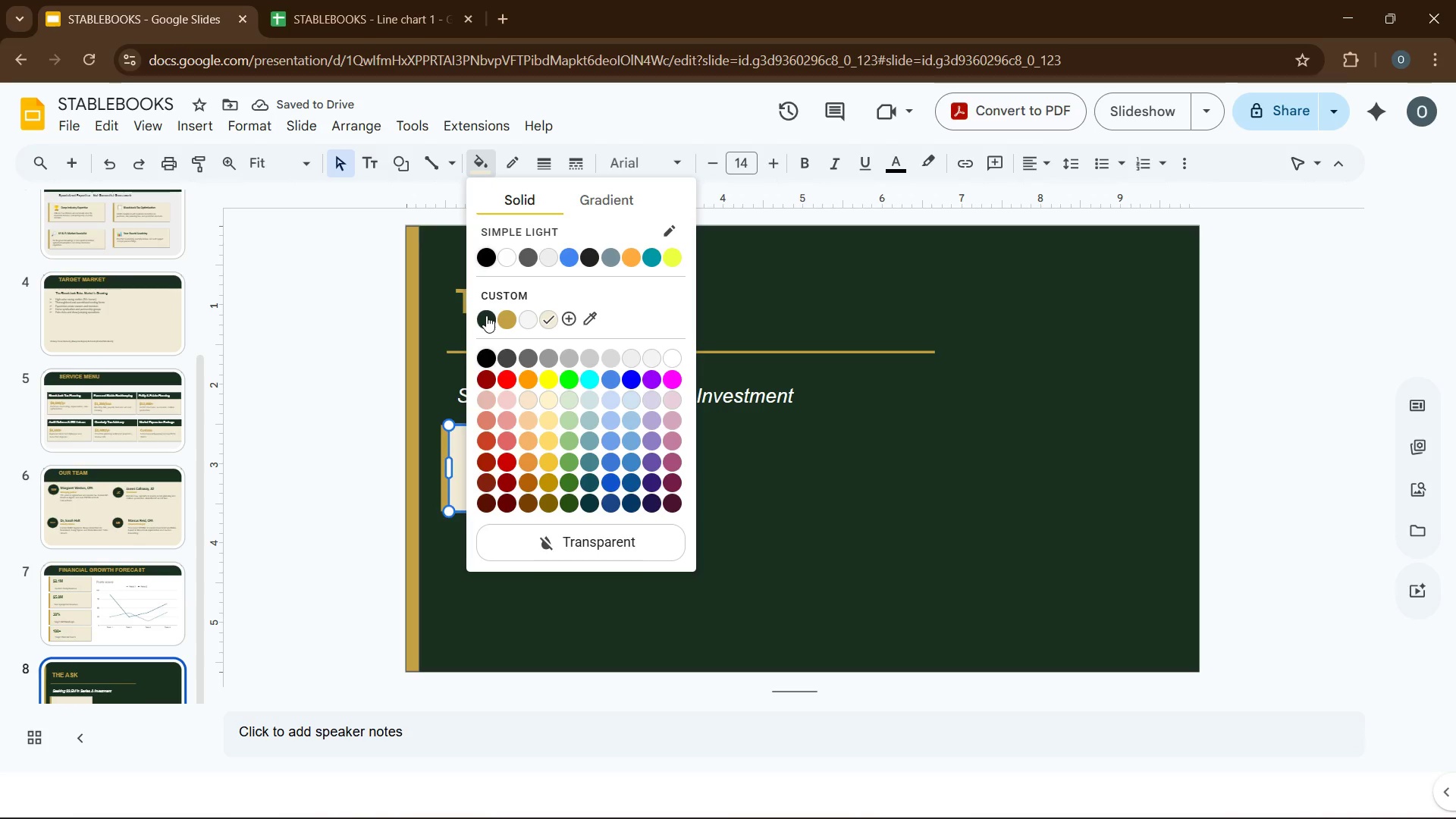 
left_click([486, 315])
 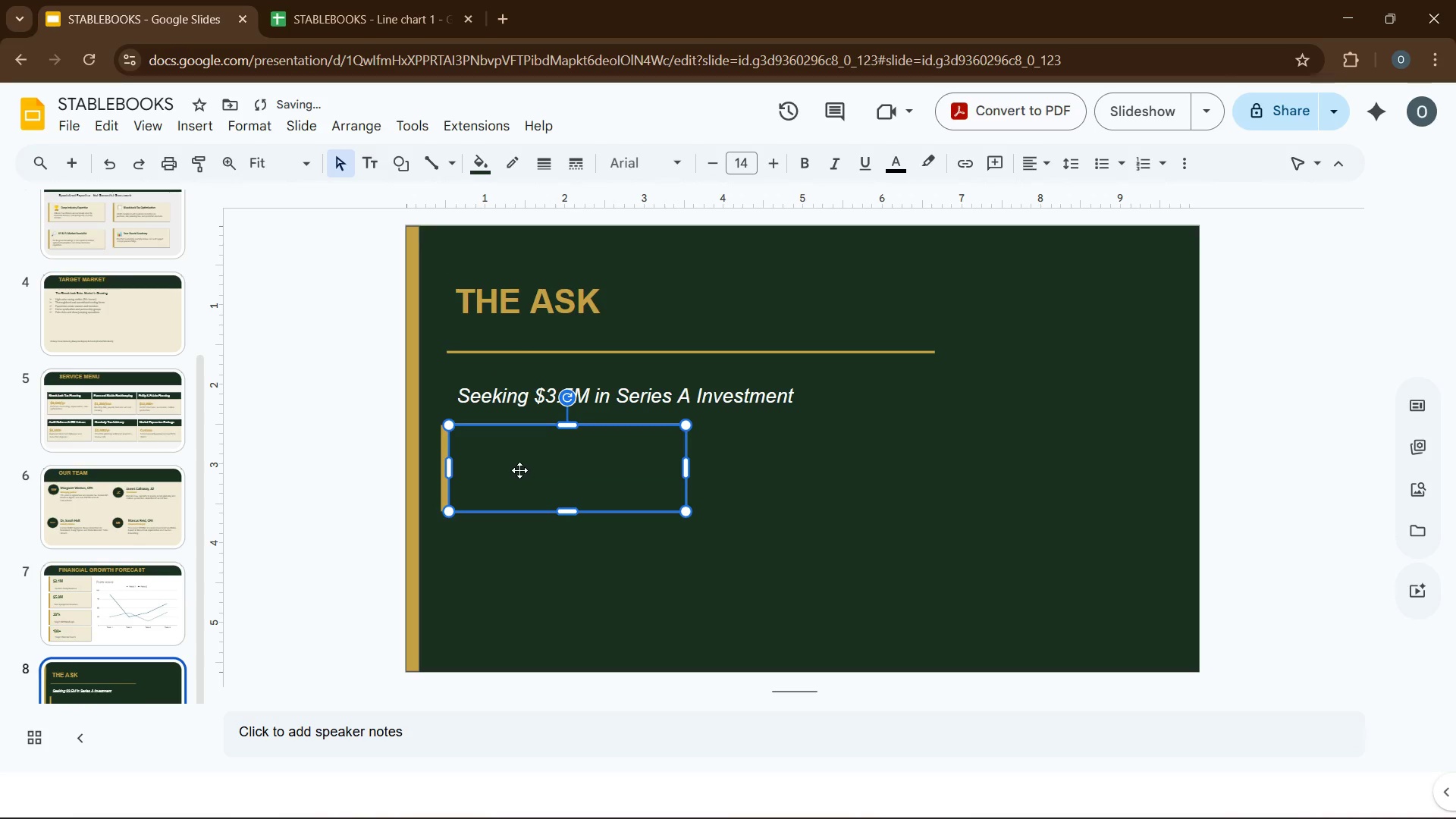 
left_click([519, 470])
 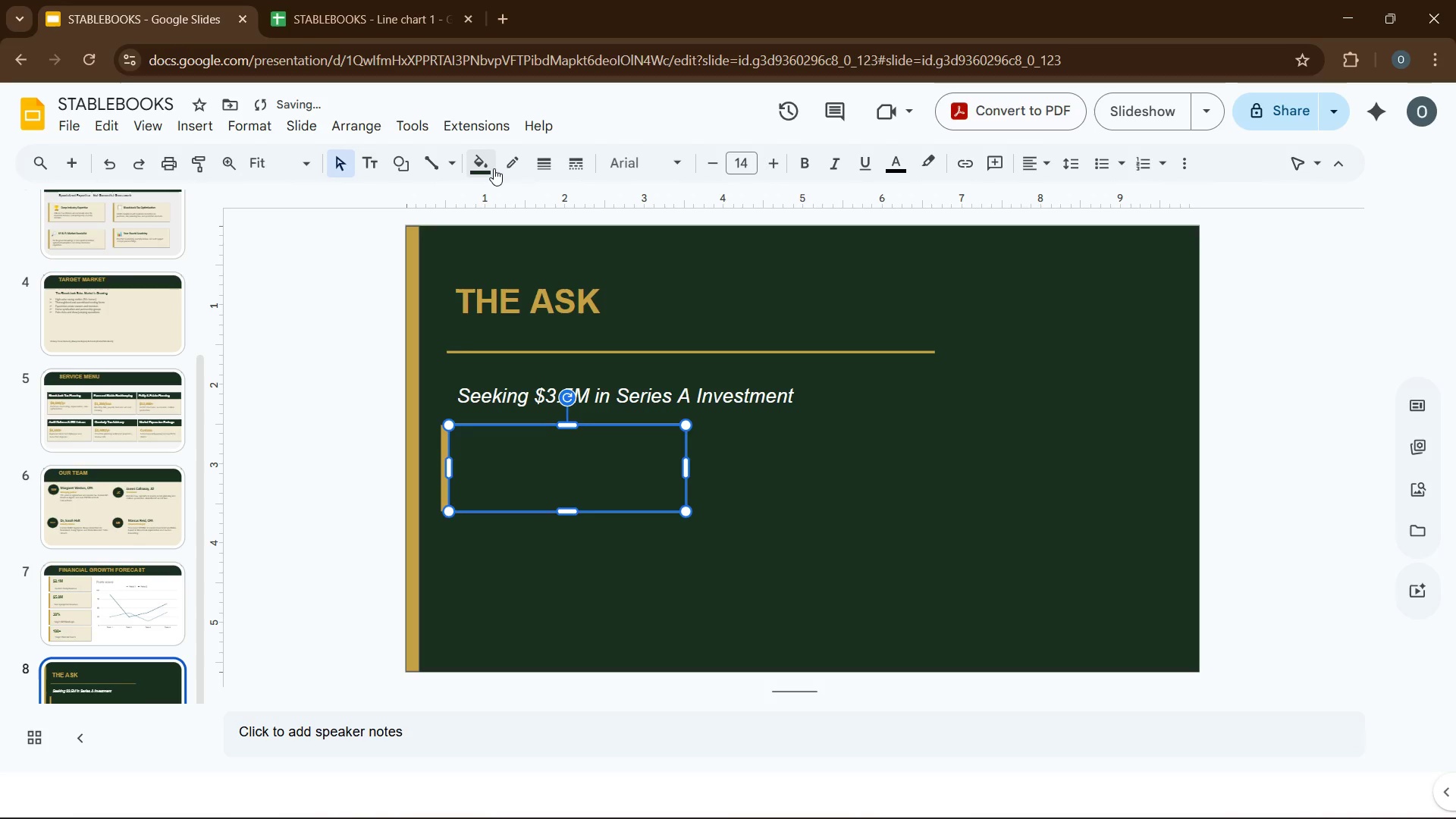 
left_click([494, 168])
 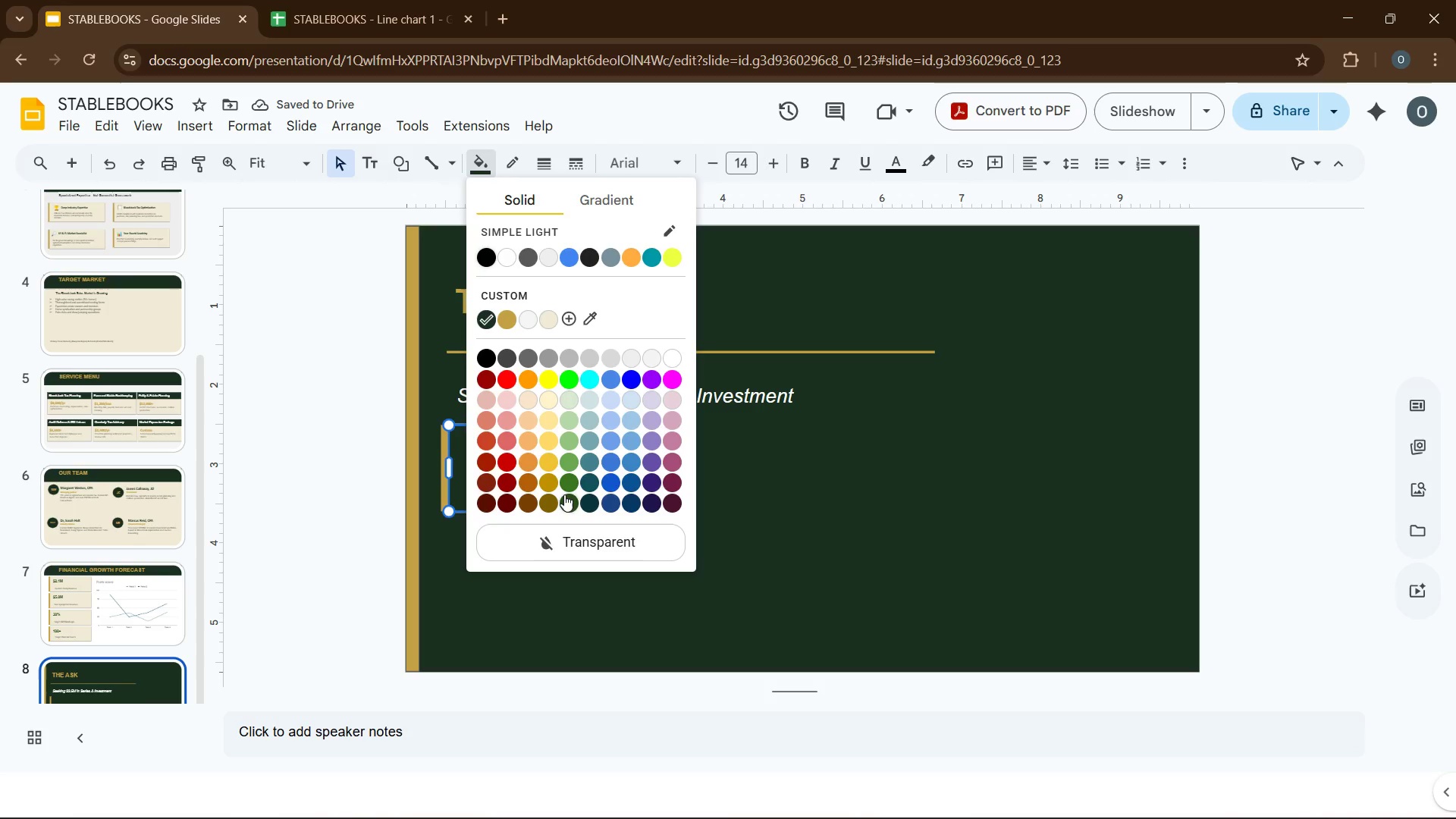 
left_click([566, 500])
 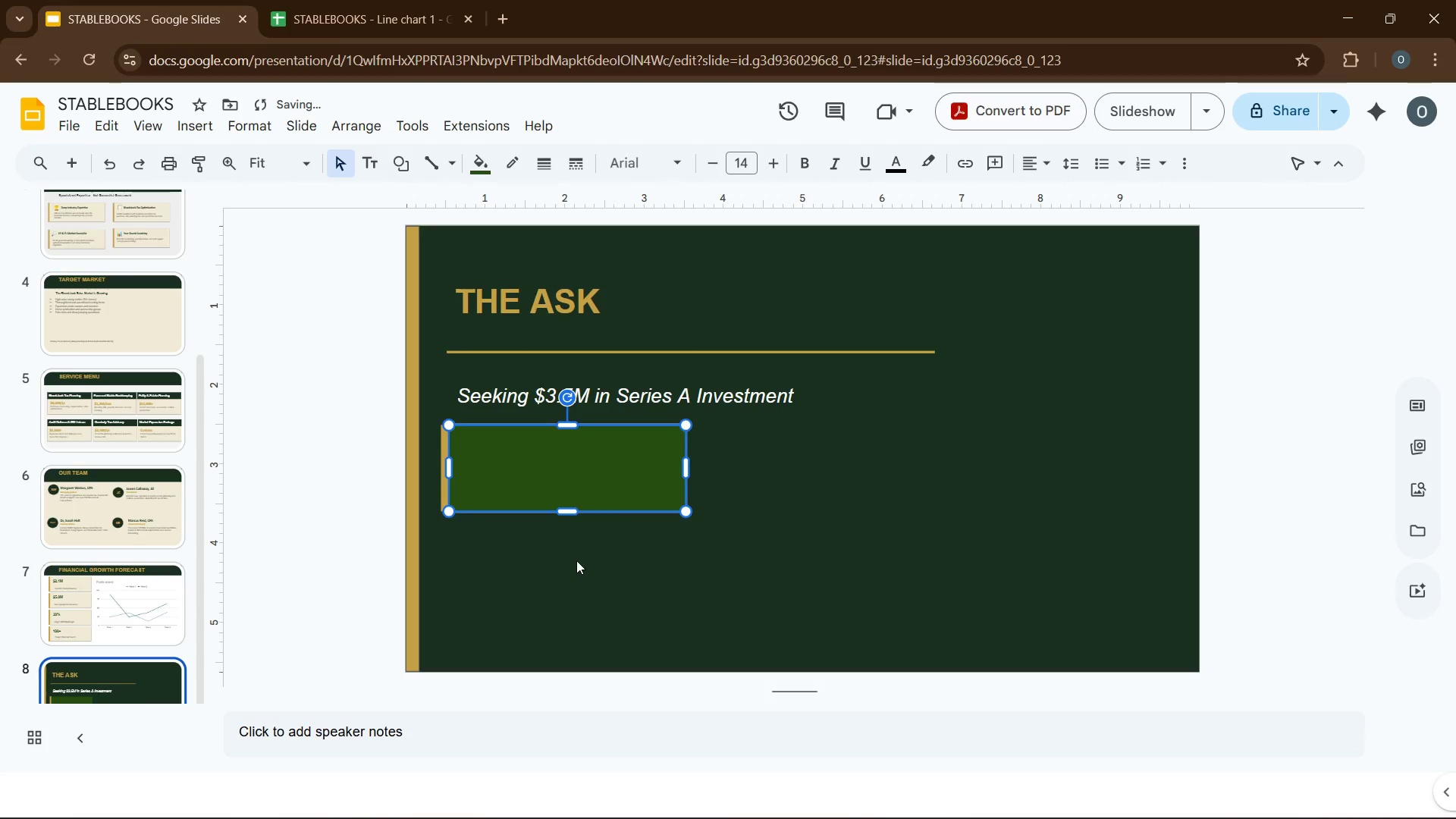 
left_click([576, 585])
 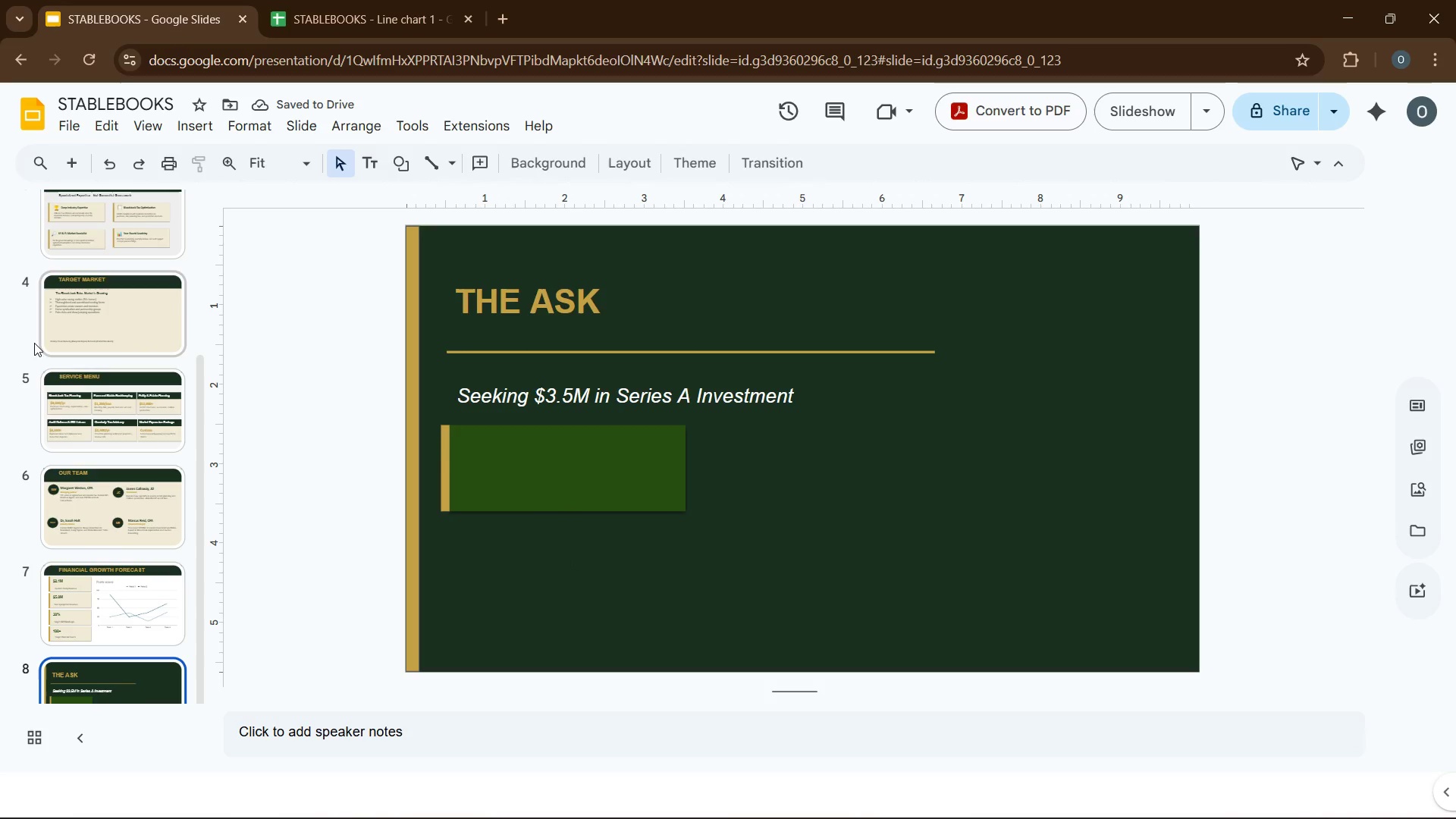 
left_click([80, 331])
 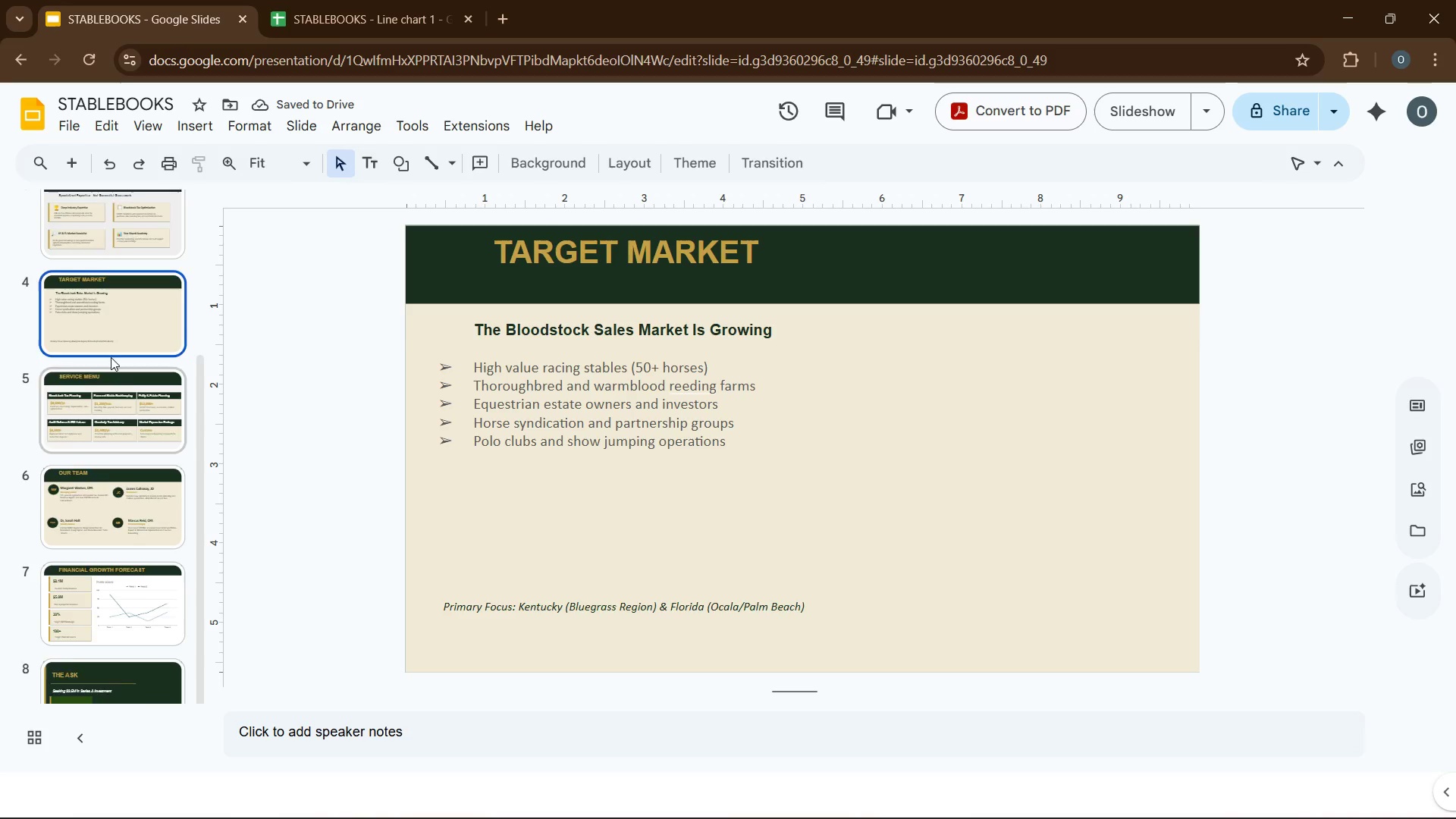 
scroll: coordinate [133, 365], scroll_direction: up, amount: 8.0
 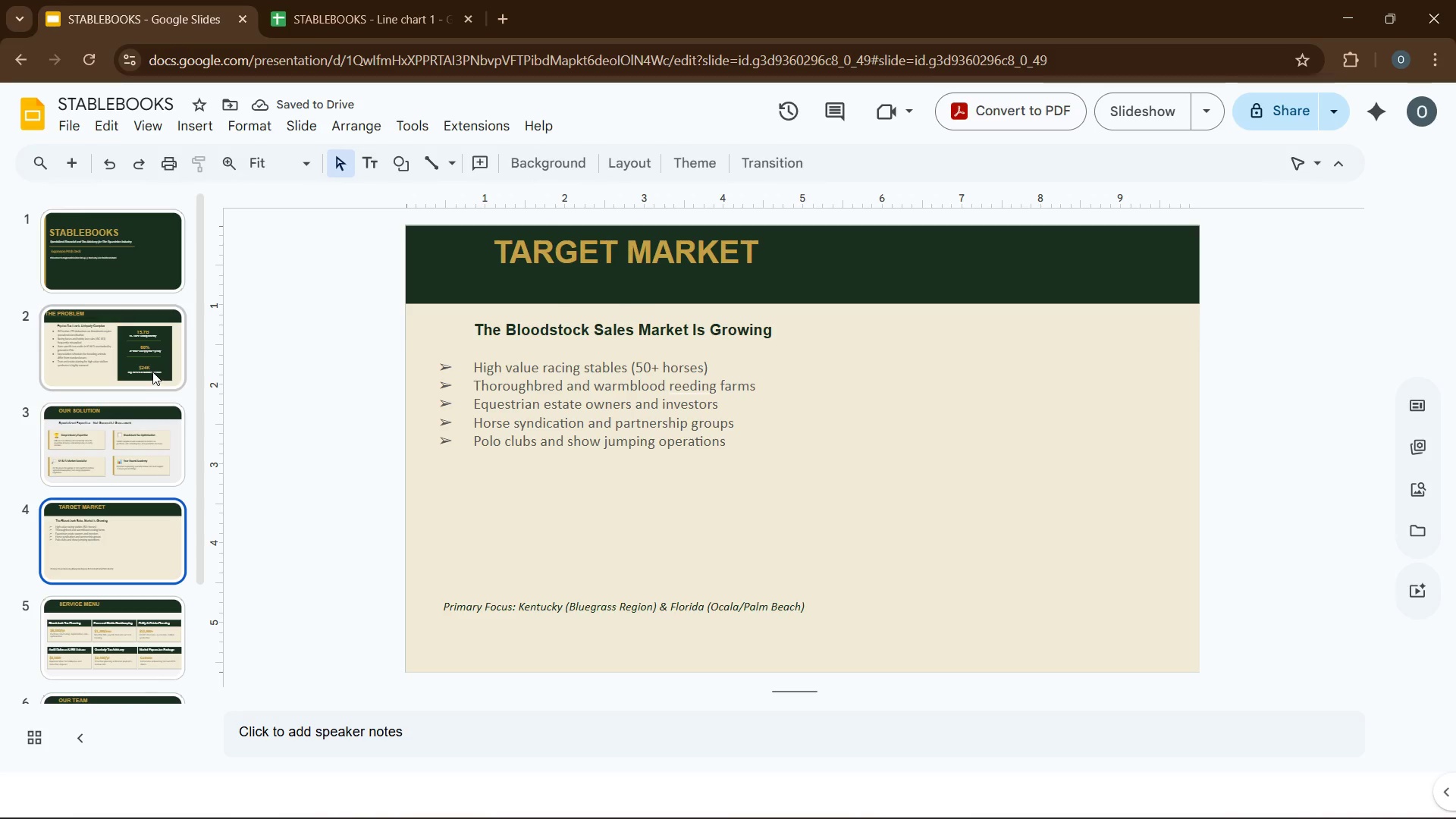 
left_click([152, 372])
 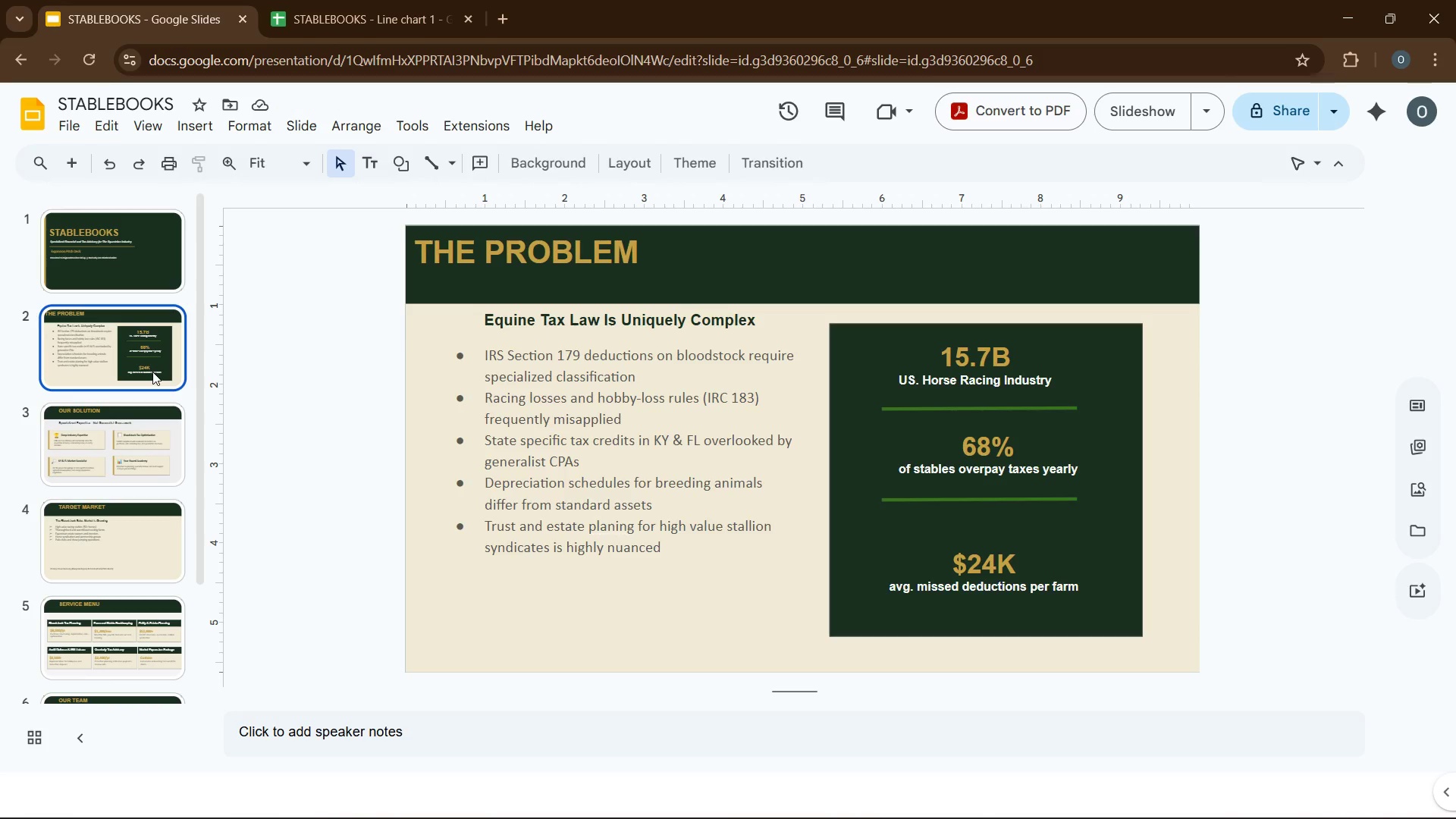 
scroll: coordinate [138, 497], scroll_direction: down, amount: 17.0
 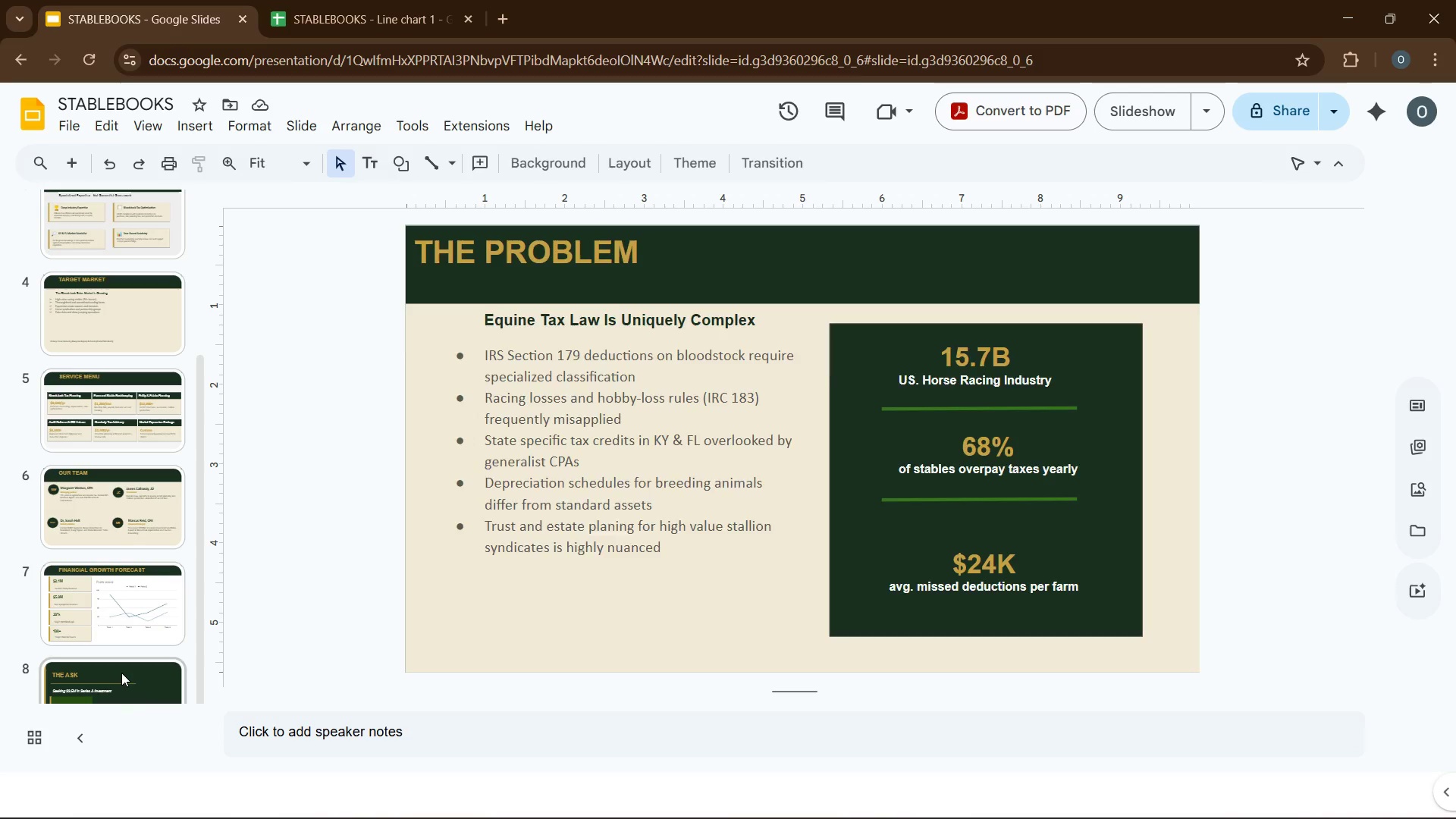 
left_click([121, 673])
 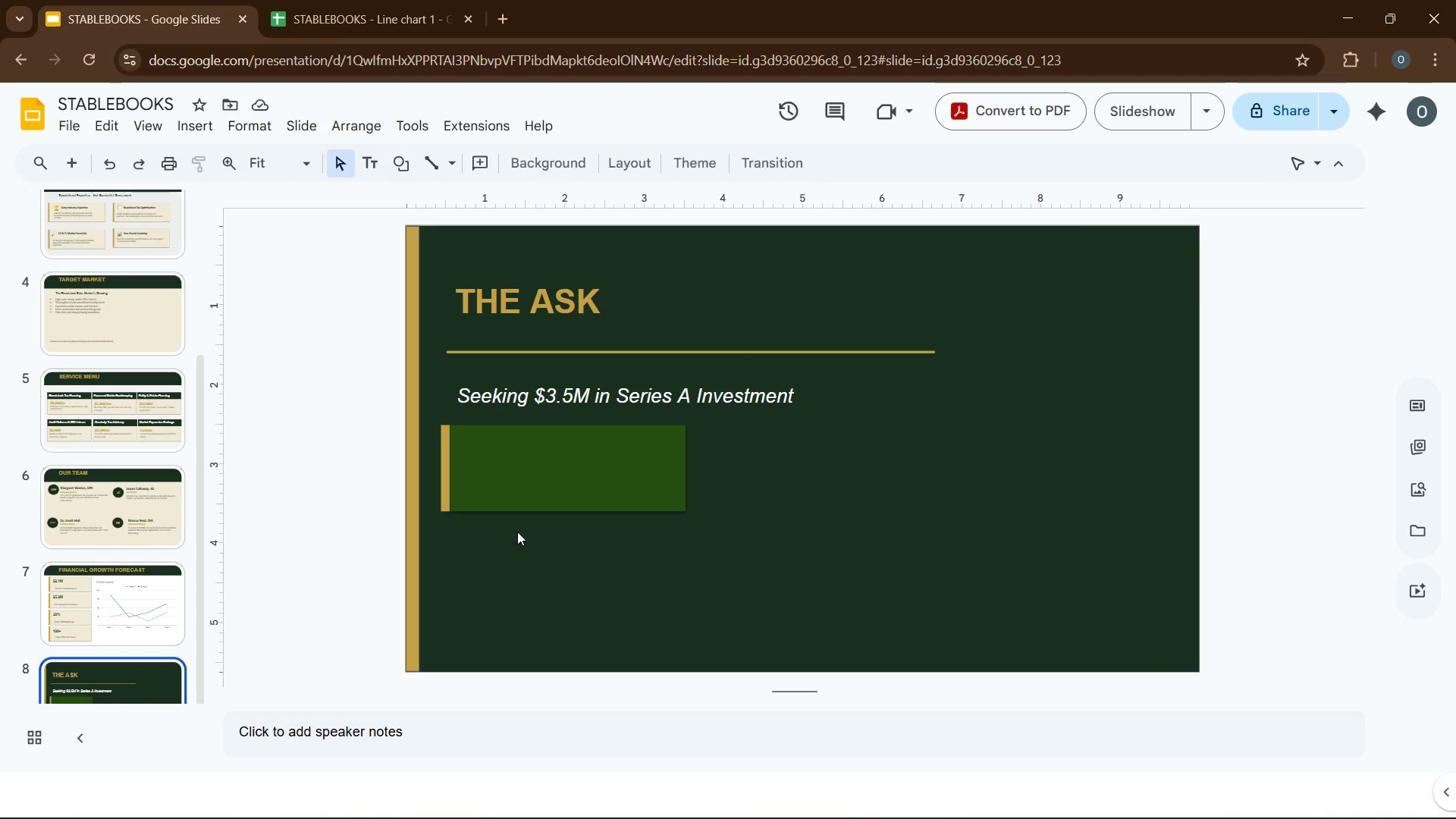 
left_click([601, 501])
 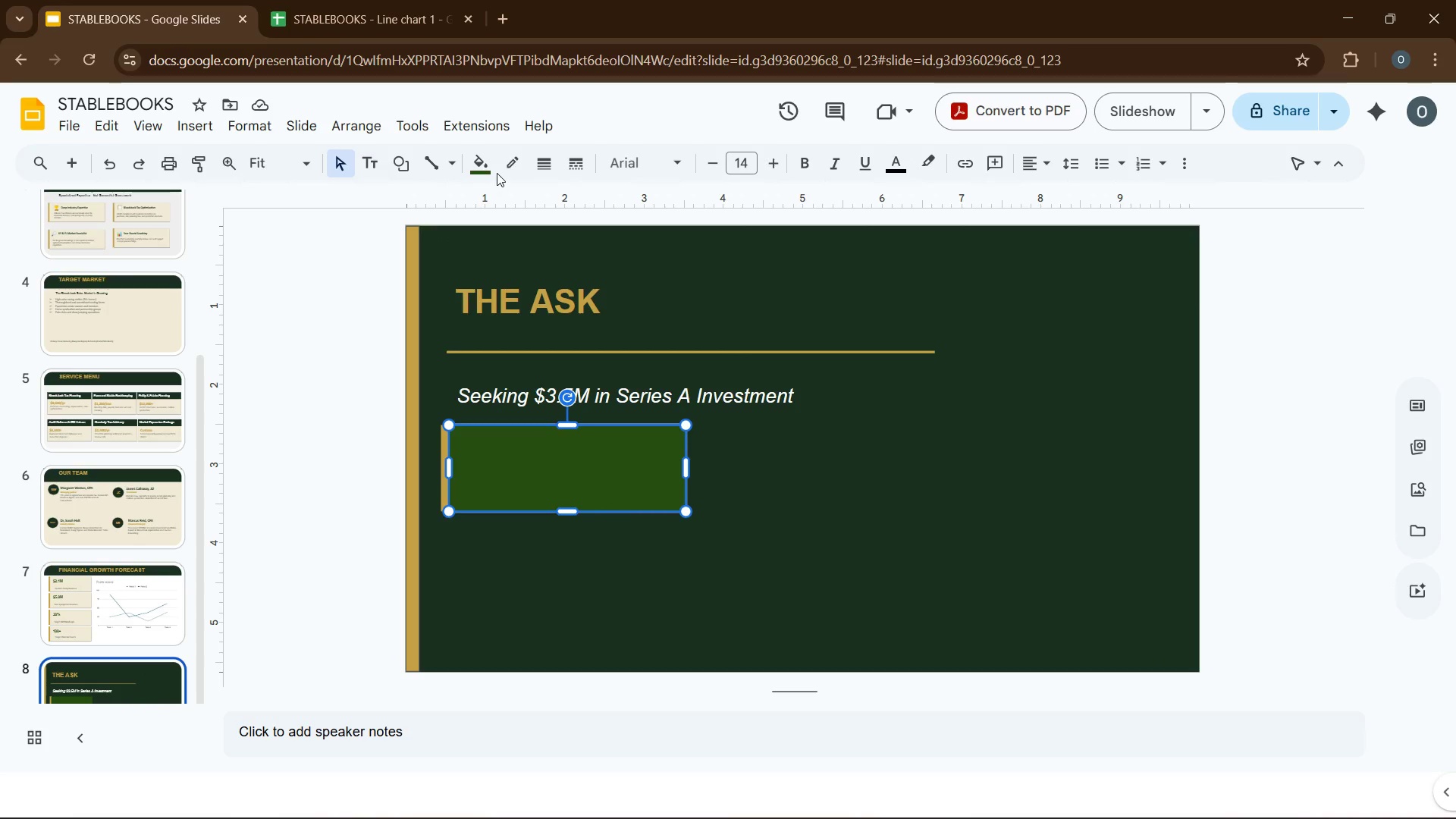 
left_click([486, 168])
 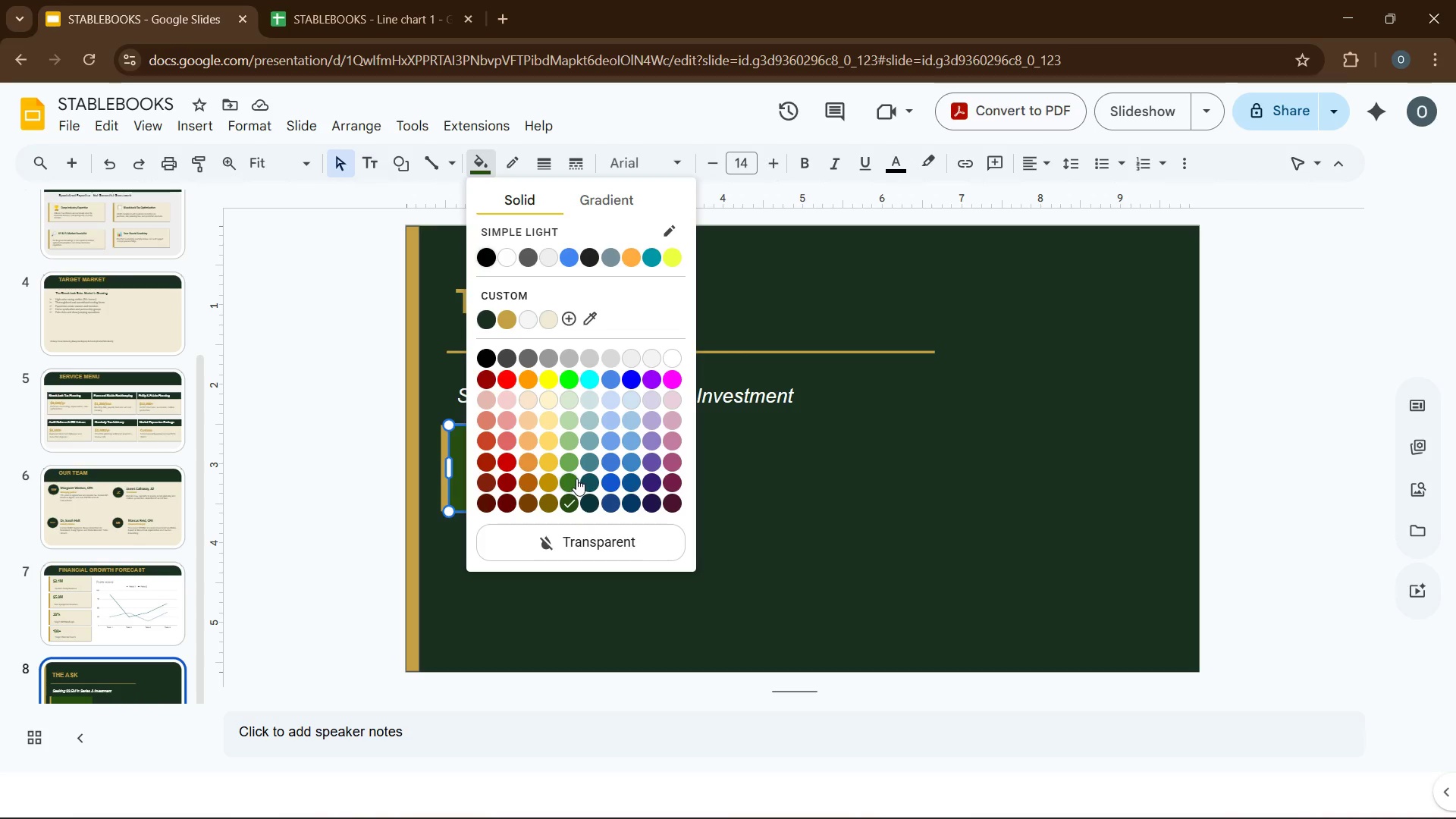 
left_click([566, 481])
 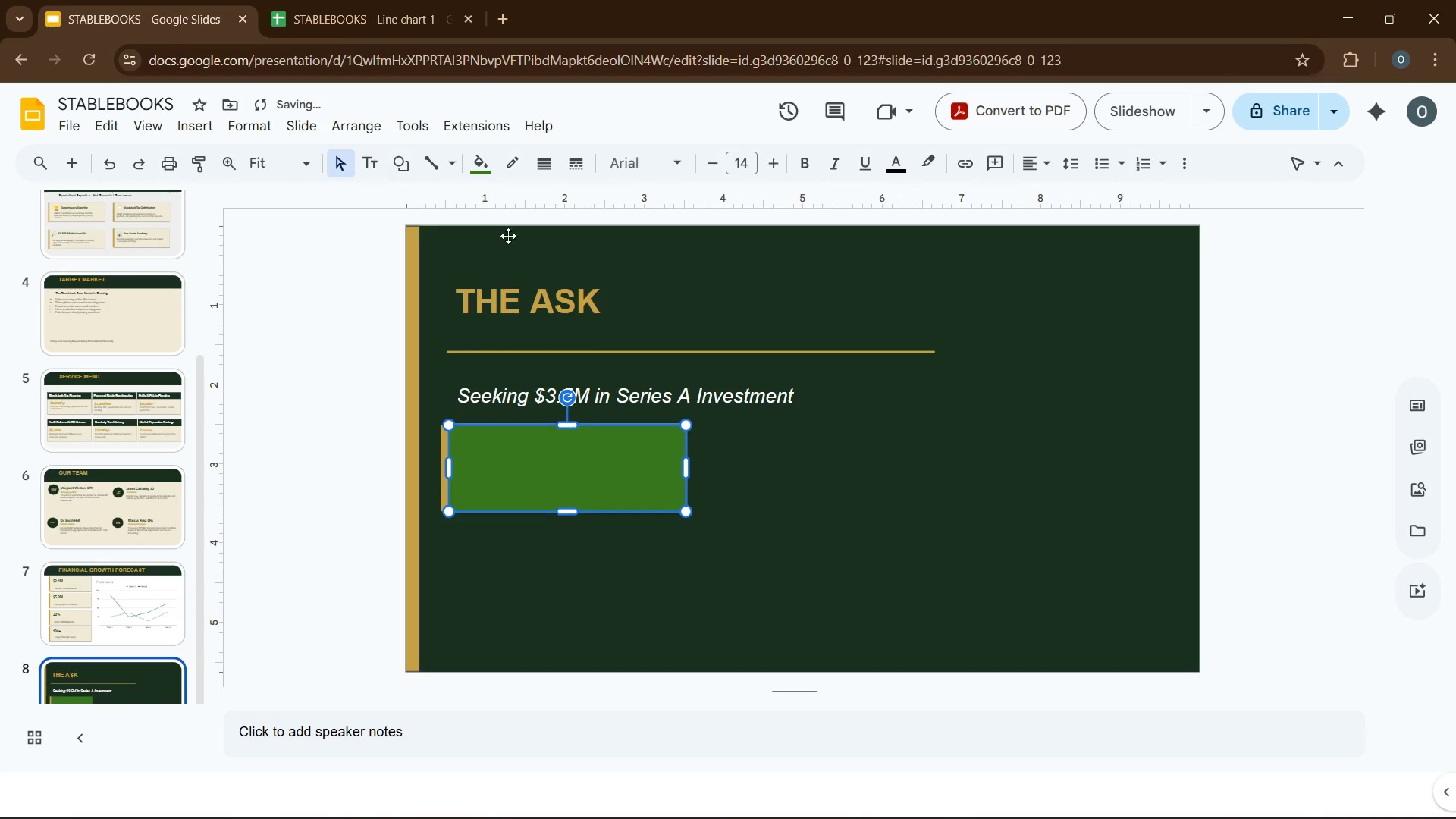 
left_click([483, 171])
 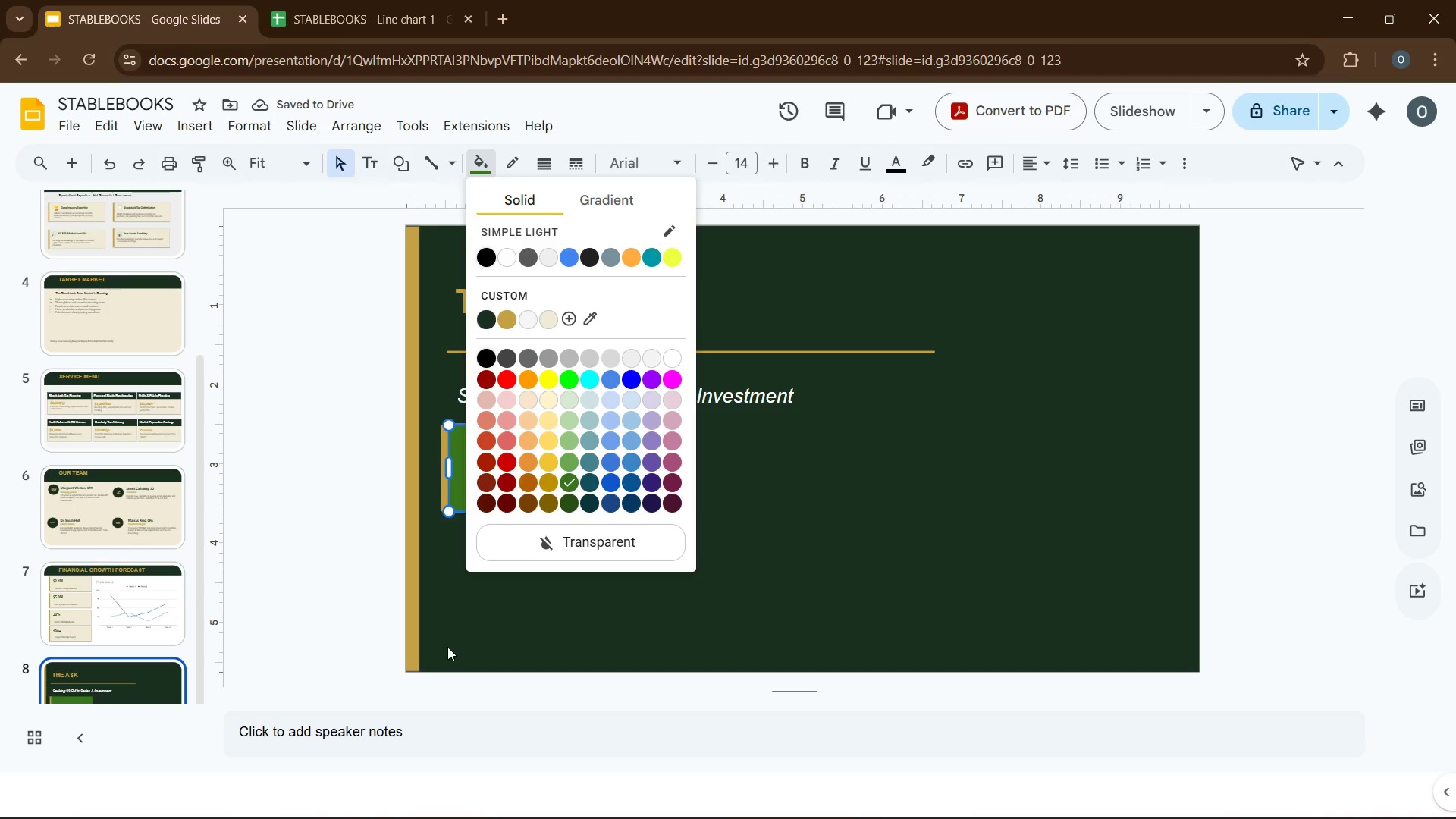 
left_click([444, 614])
 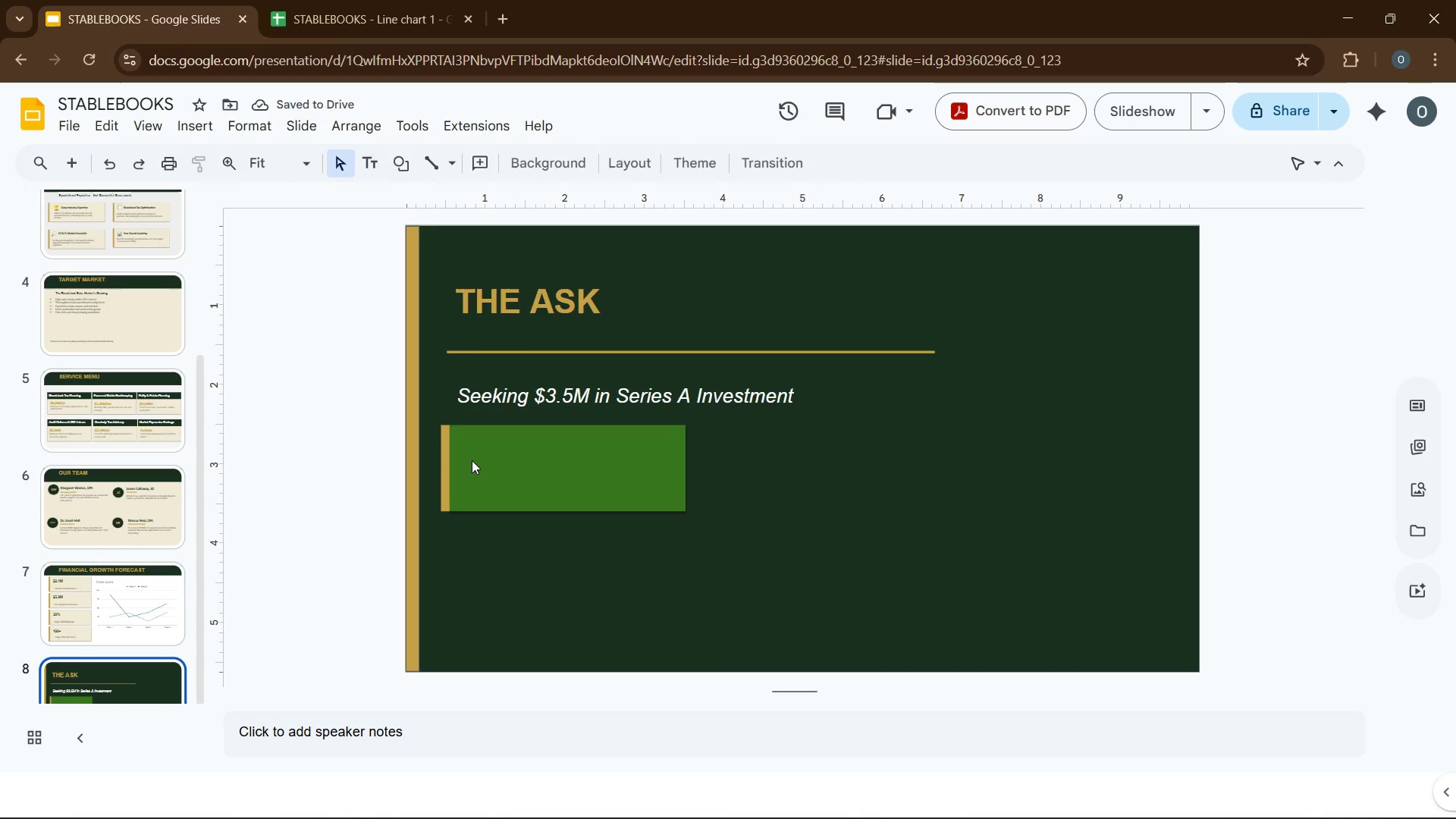 
left_click([472, 460])
 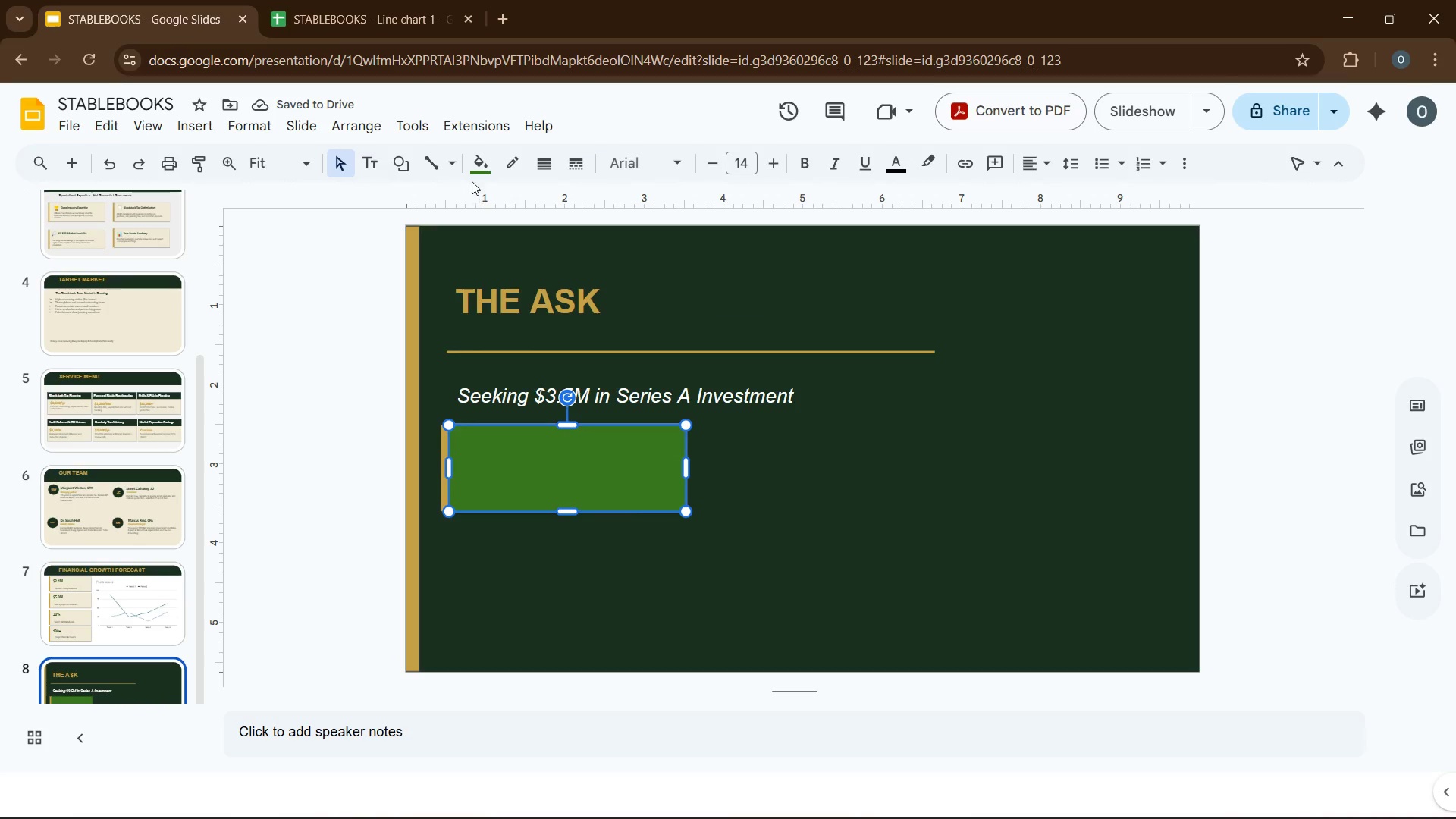 
left_click([476, 165])
 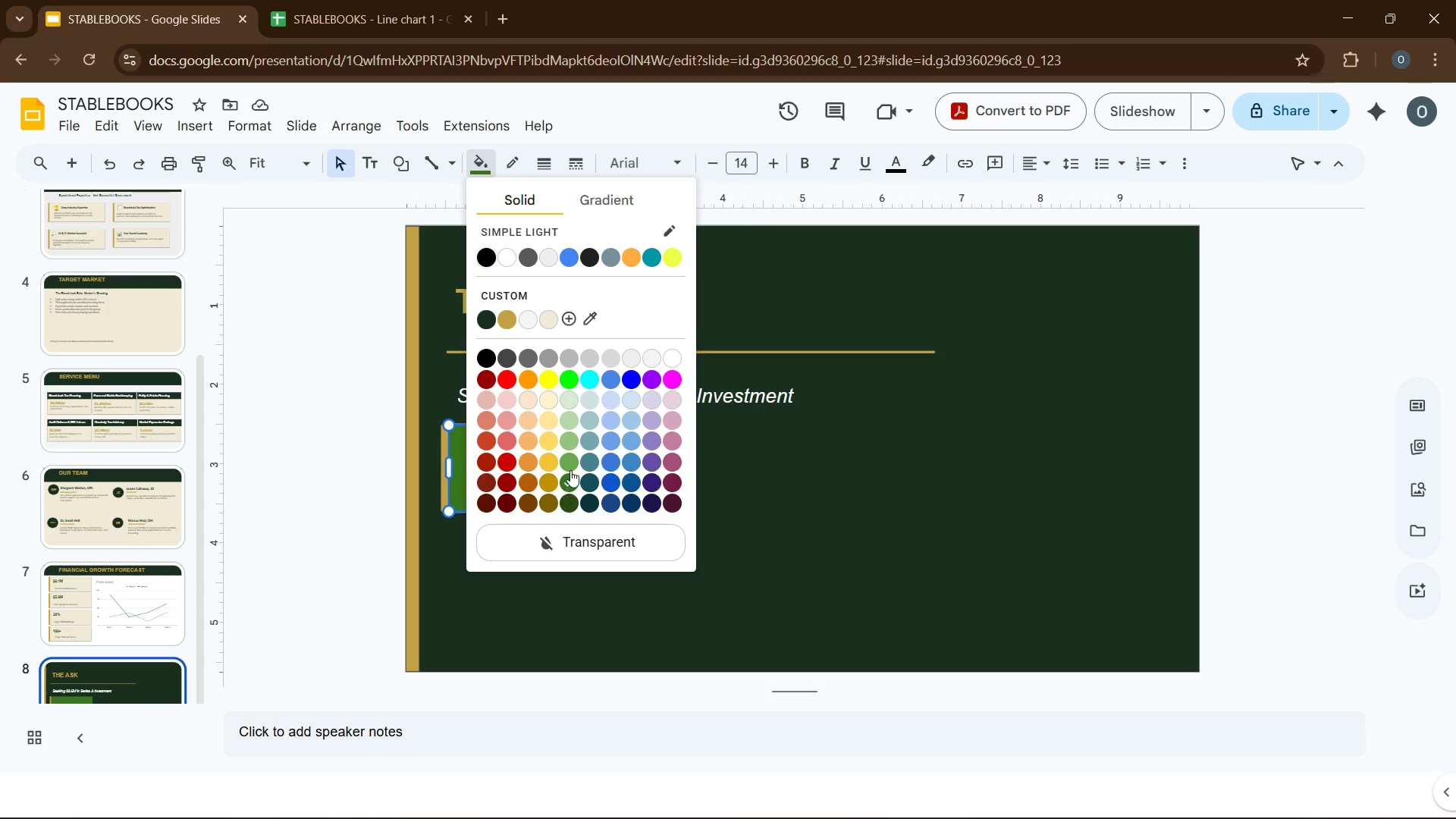 
left_click([570, 456])
 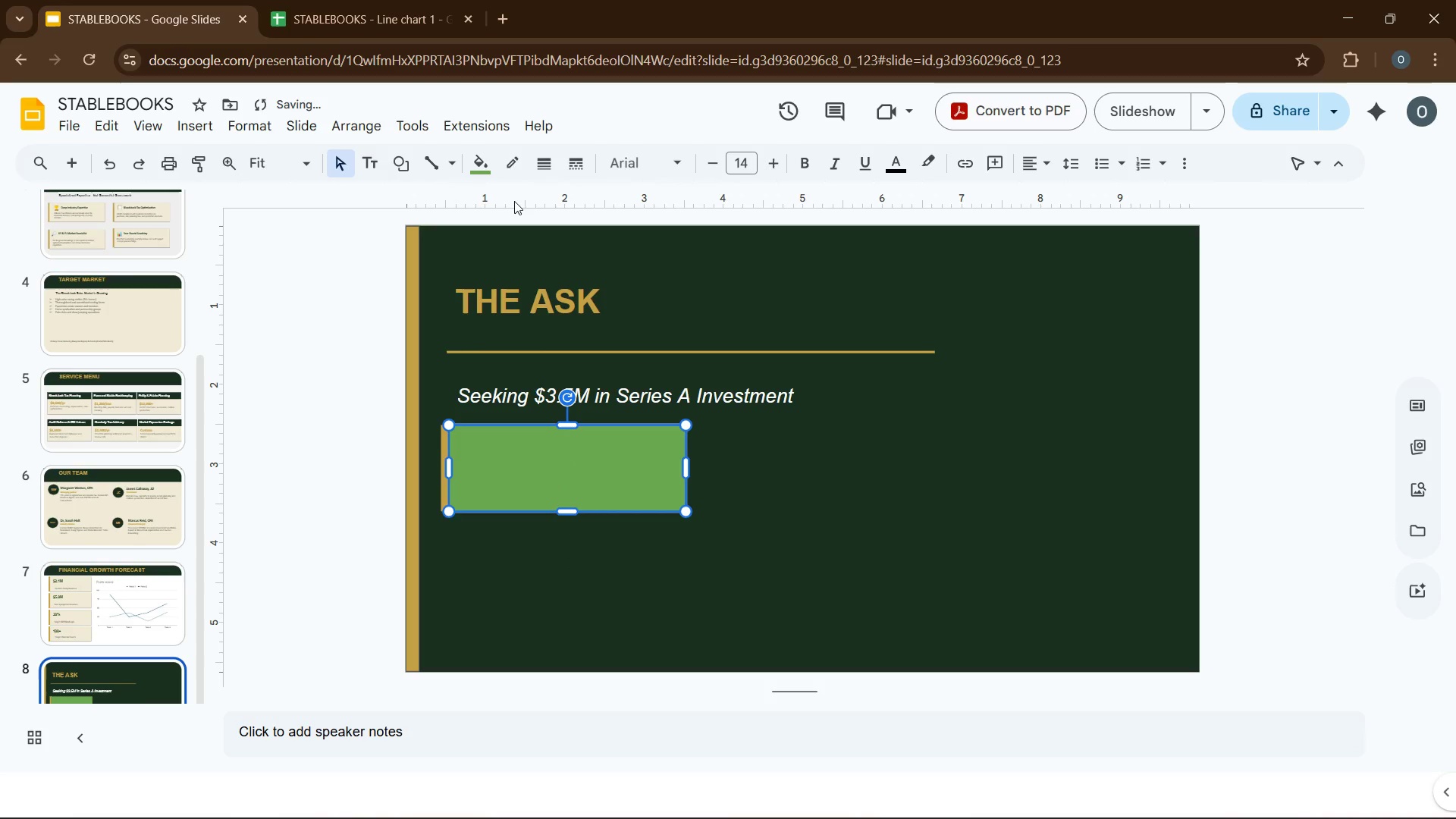 
left_click([485, 162])
 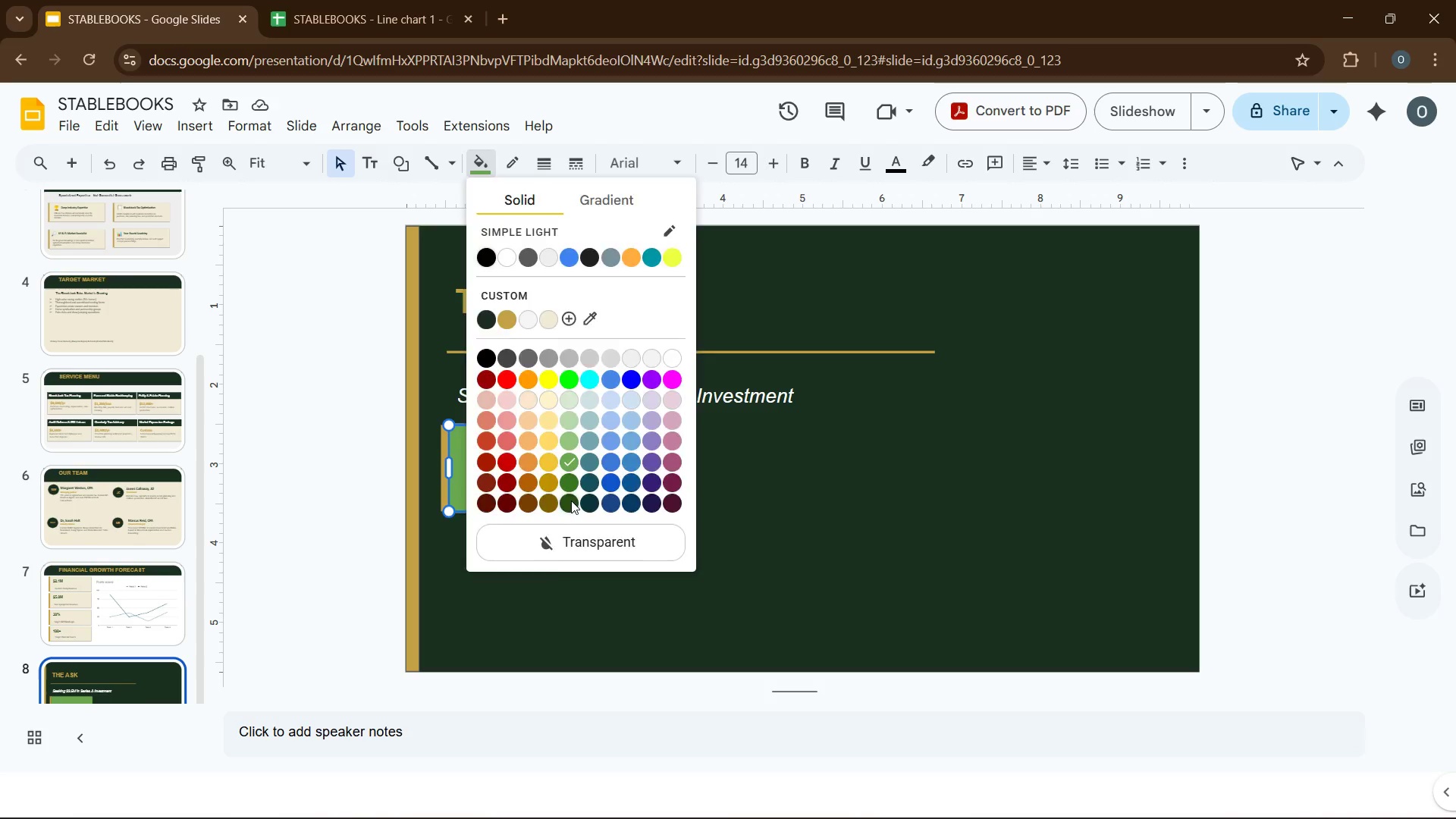 
wait(5.11)
 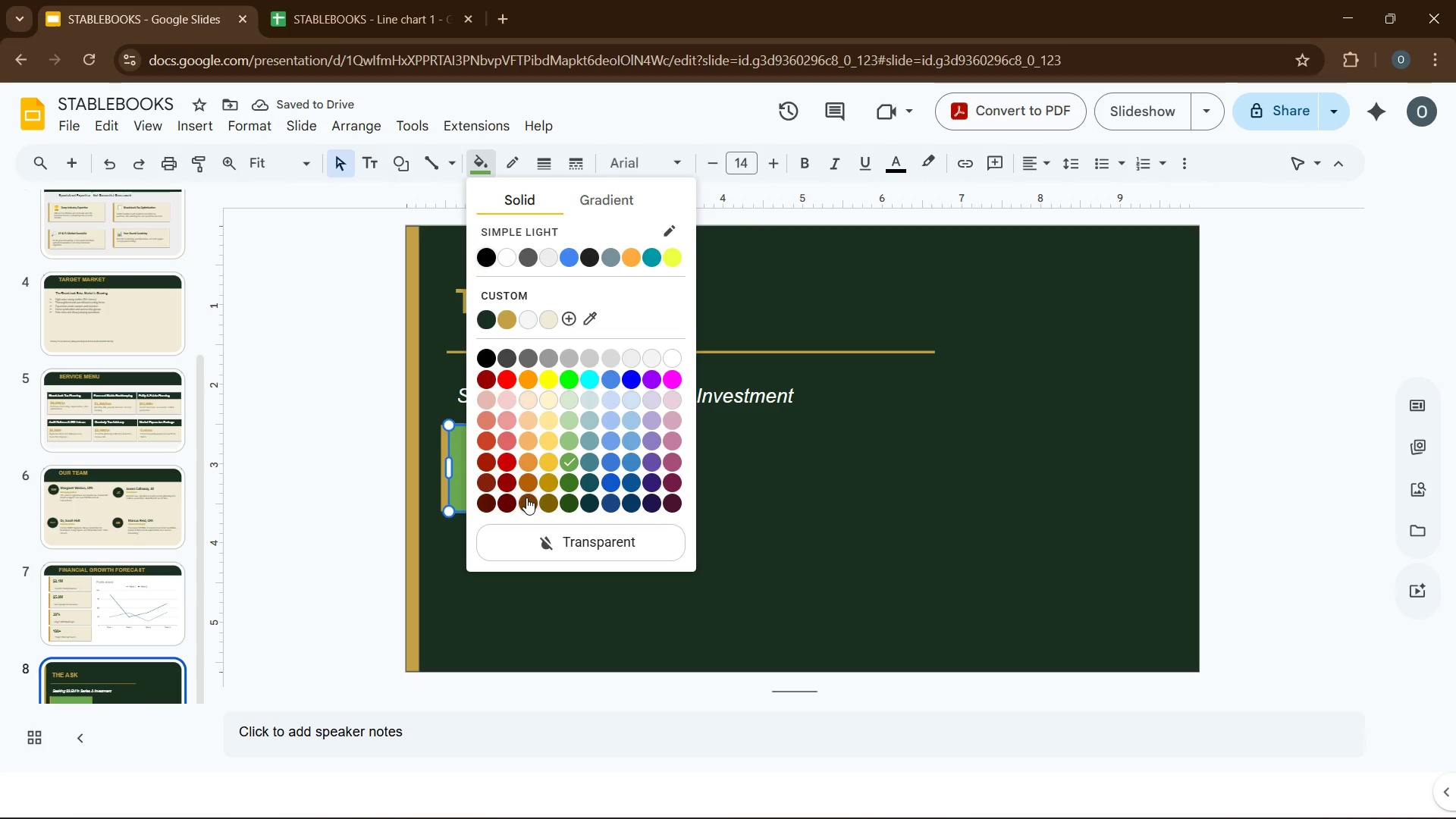 
left_click([647, 560])
 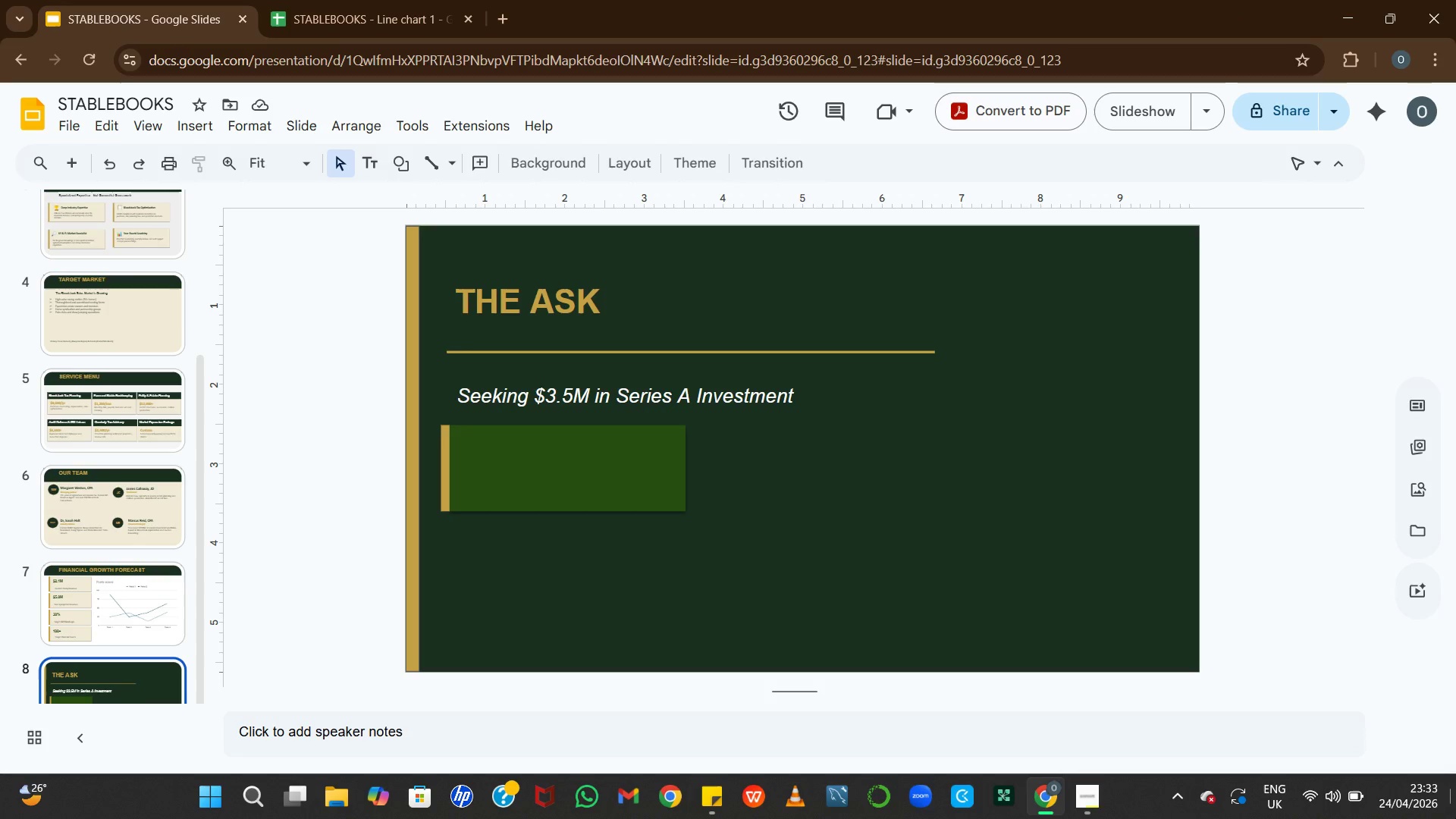 
wait(26.92)
 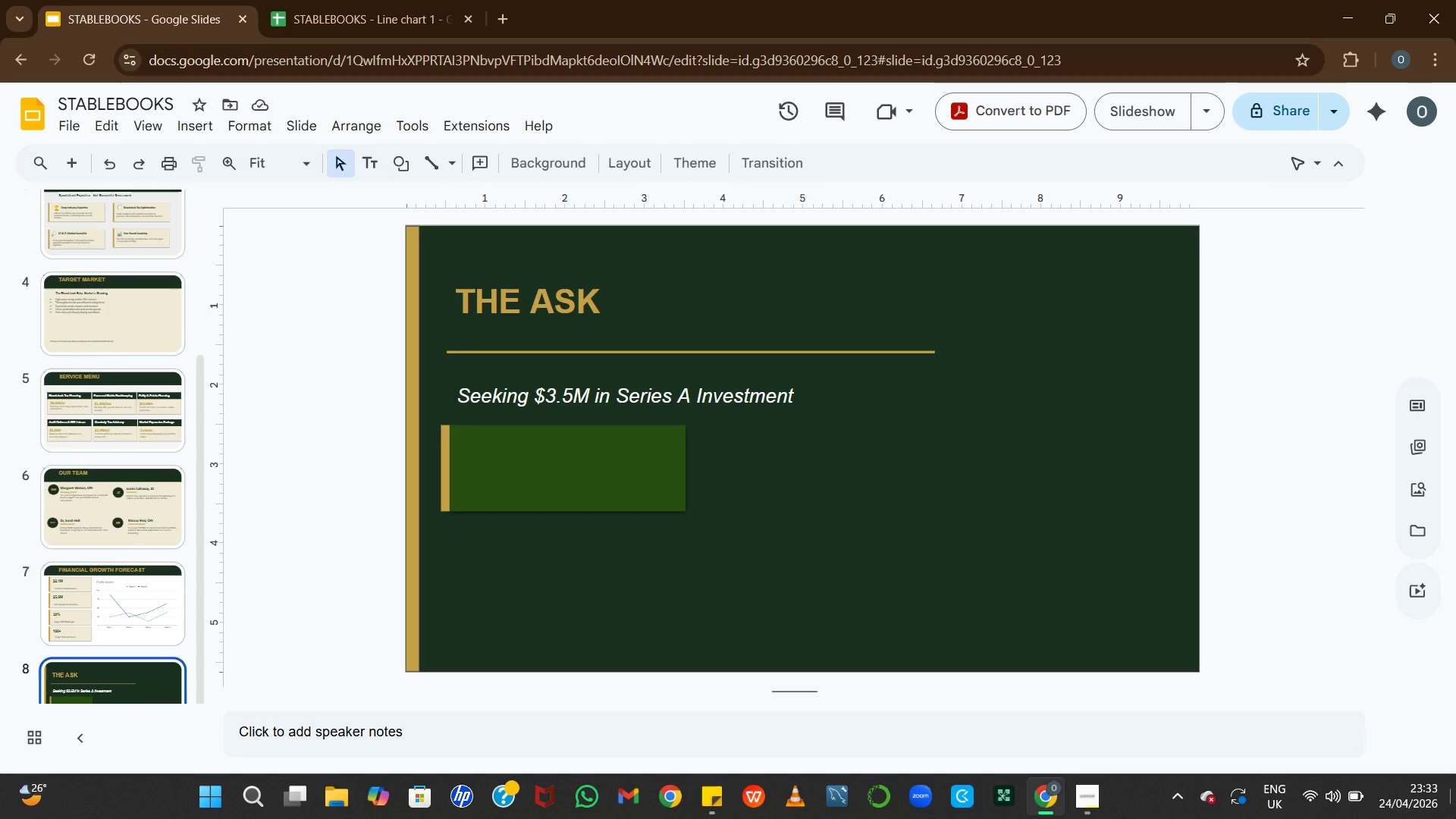 
left_click([118, 585])
 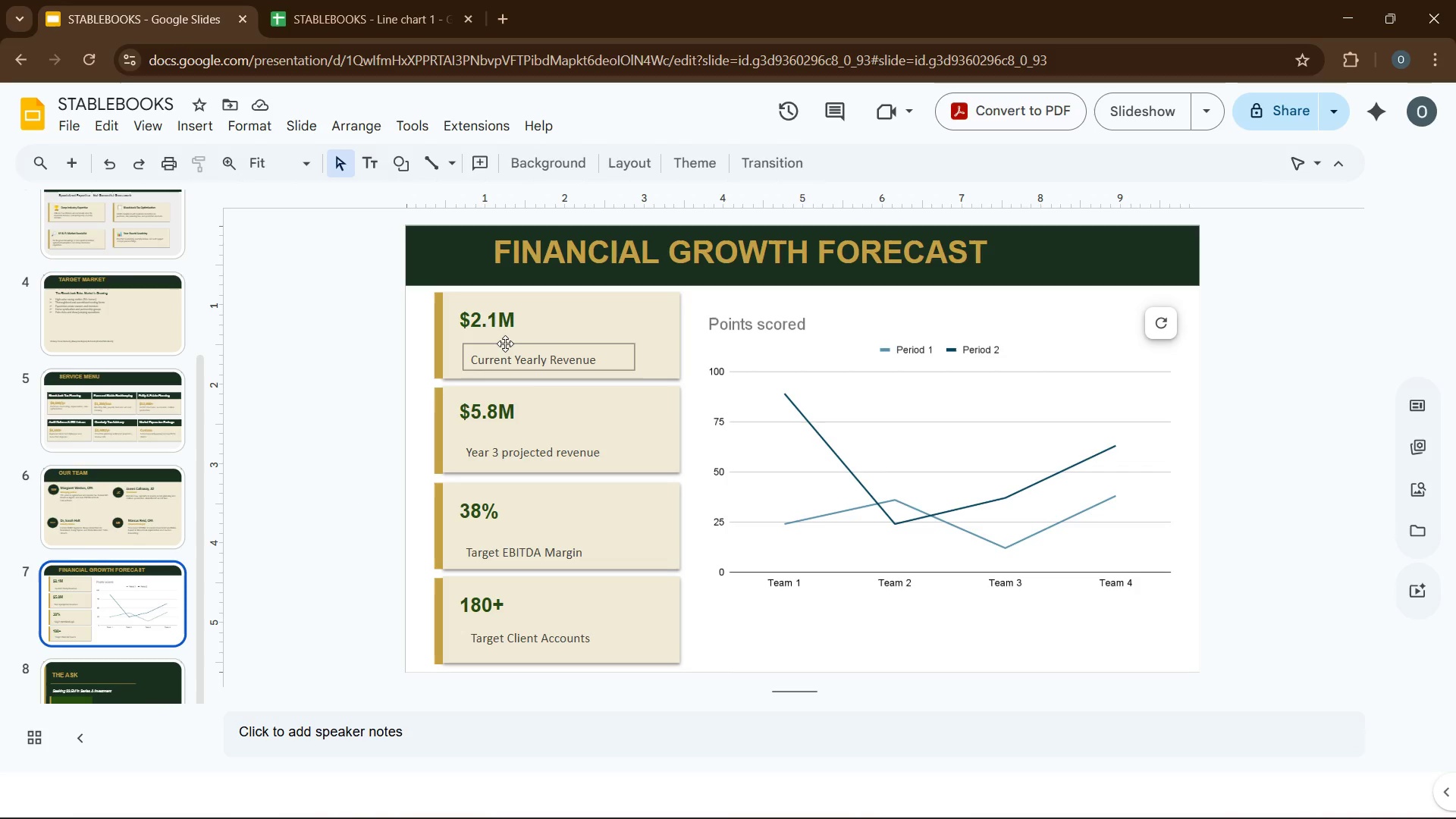 
left_click([502, 336])
 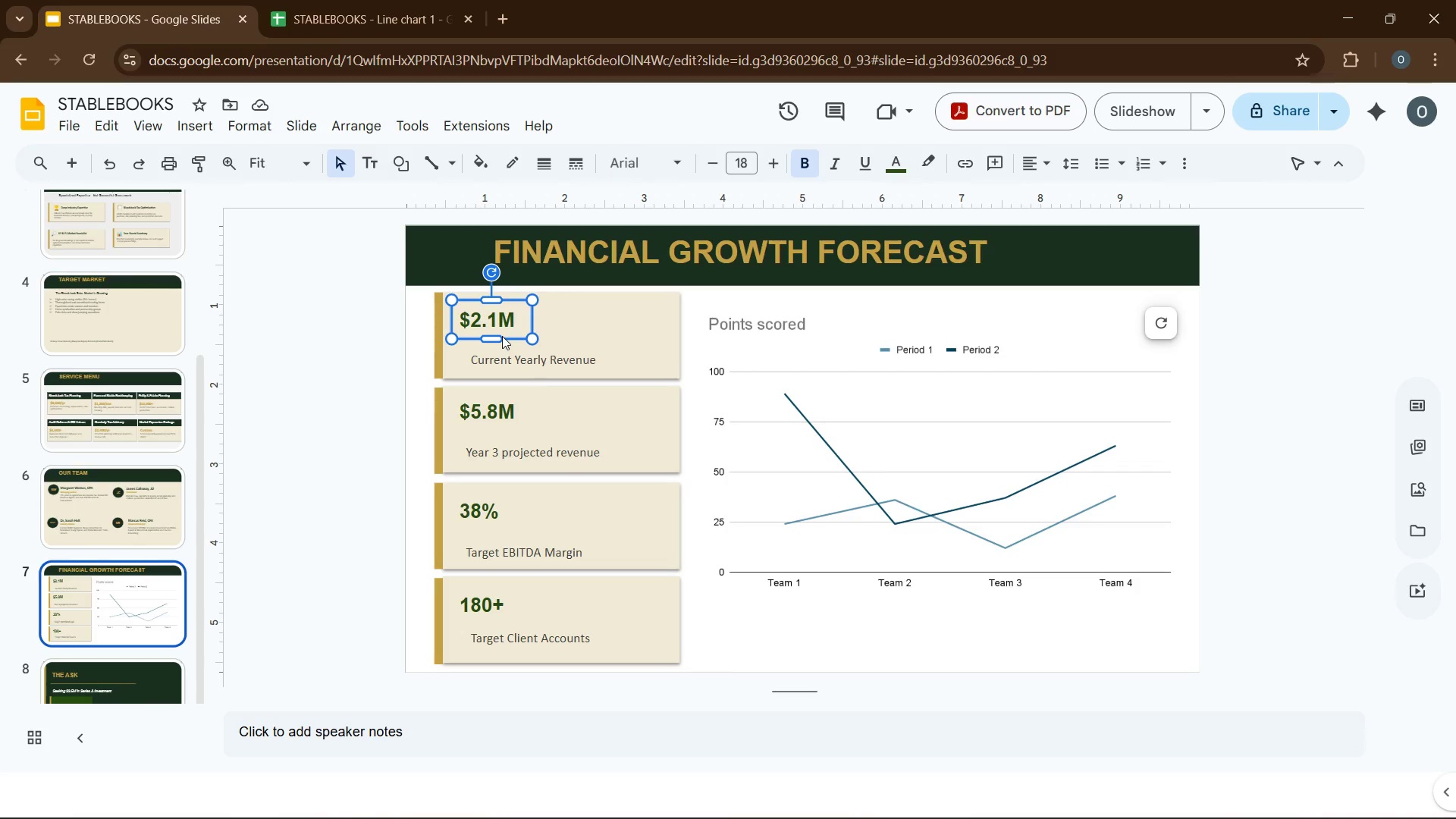 
key(Control+C)
 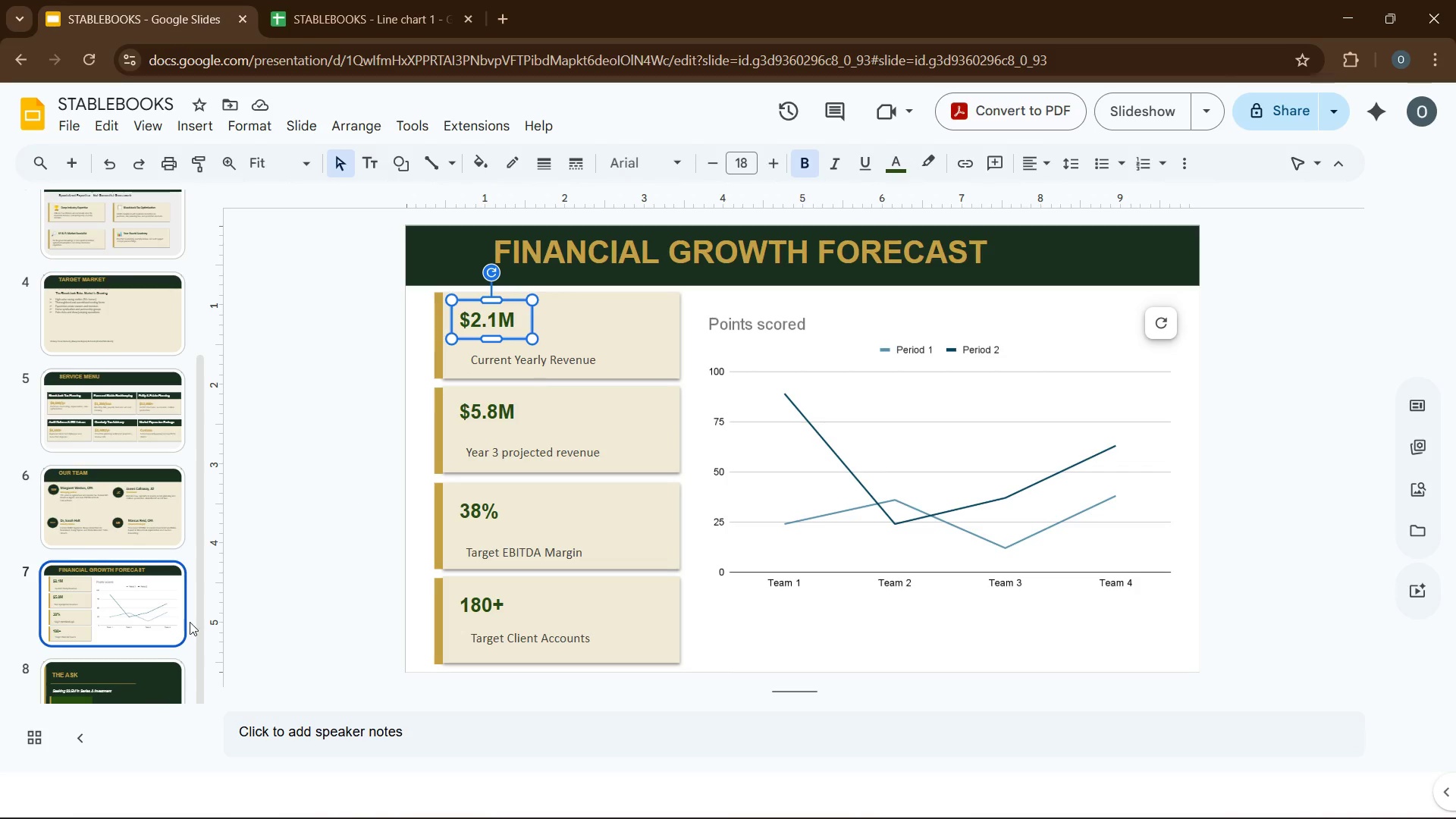 
hold_key(key=ControlLeft, duration=1.47)
left_click([472, 444])
 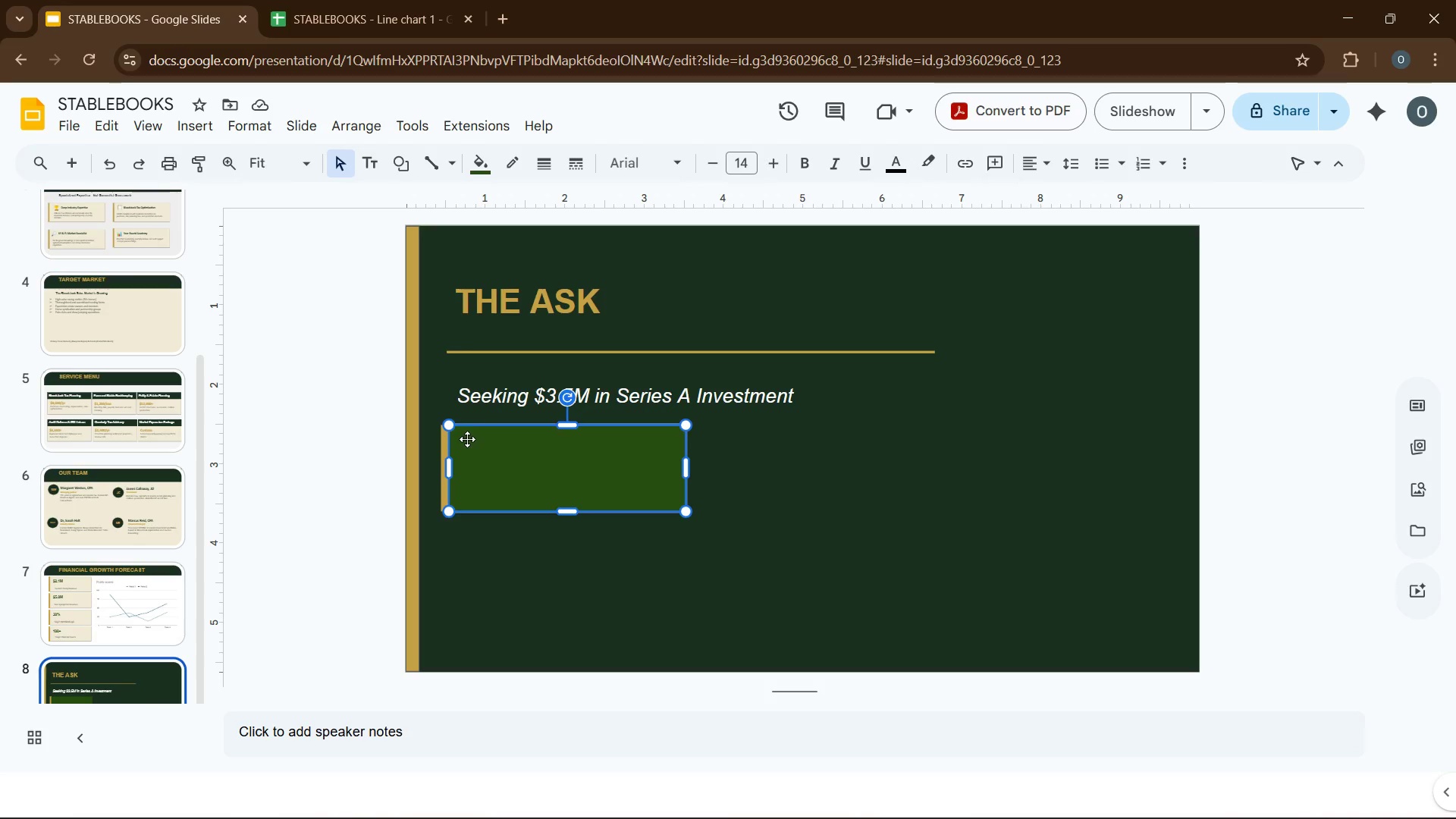 
key(Control+V)
 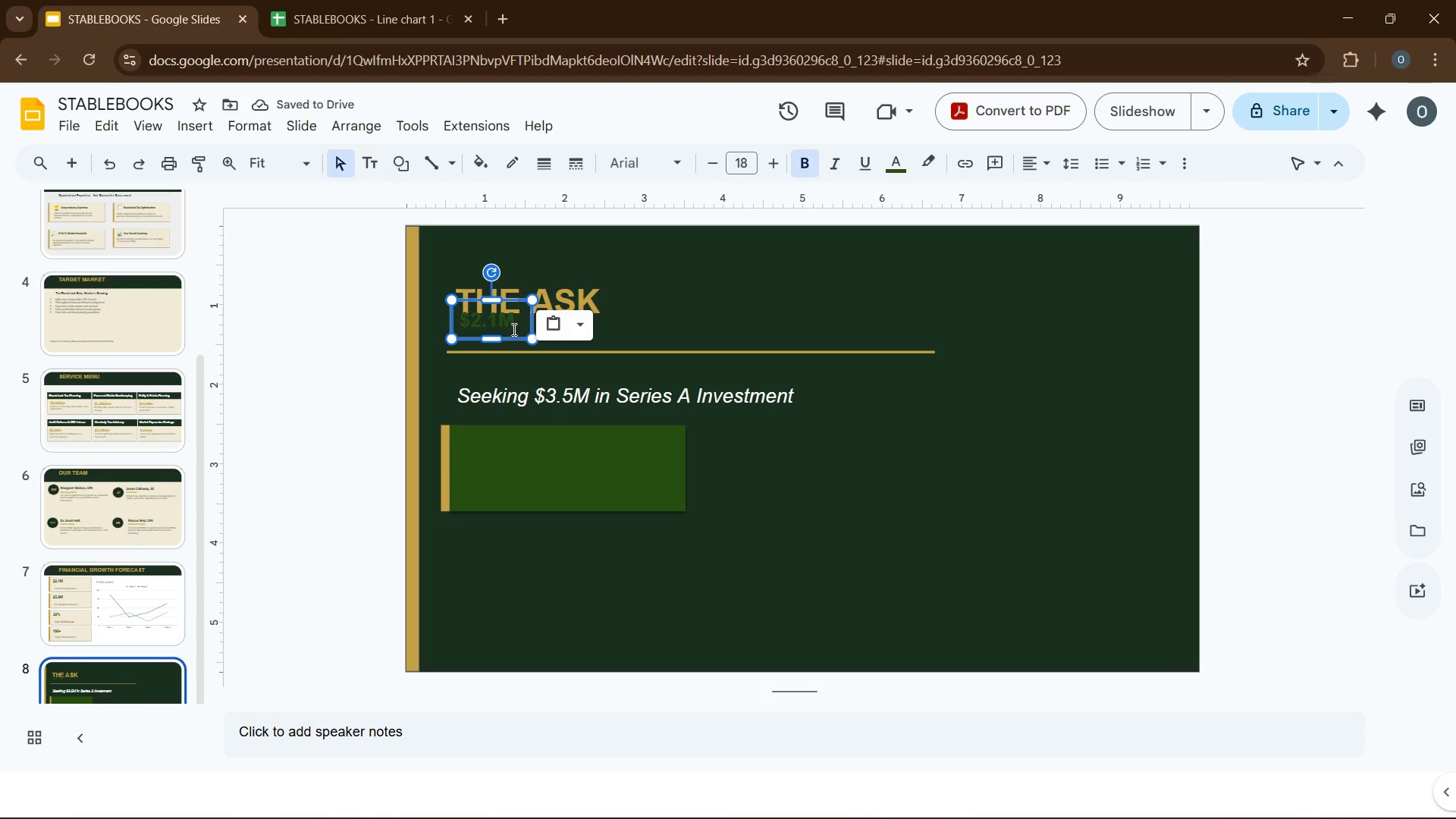 
left_click_drag(start_coordinate=[524, 330], to_coordinate=[526, 463])
 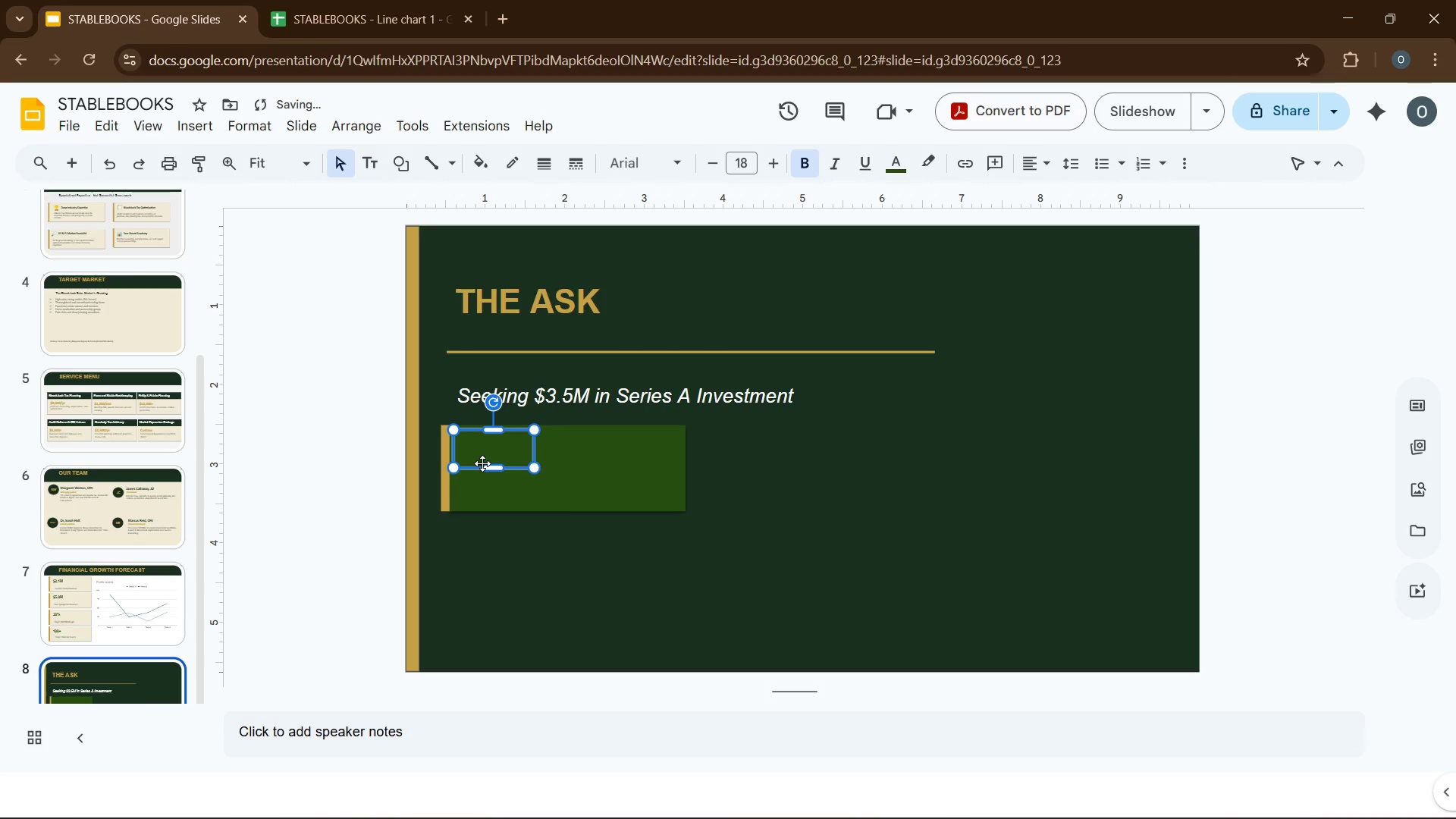 
left_click([482, 463])
 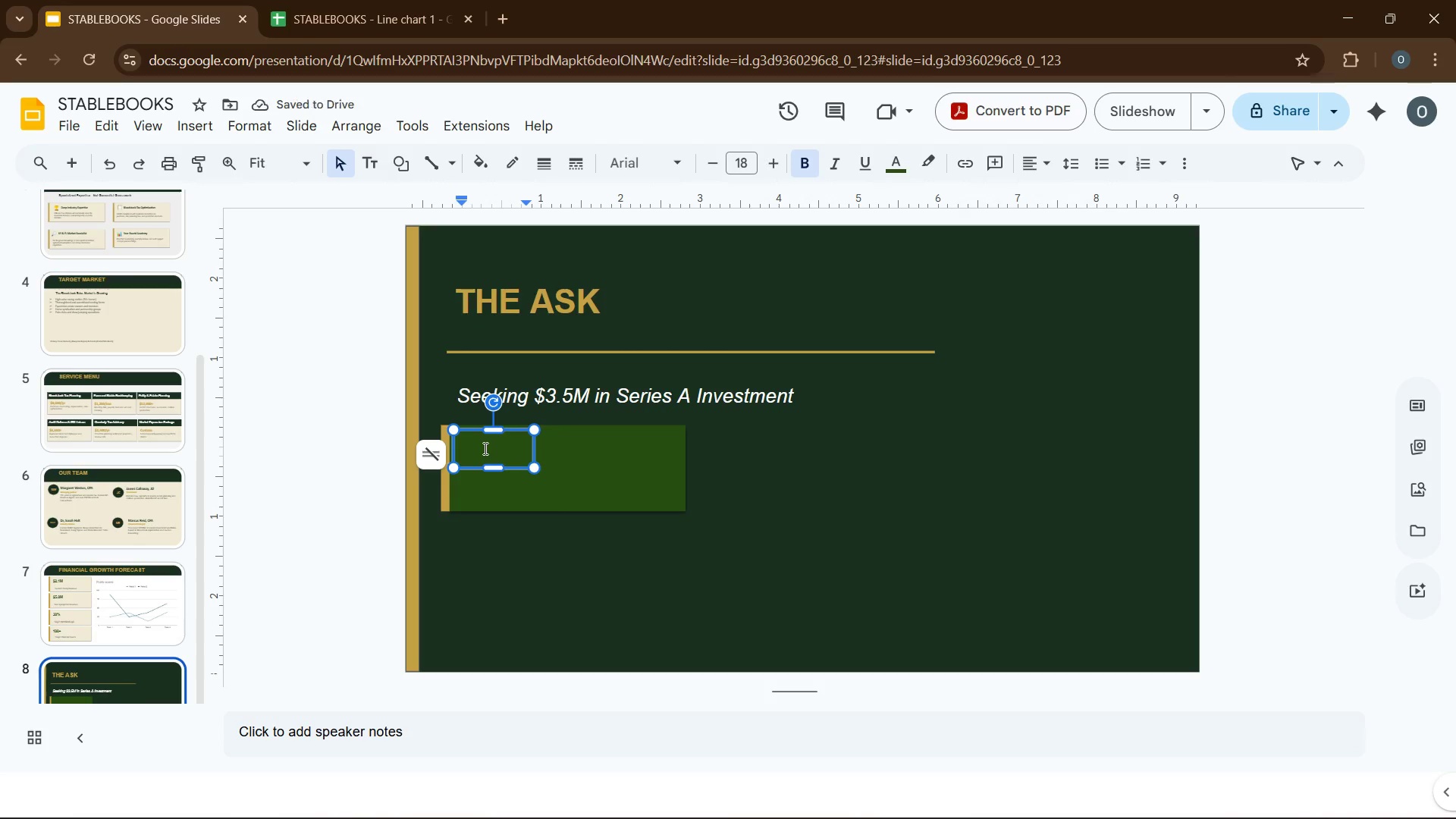 
key(Control+A)
 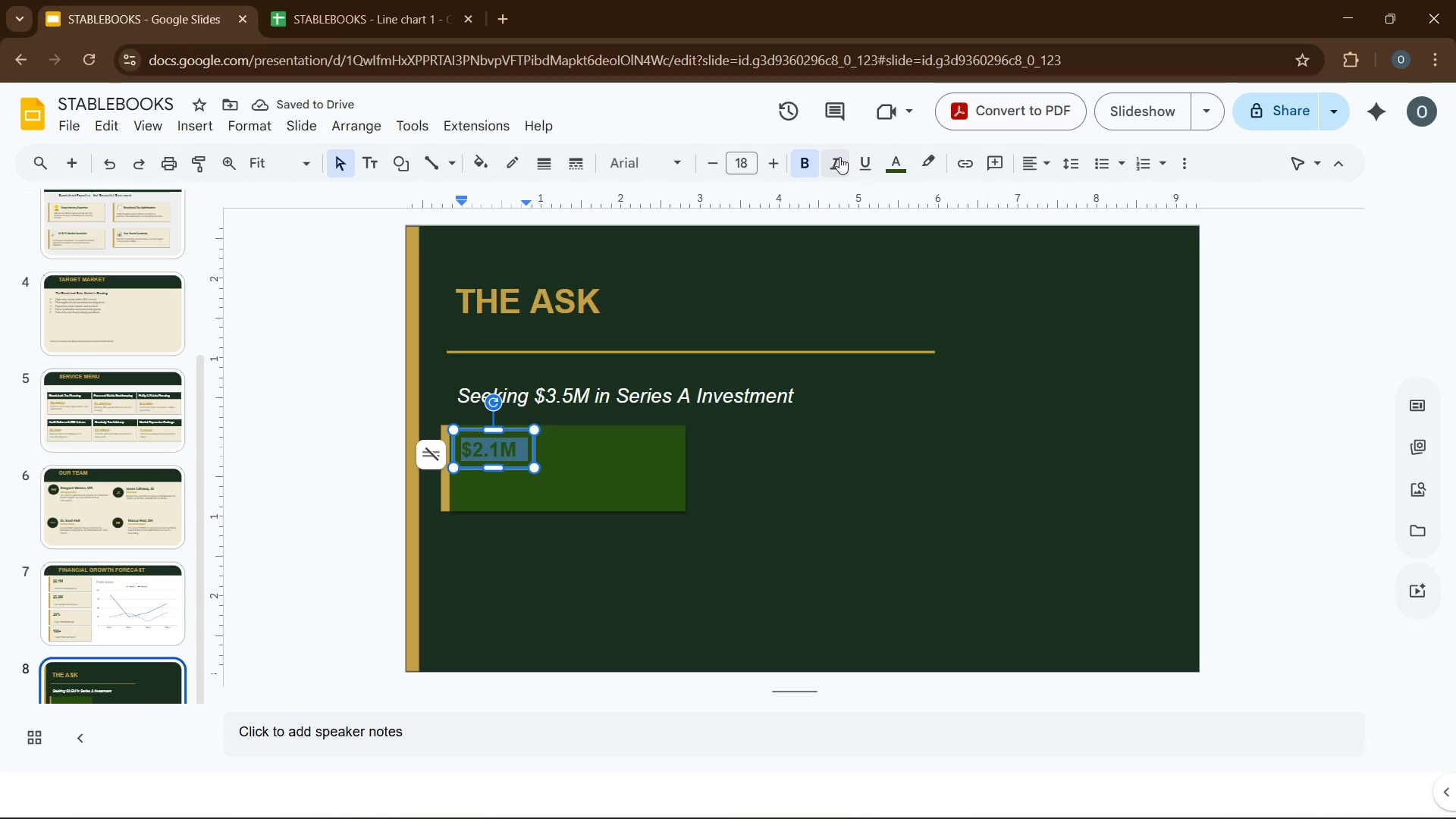 
left_click([886, 168])
 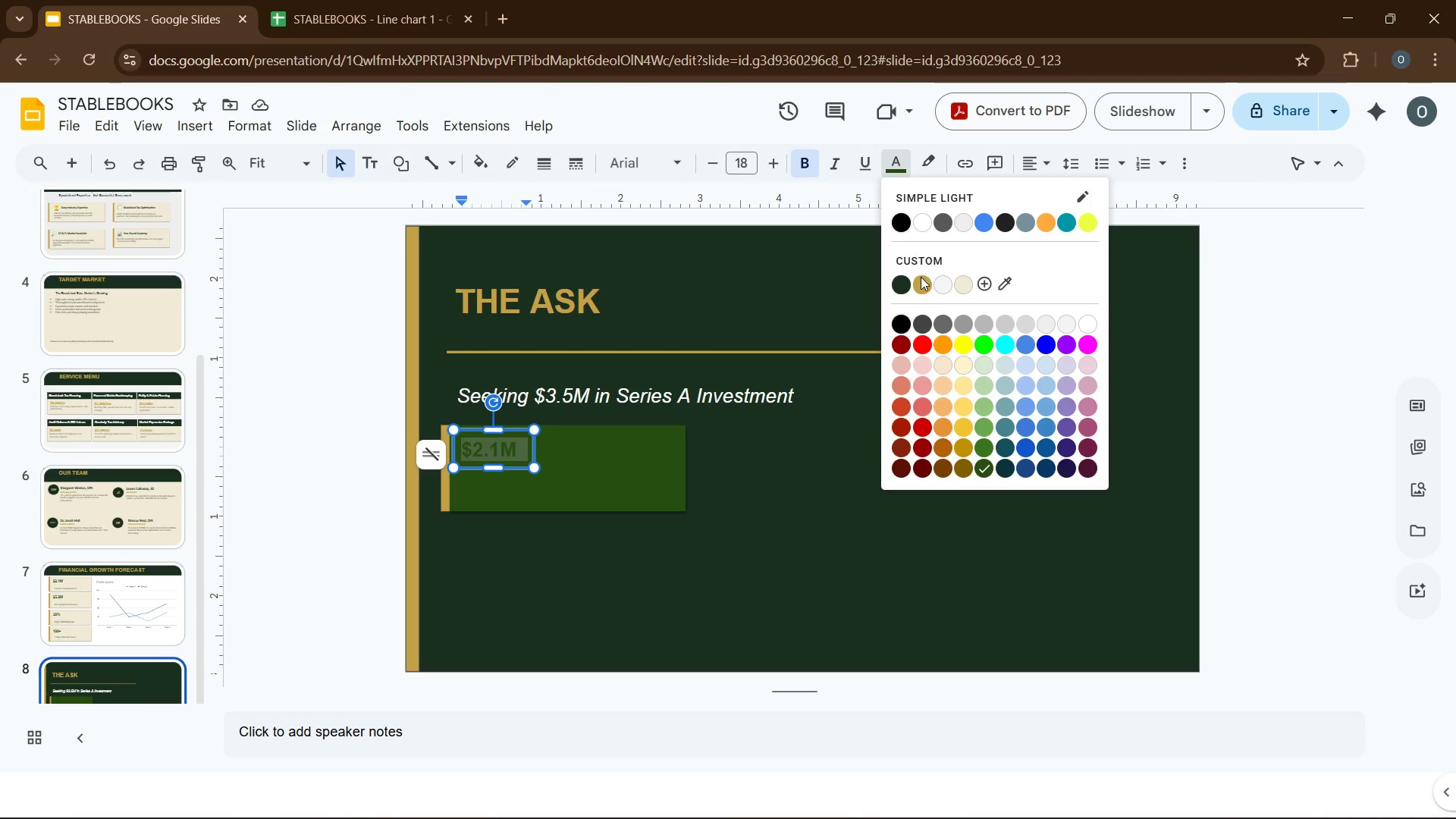 
left_click([921, 278])
 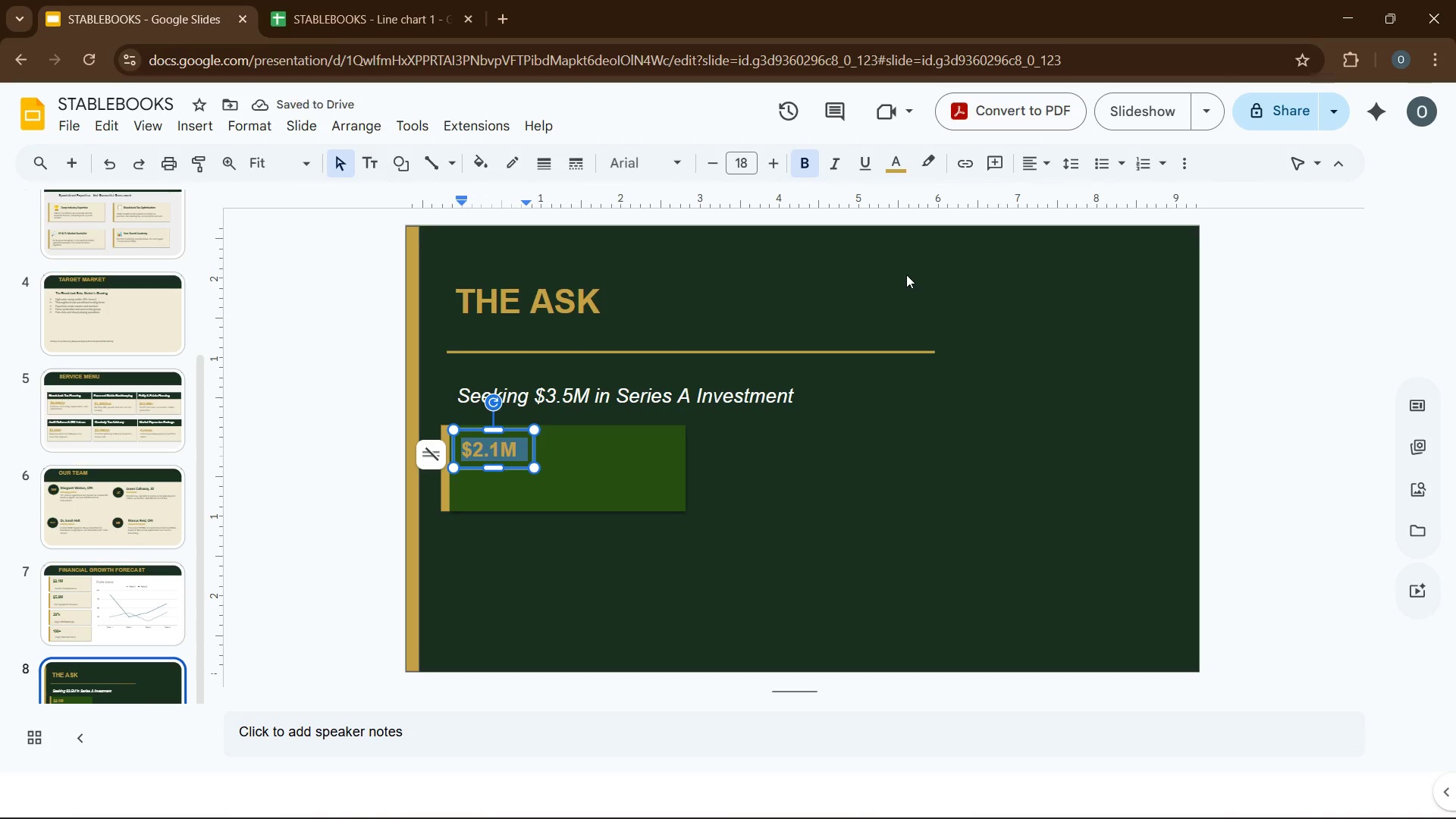 
type($1.4M)
 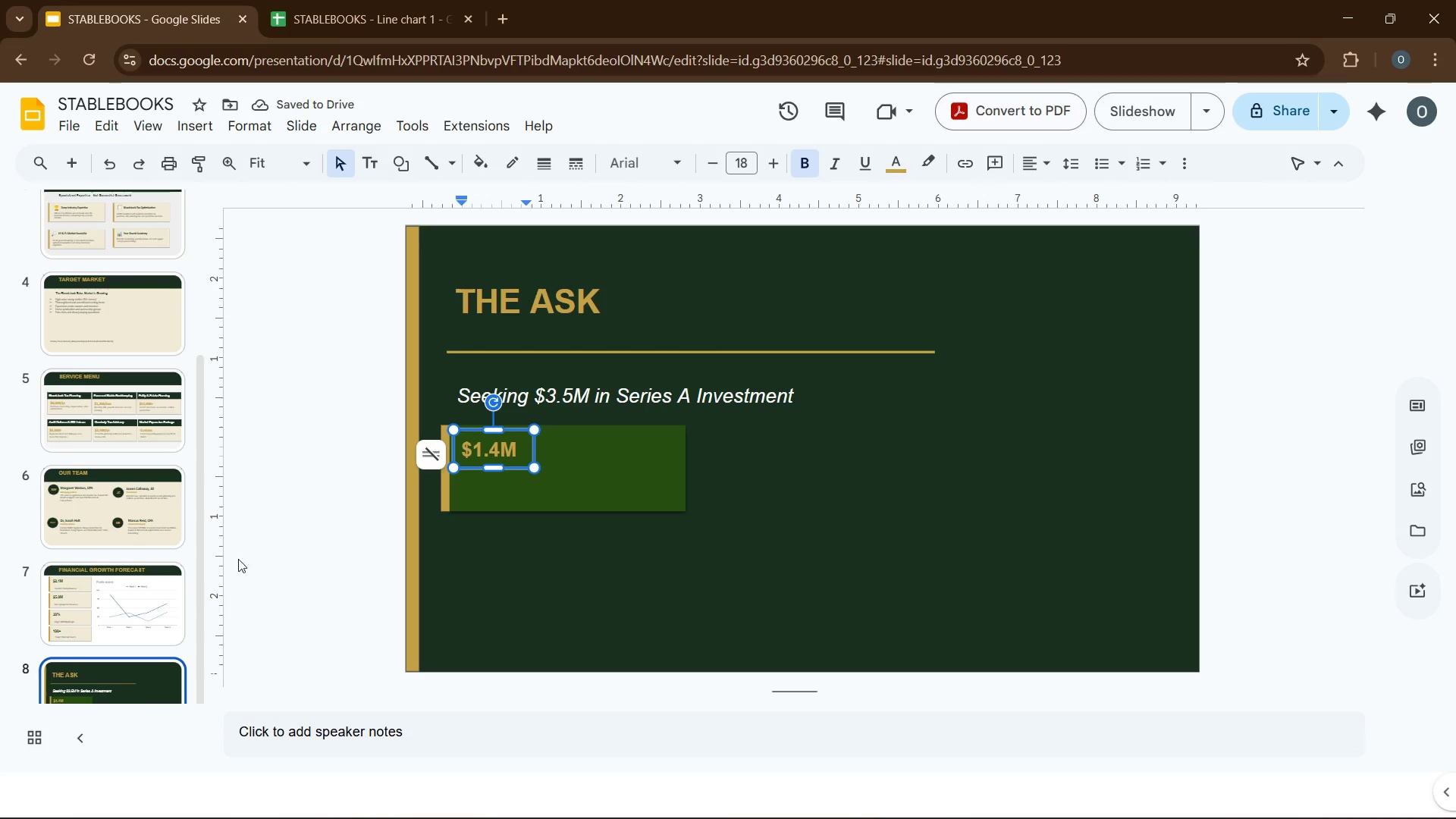 
left_click([133, 620])
 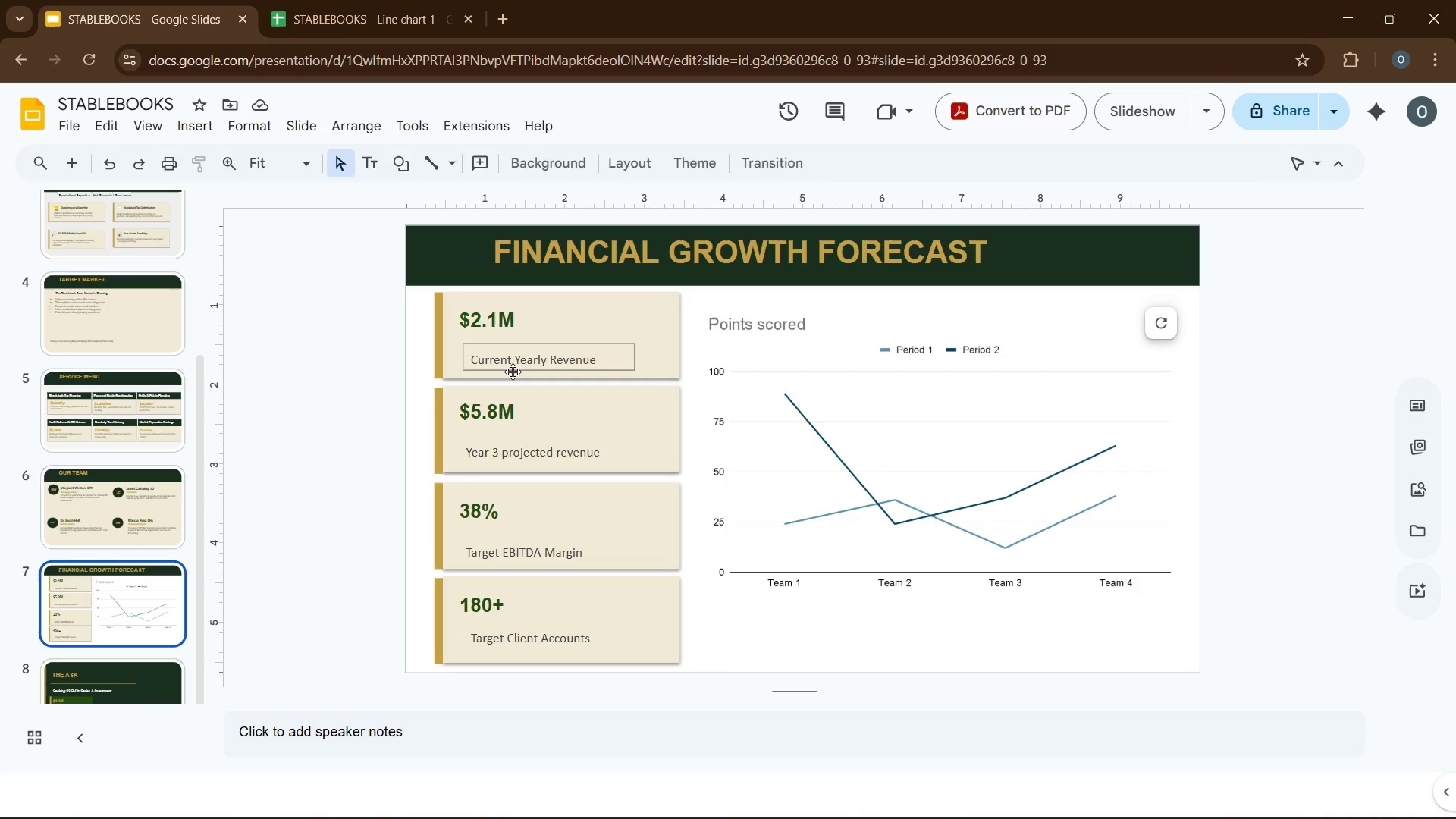 
left_click([513, 372])
 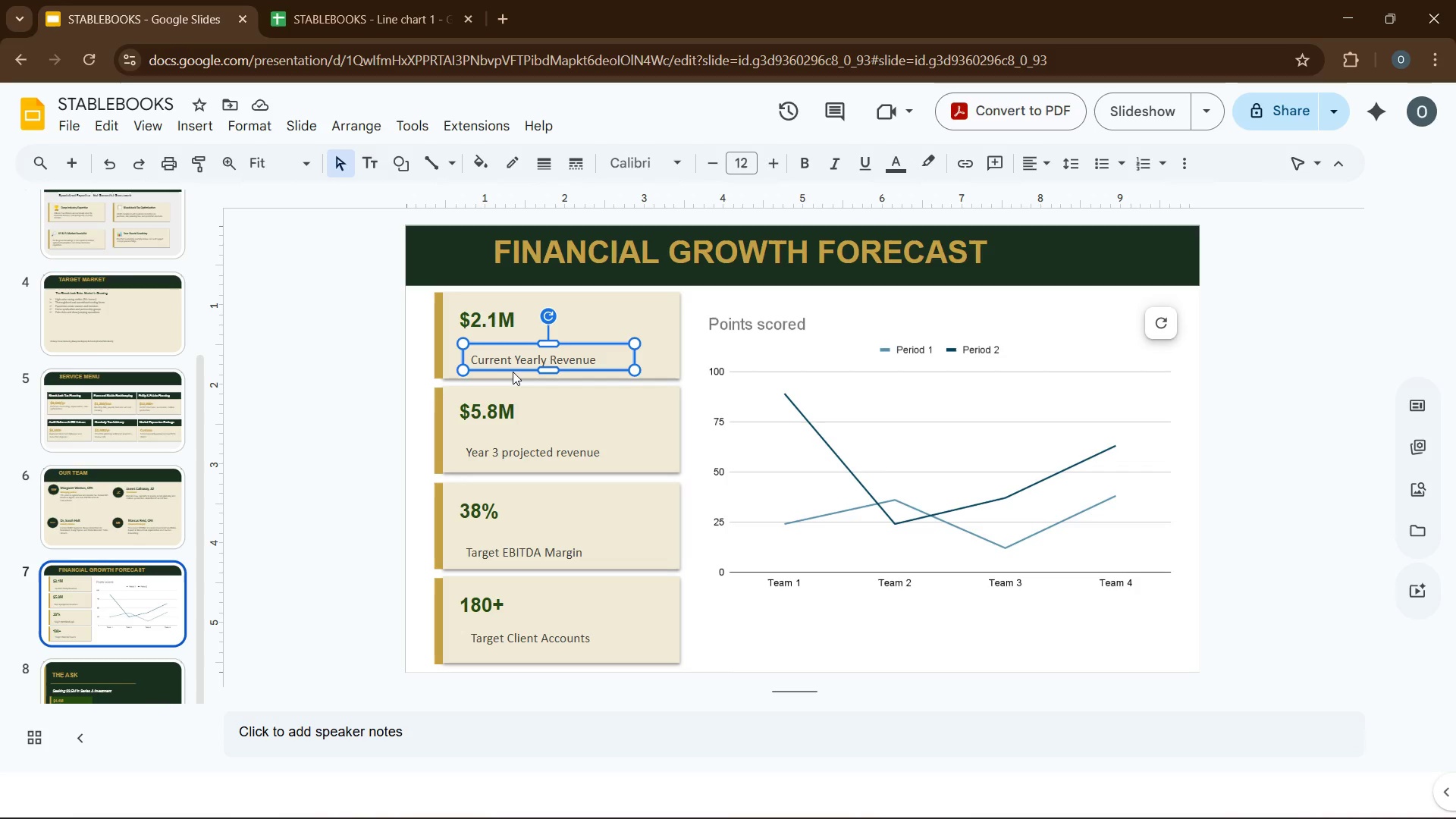 
key(Control+C)
 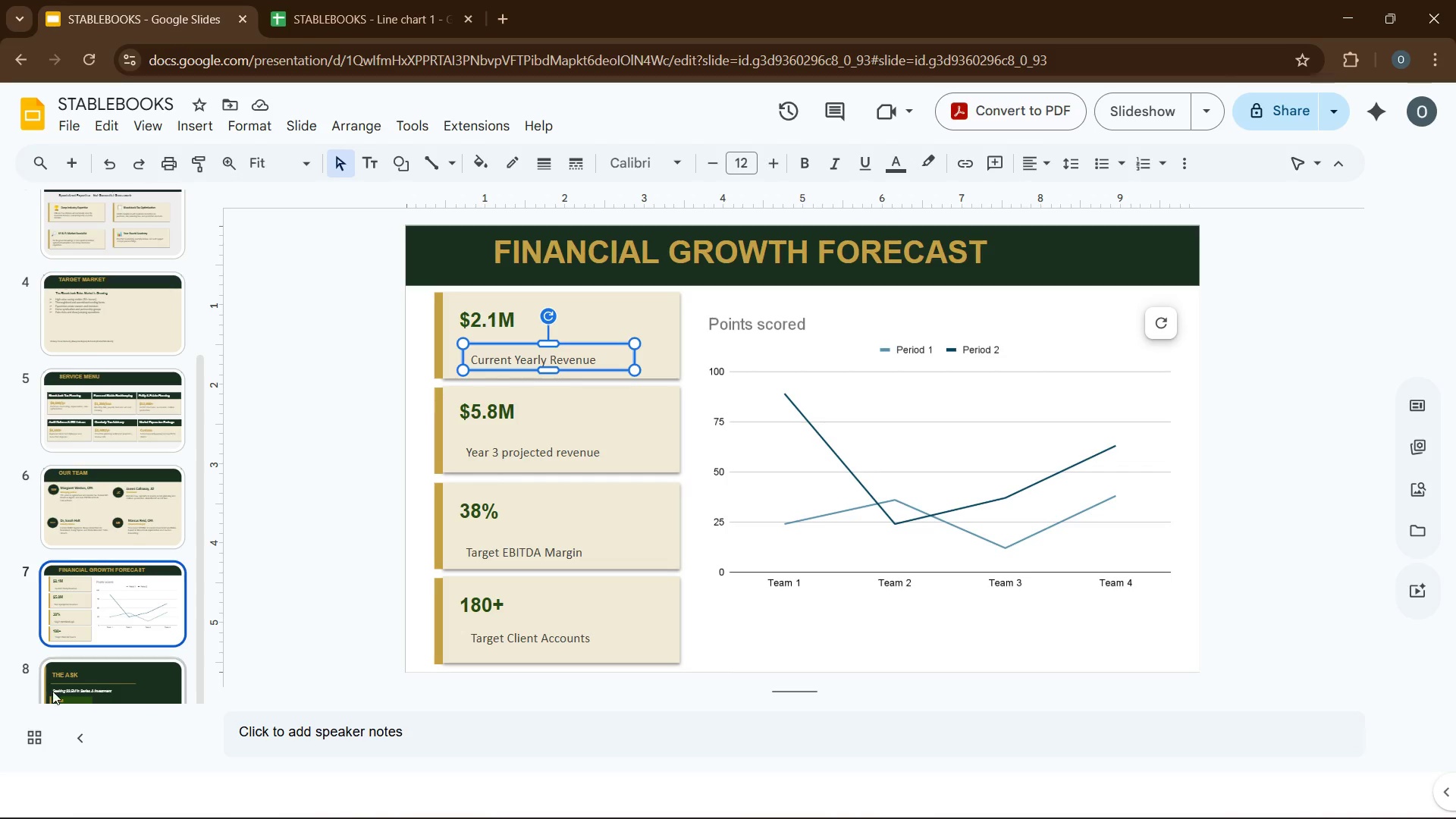 
left_click([56, 686])
 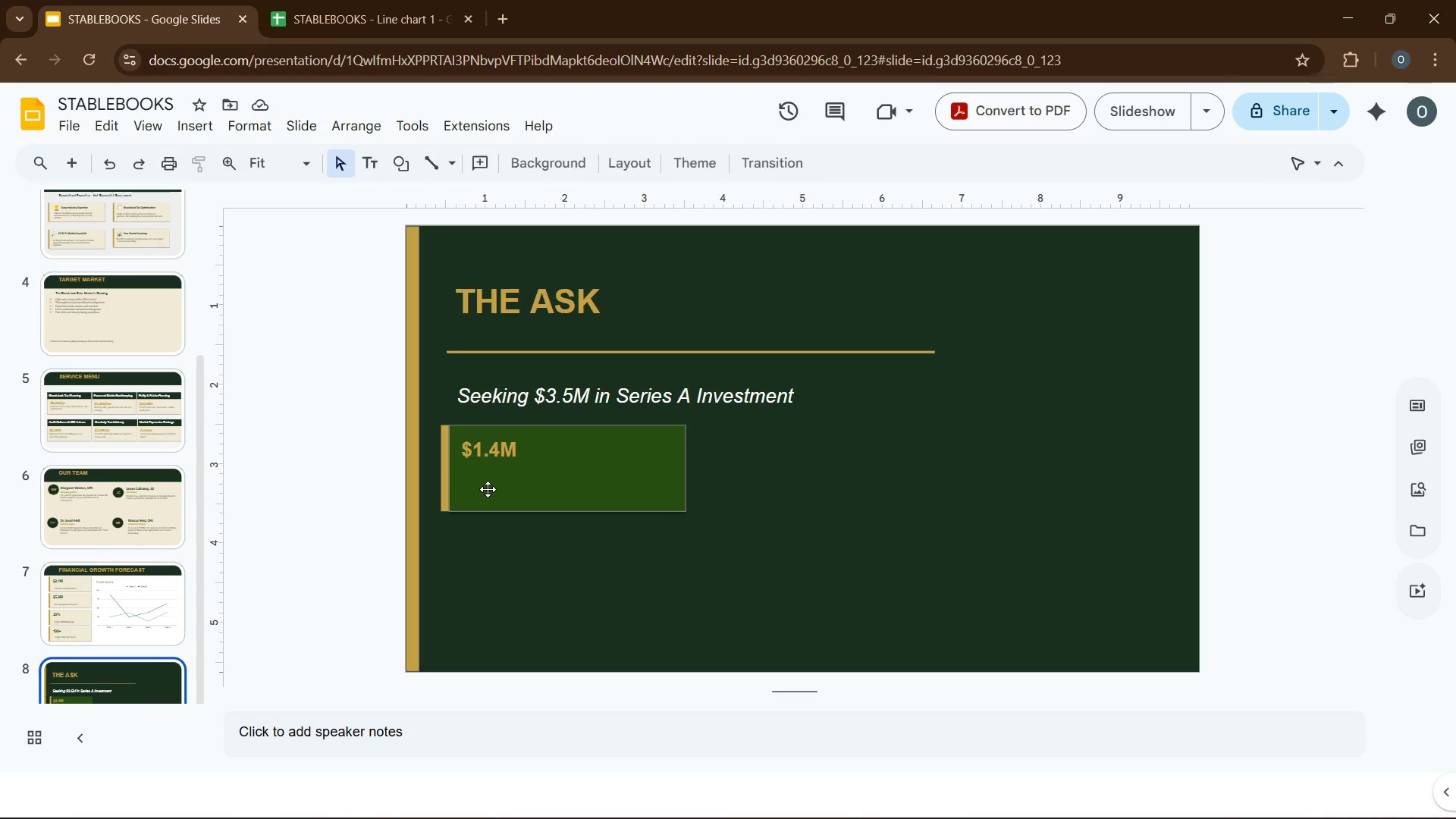 
key(Control+V)
 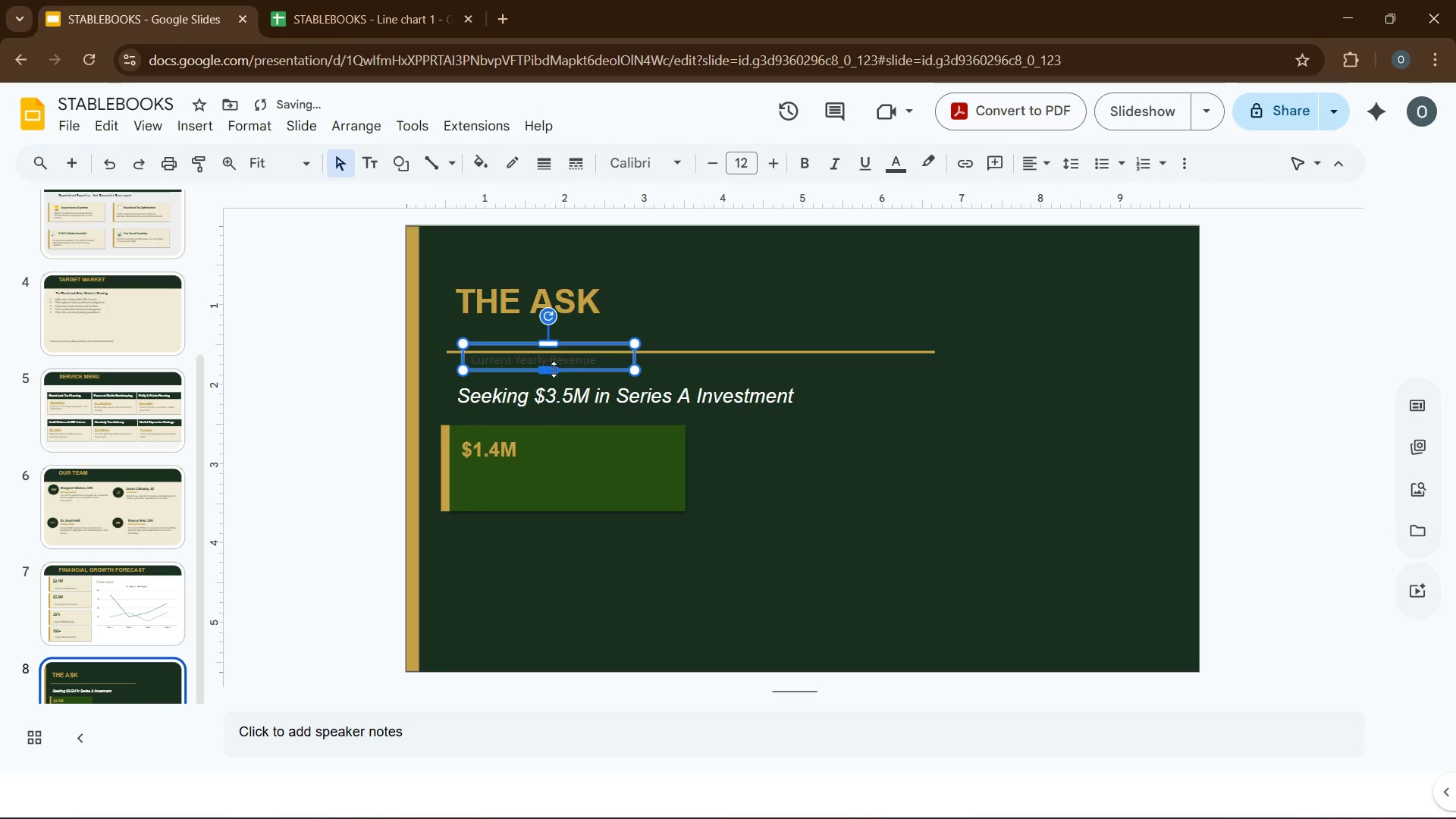 
left_click_drag(start_coordinate=[572, 371], to_coordinate=[563, 488])
 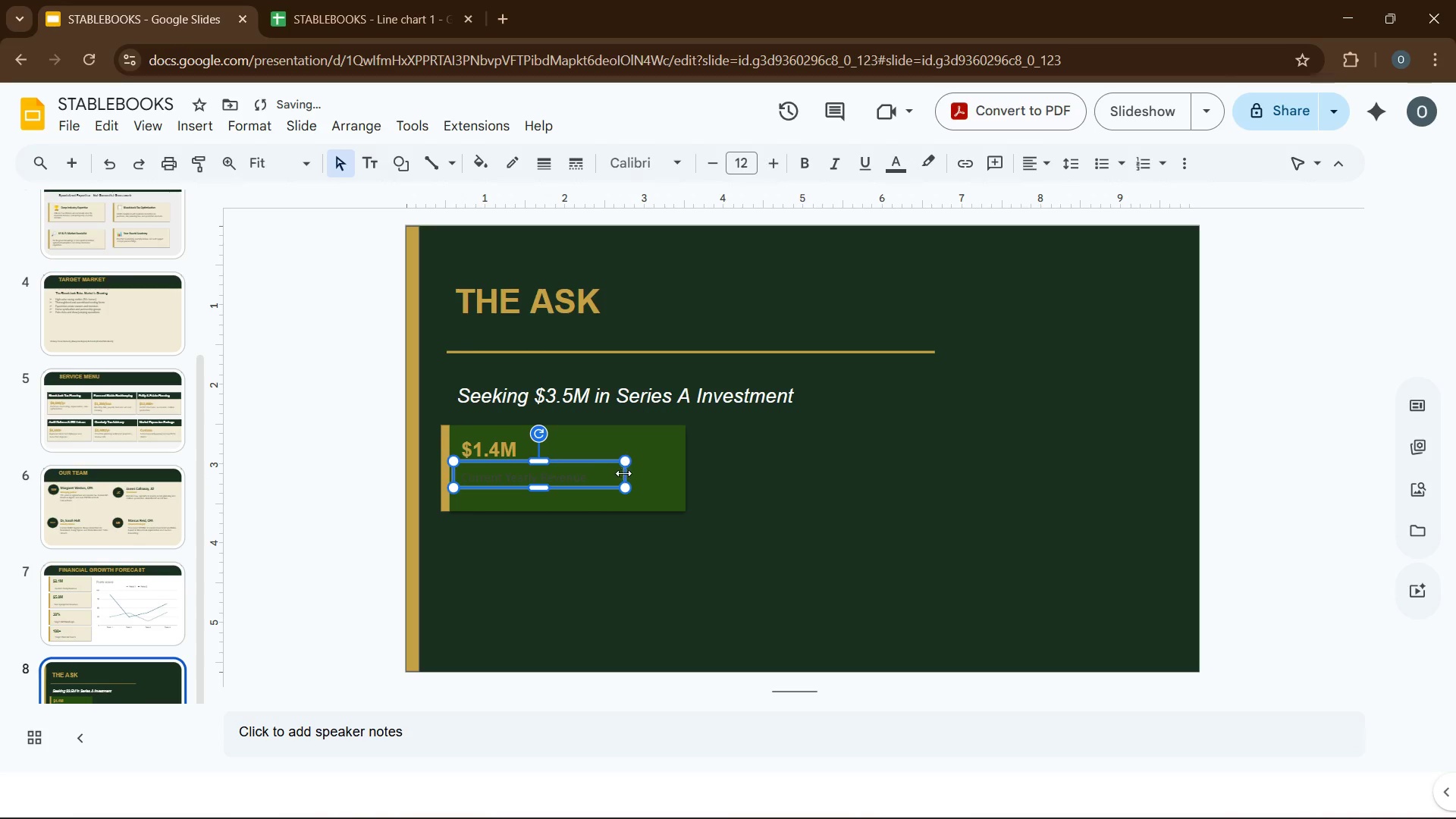 
left_click_drag(start_coordinate=[623, 473], to_coordinate=[650, 474])
 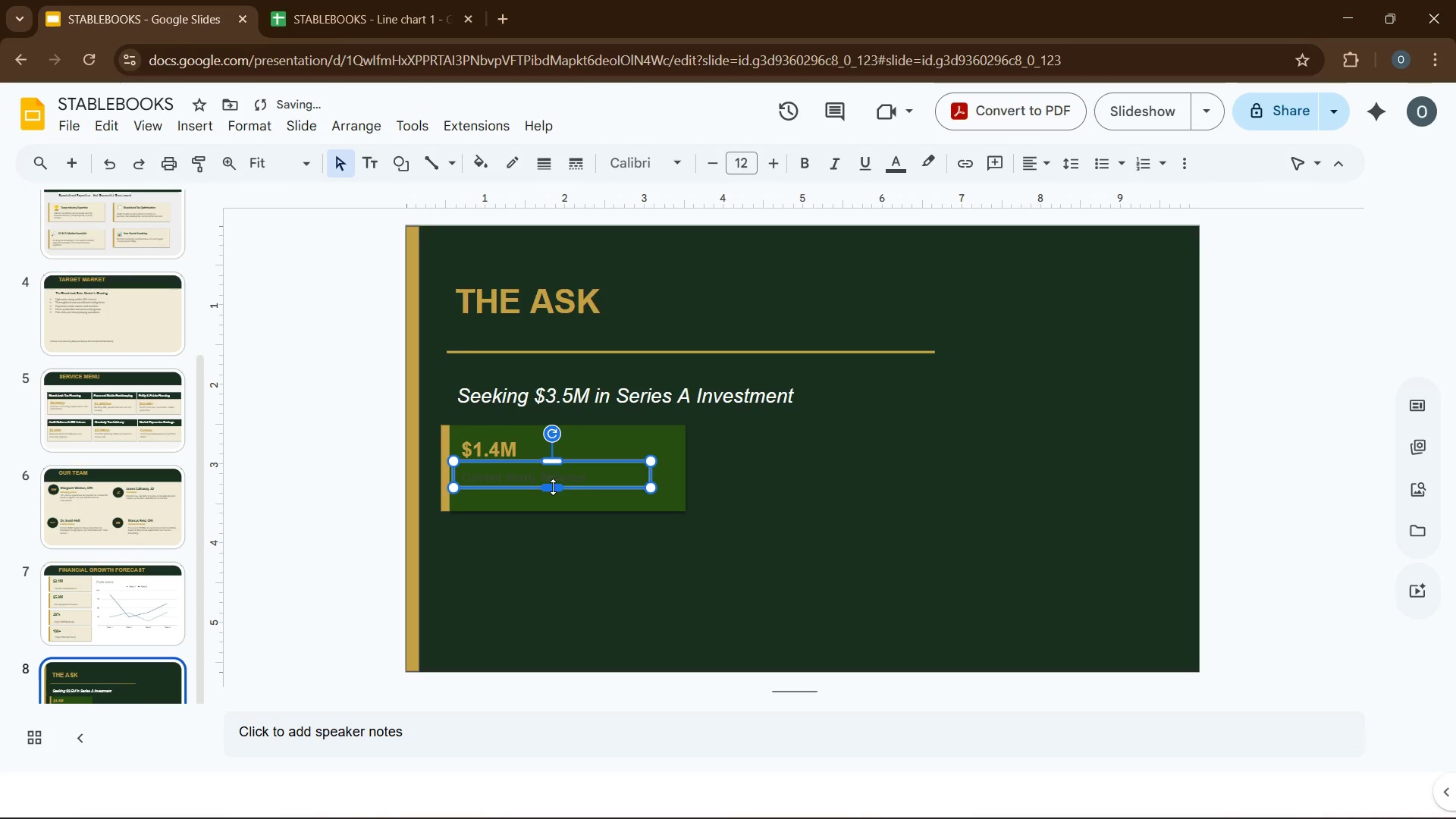 
left_click_drag(start_coordinate=[553, 487], to_coordinate=[559, 503])
 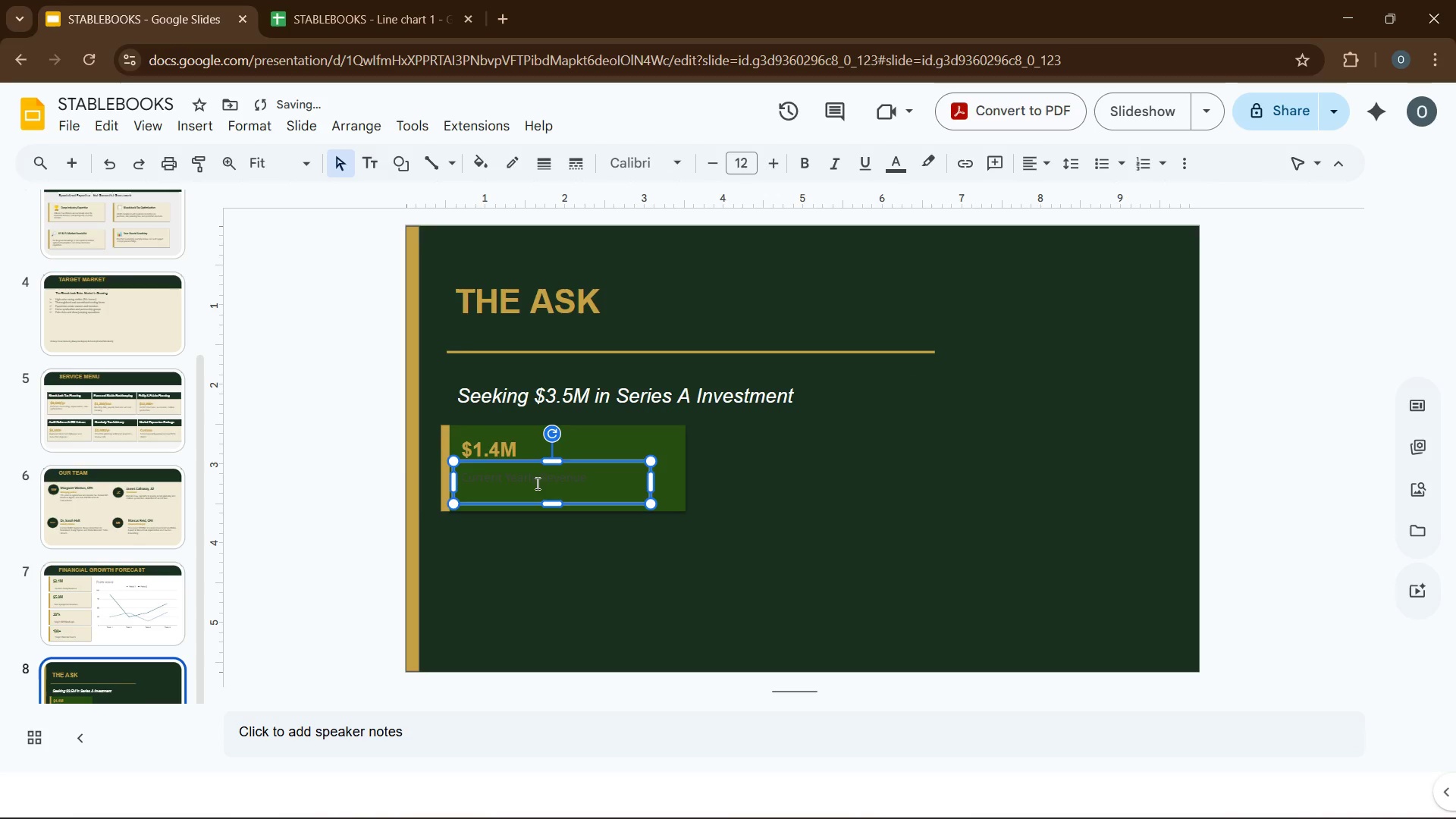 
left_click([536, 483])
 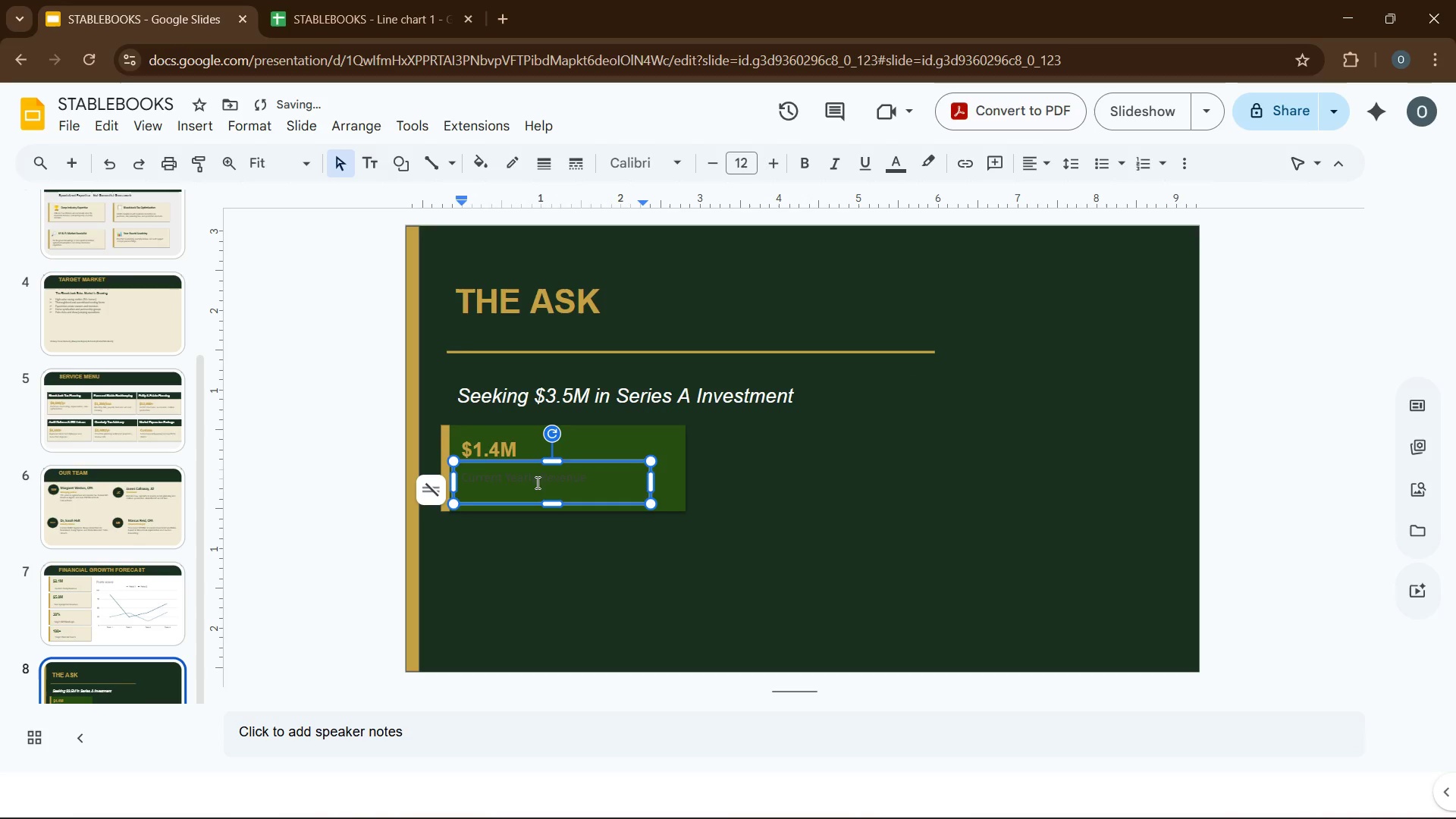 
left_click([536, 482])
 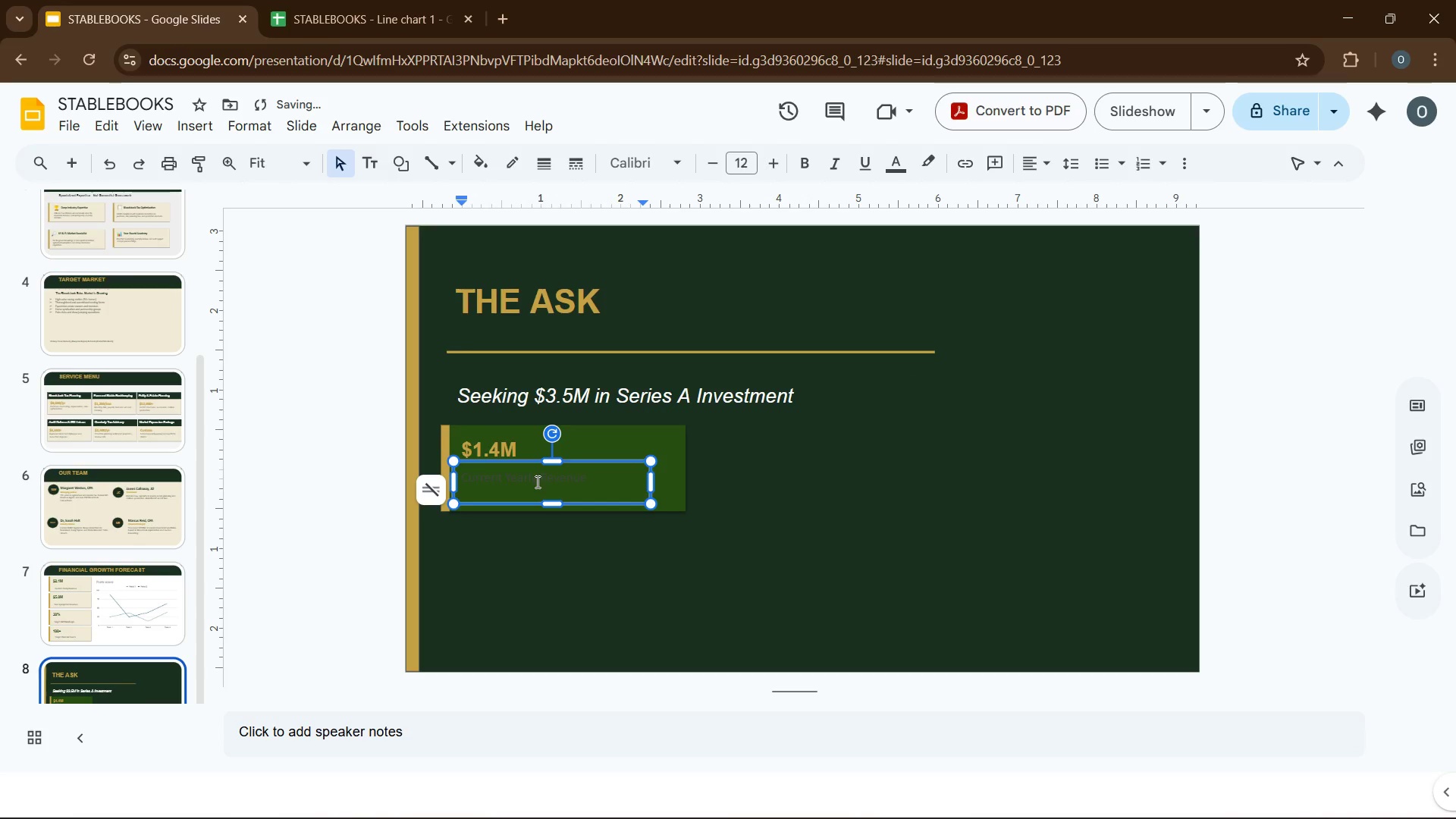 
key(Control+A)
 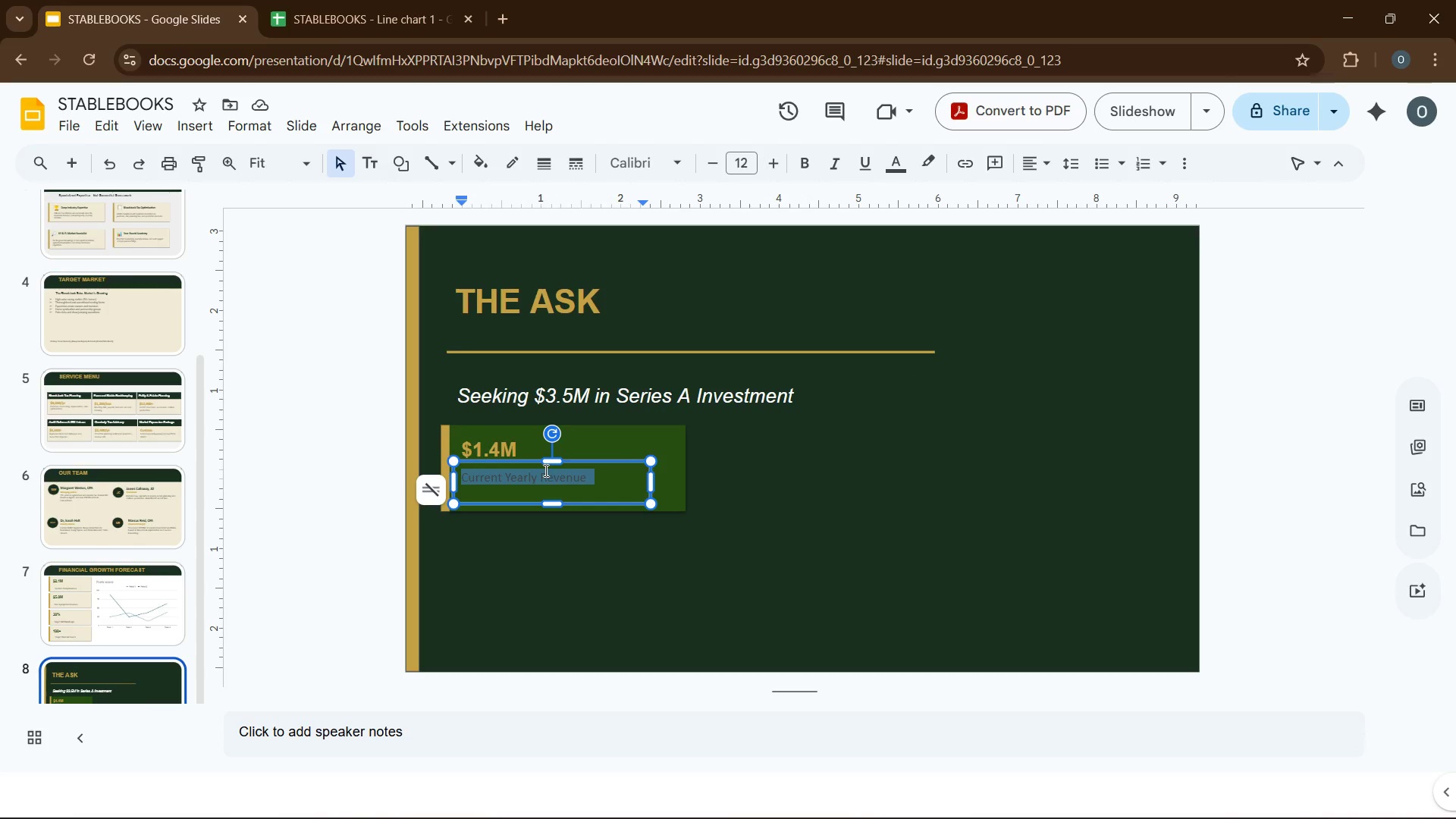 
wait(10.19)
 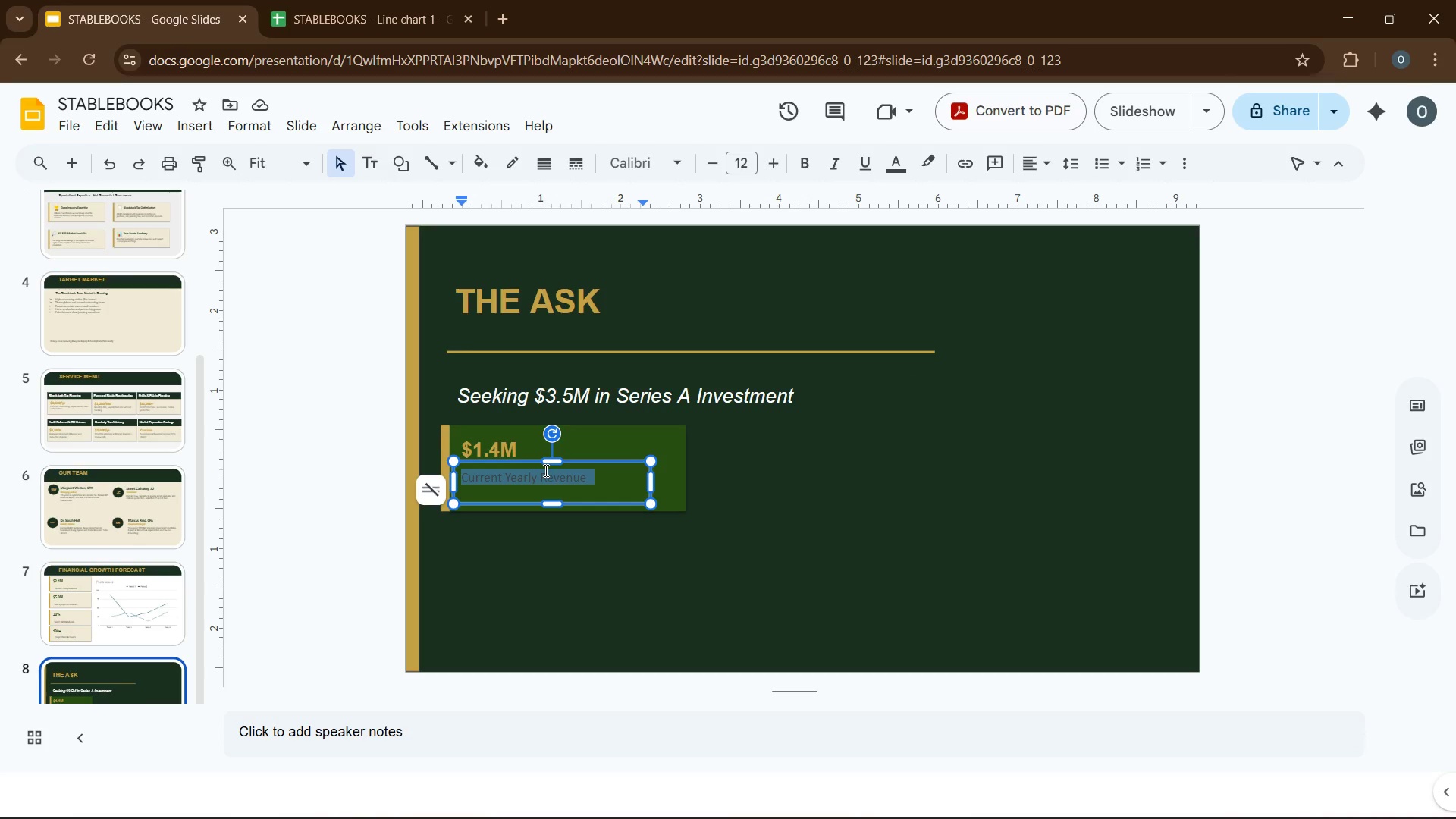 
type(KY )
 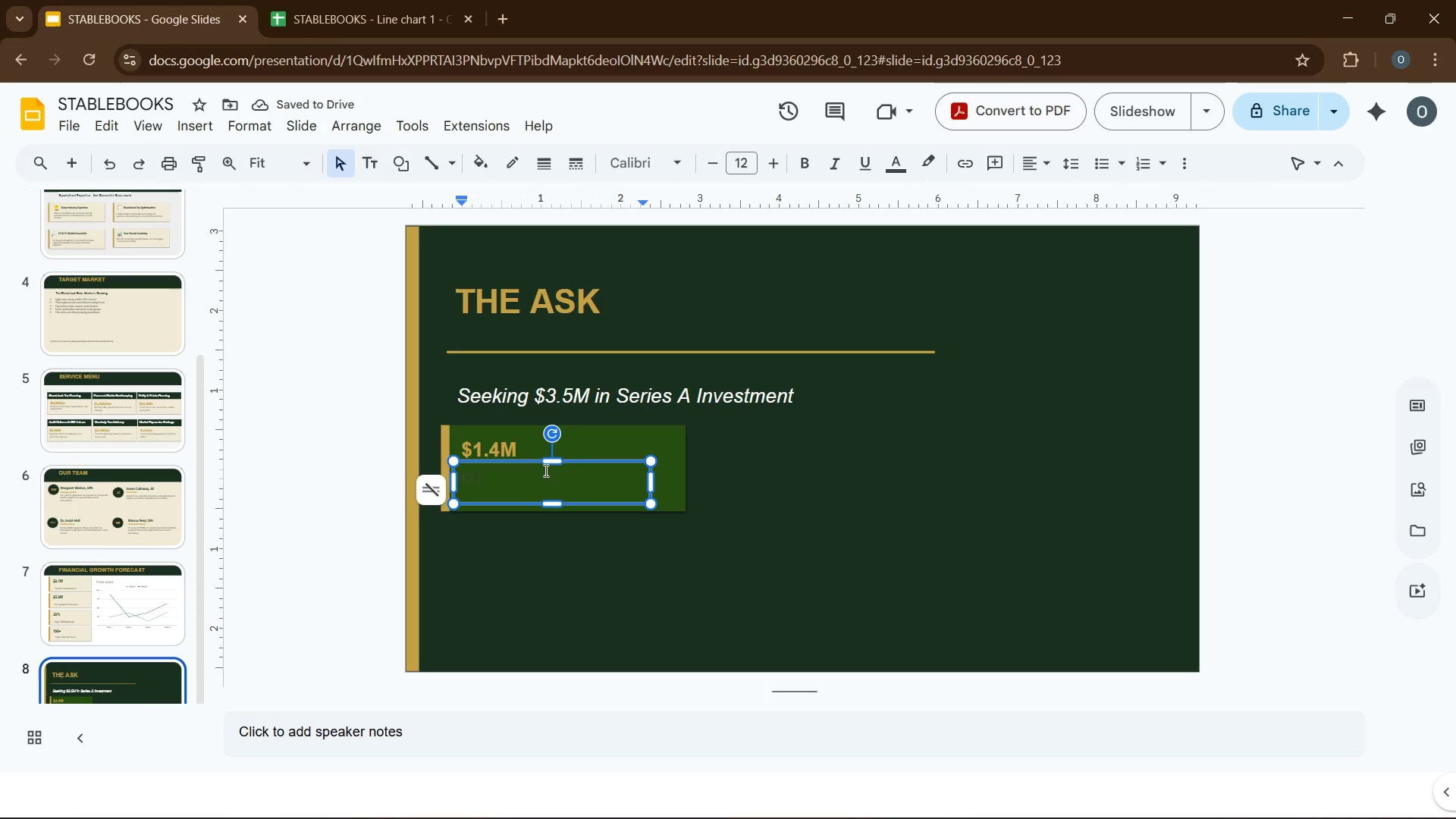 
type(& FL Office Build-Out)
 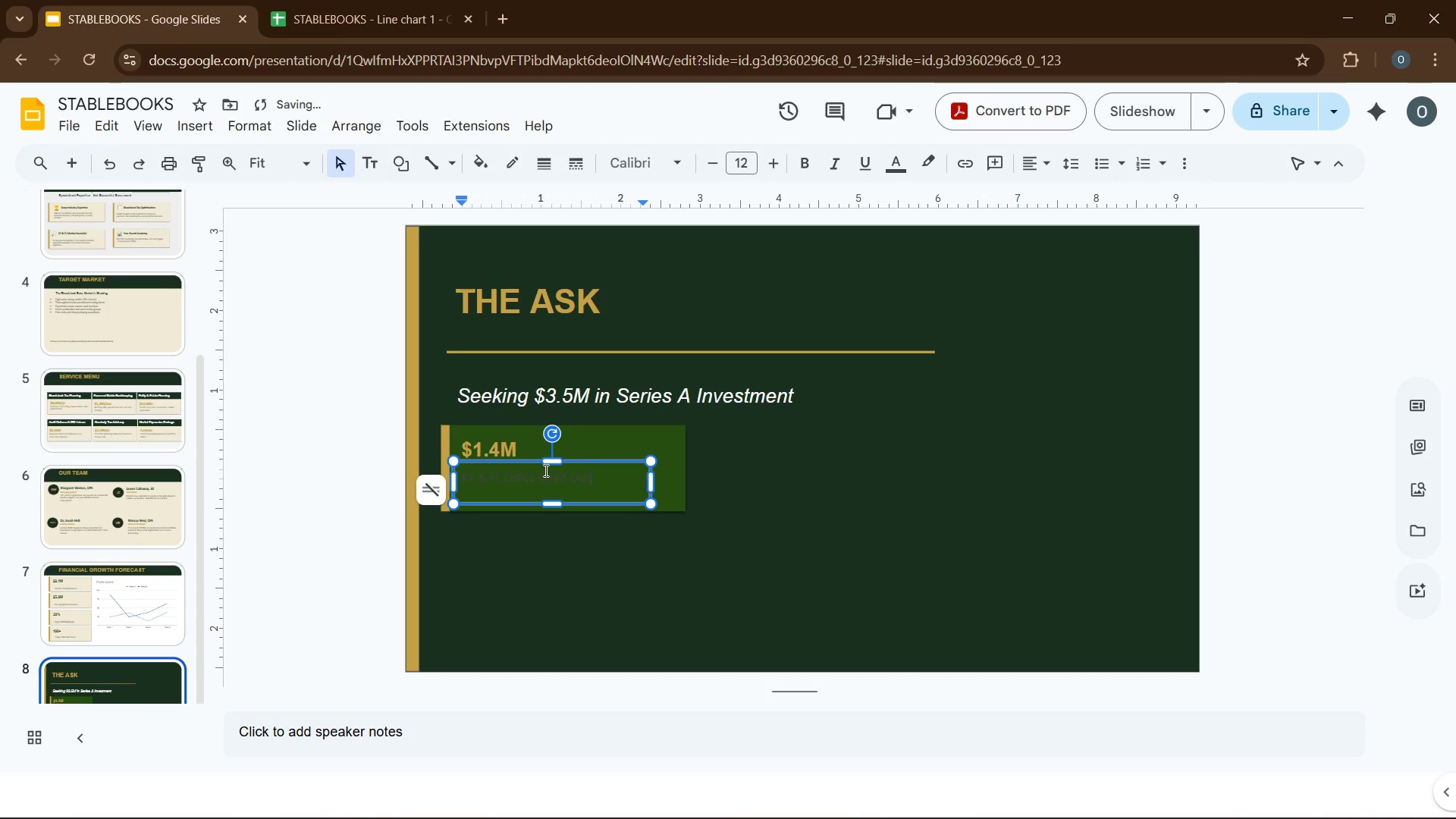 
key(Control+A)
 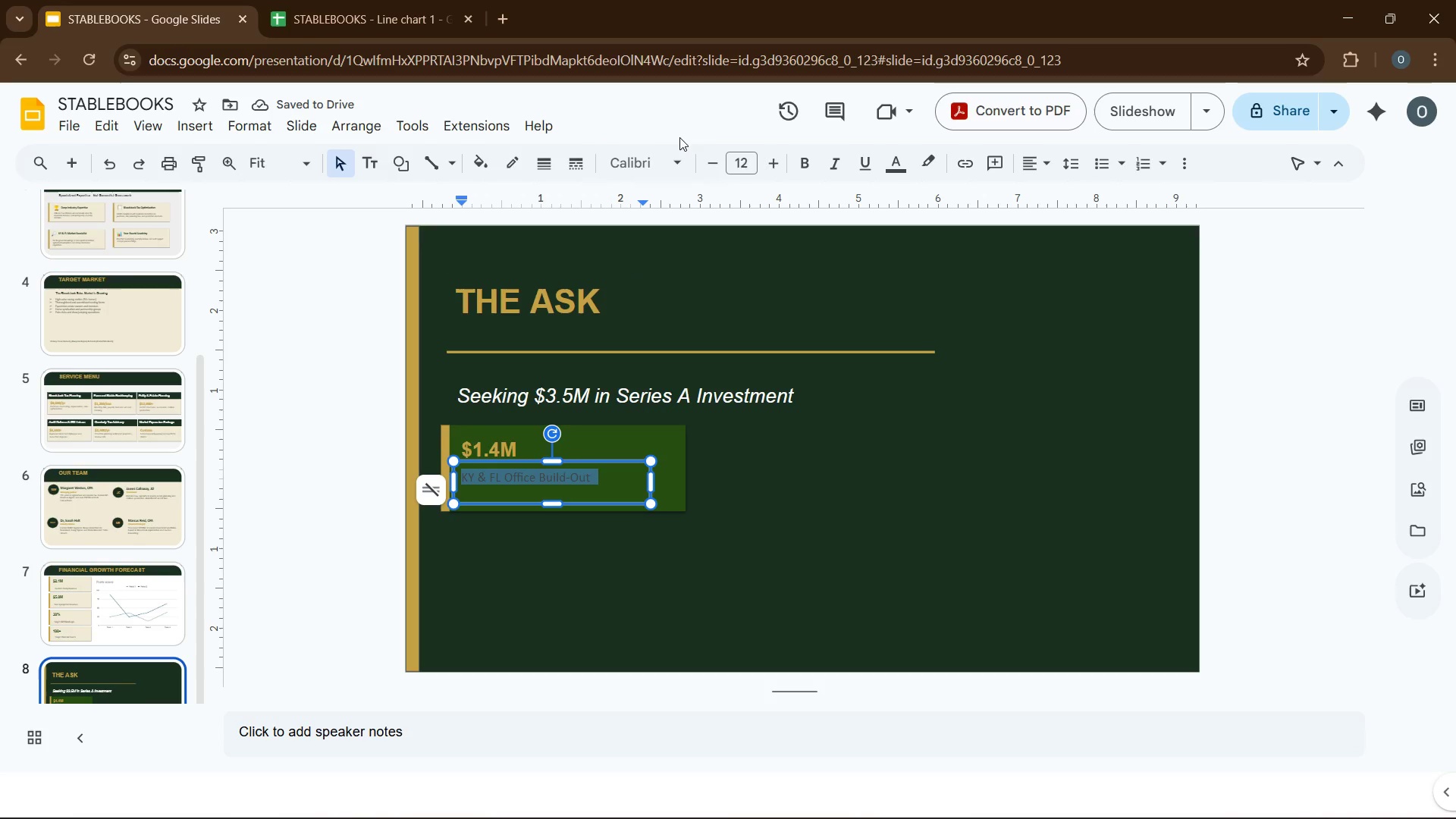 
left_click([720, 165])
 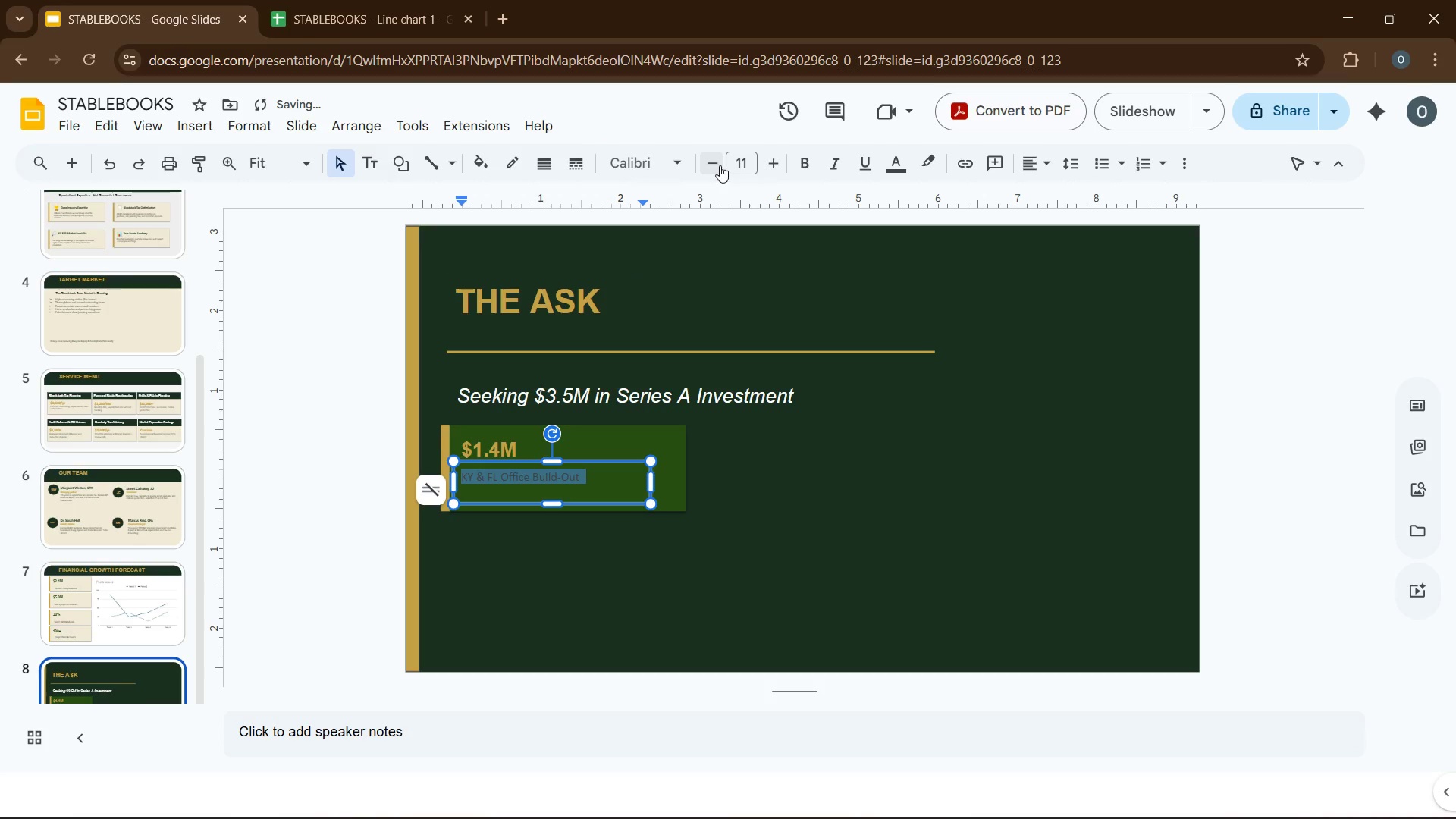 
left_click([720, 165])
 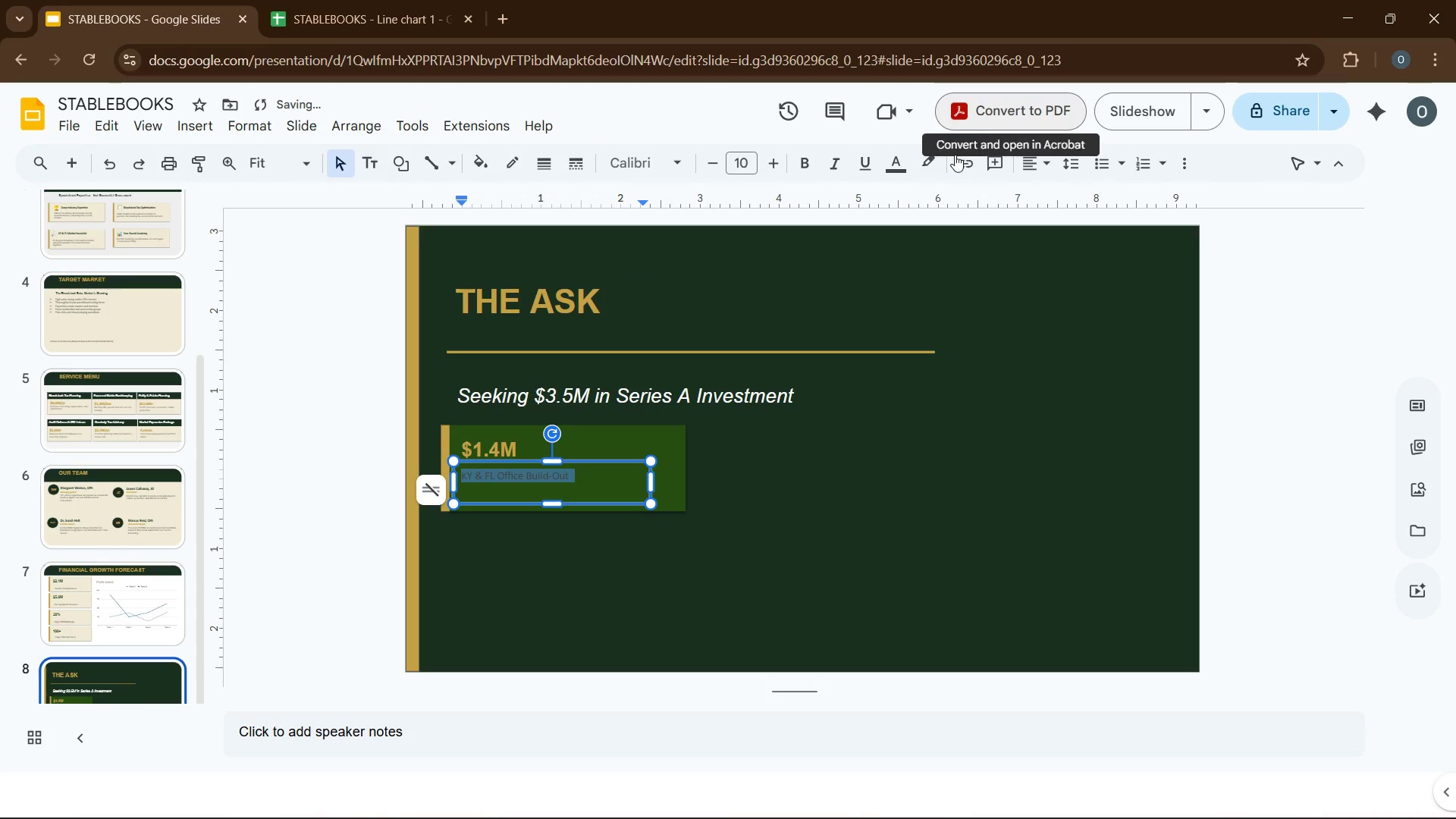 
left_click([893, 170])
 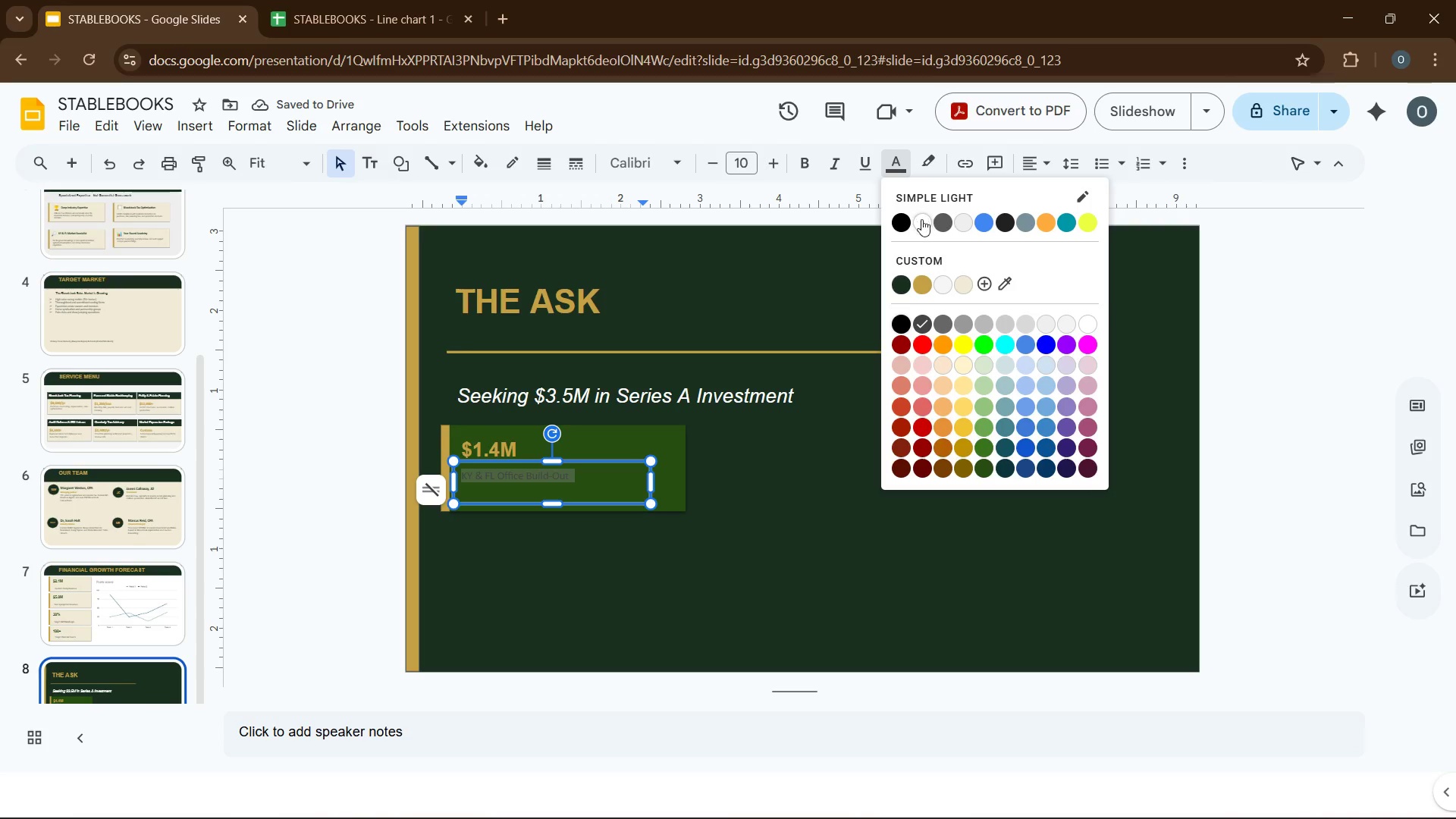 
left_click([923, 221])
 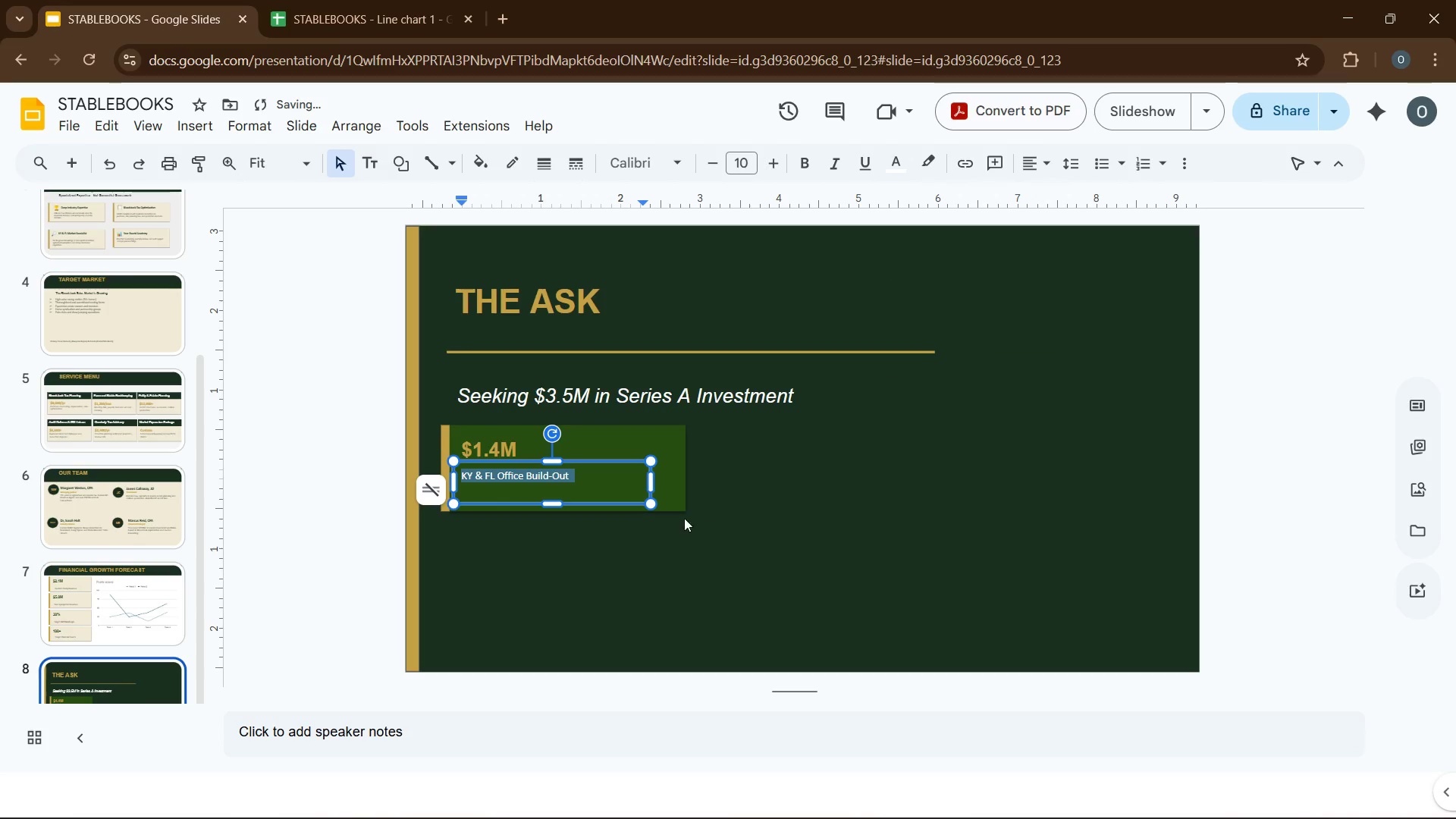 
left_click([654, 510])
 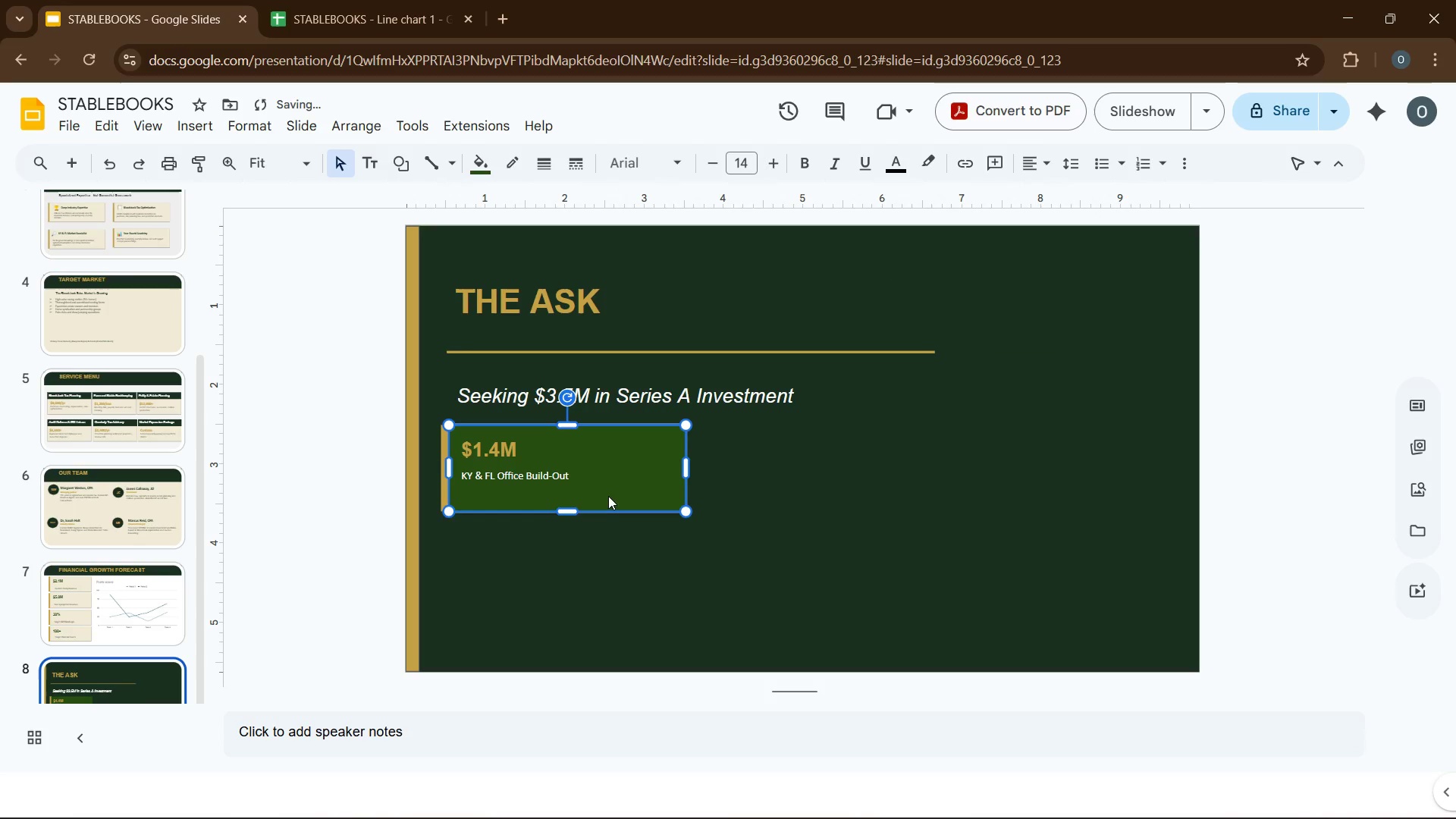 
left_click([607, 496])
 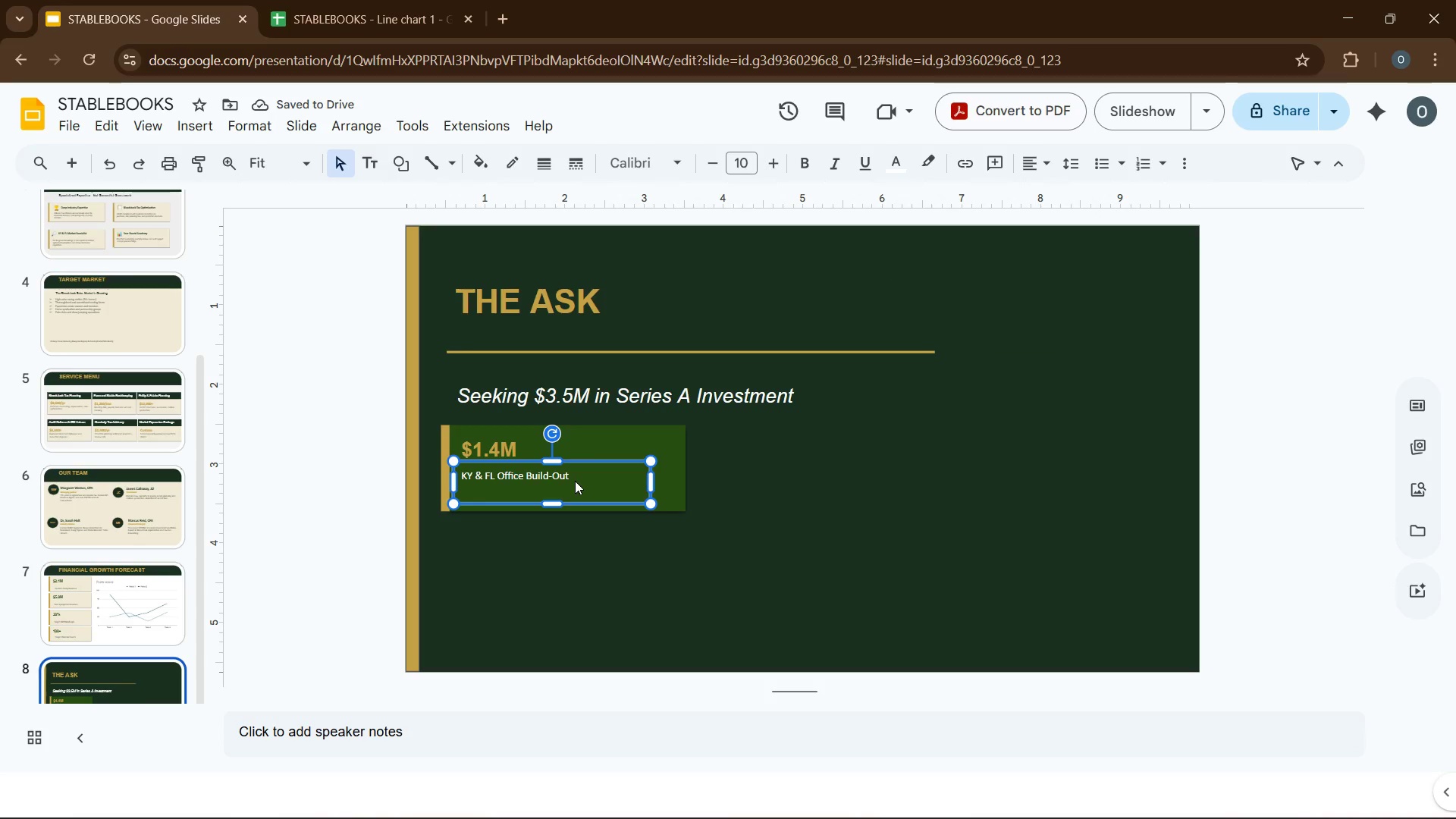 
left_click([574, 479])
 